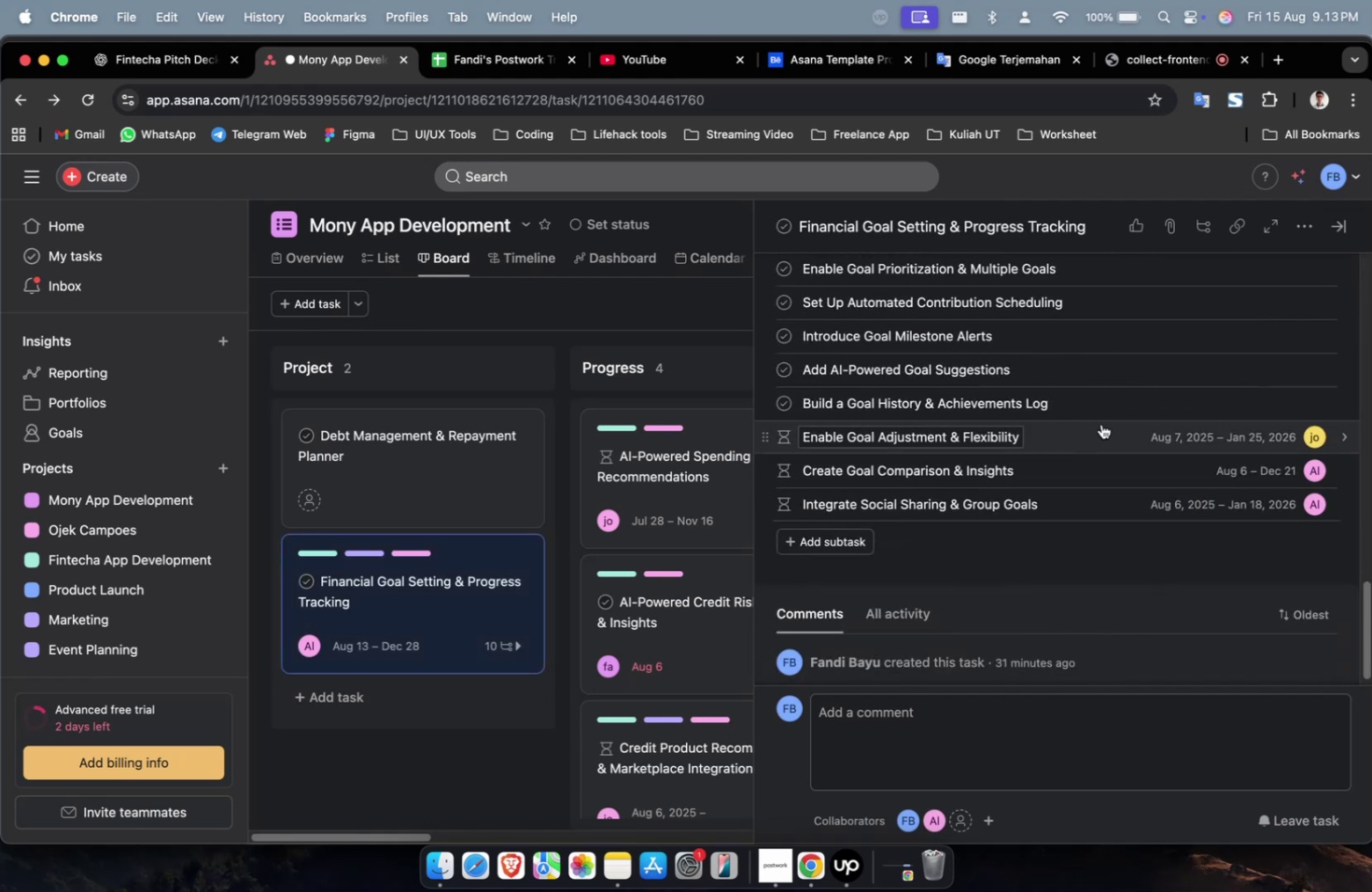 
left_click([1106, 411])
 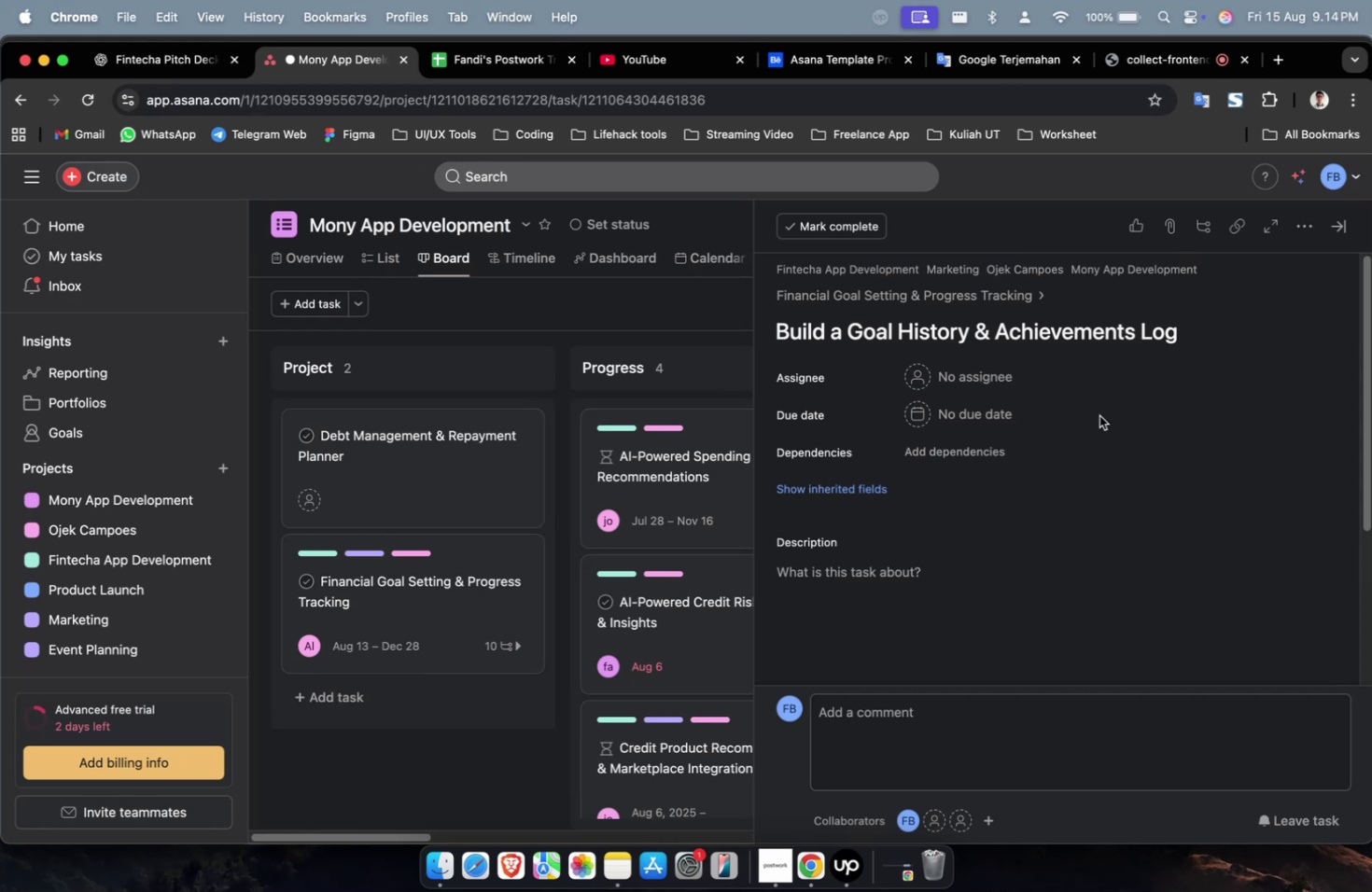 
wait(30.38)
 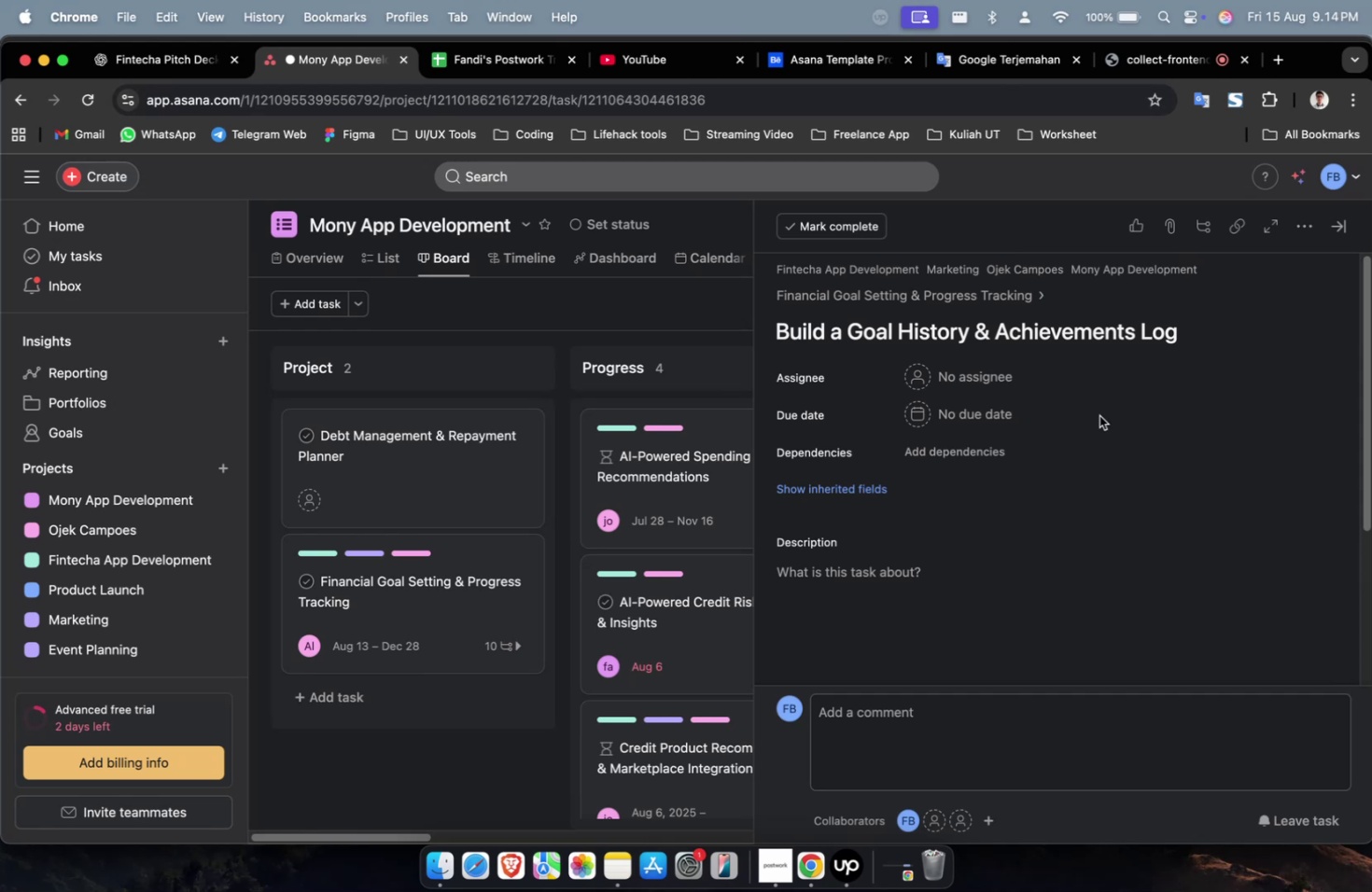 
left_click([1001, 376])
 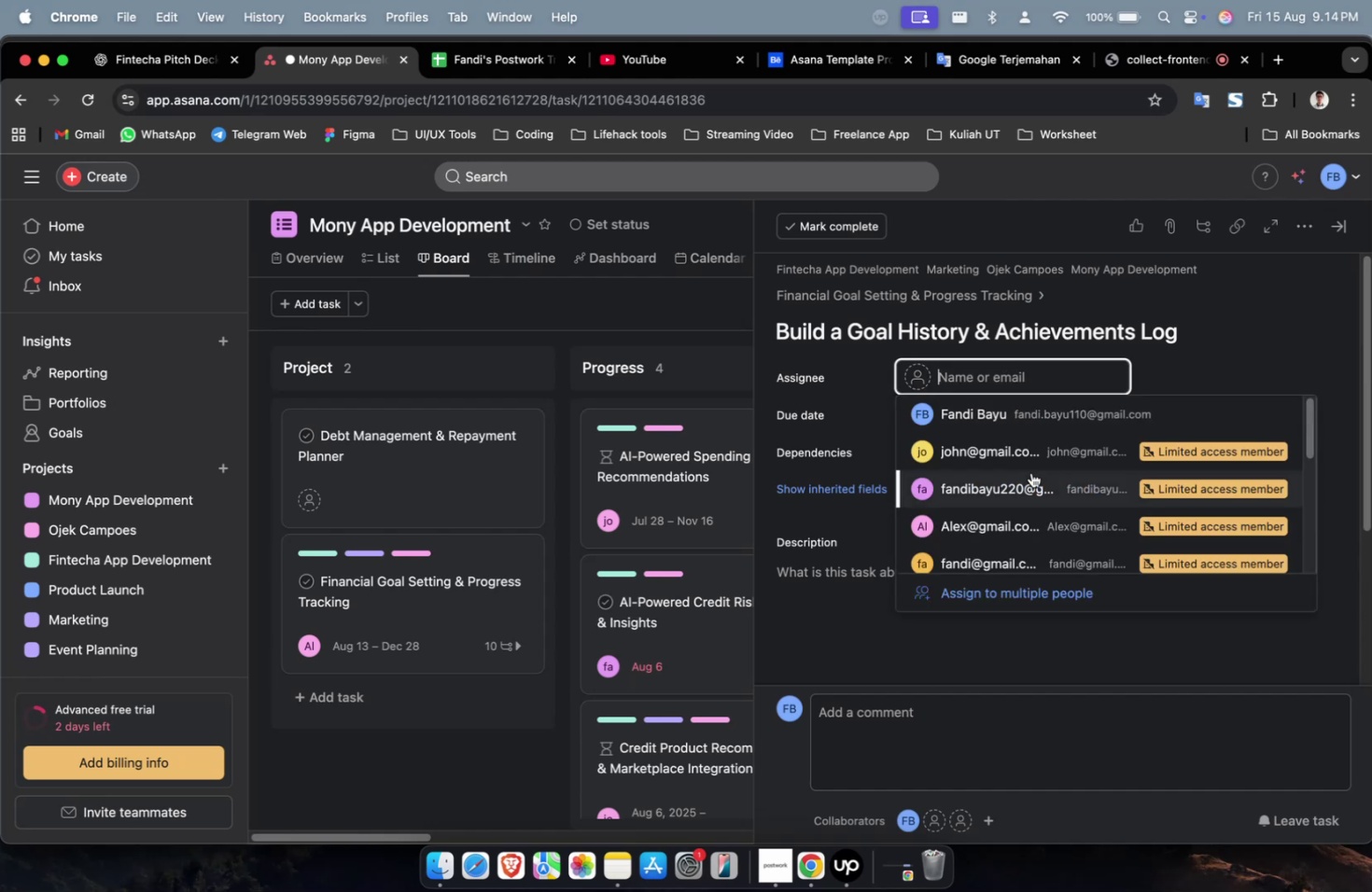 
double_click([1030, 475])
 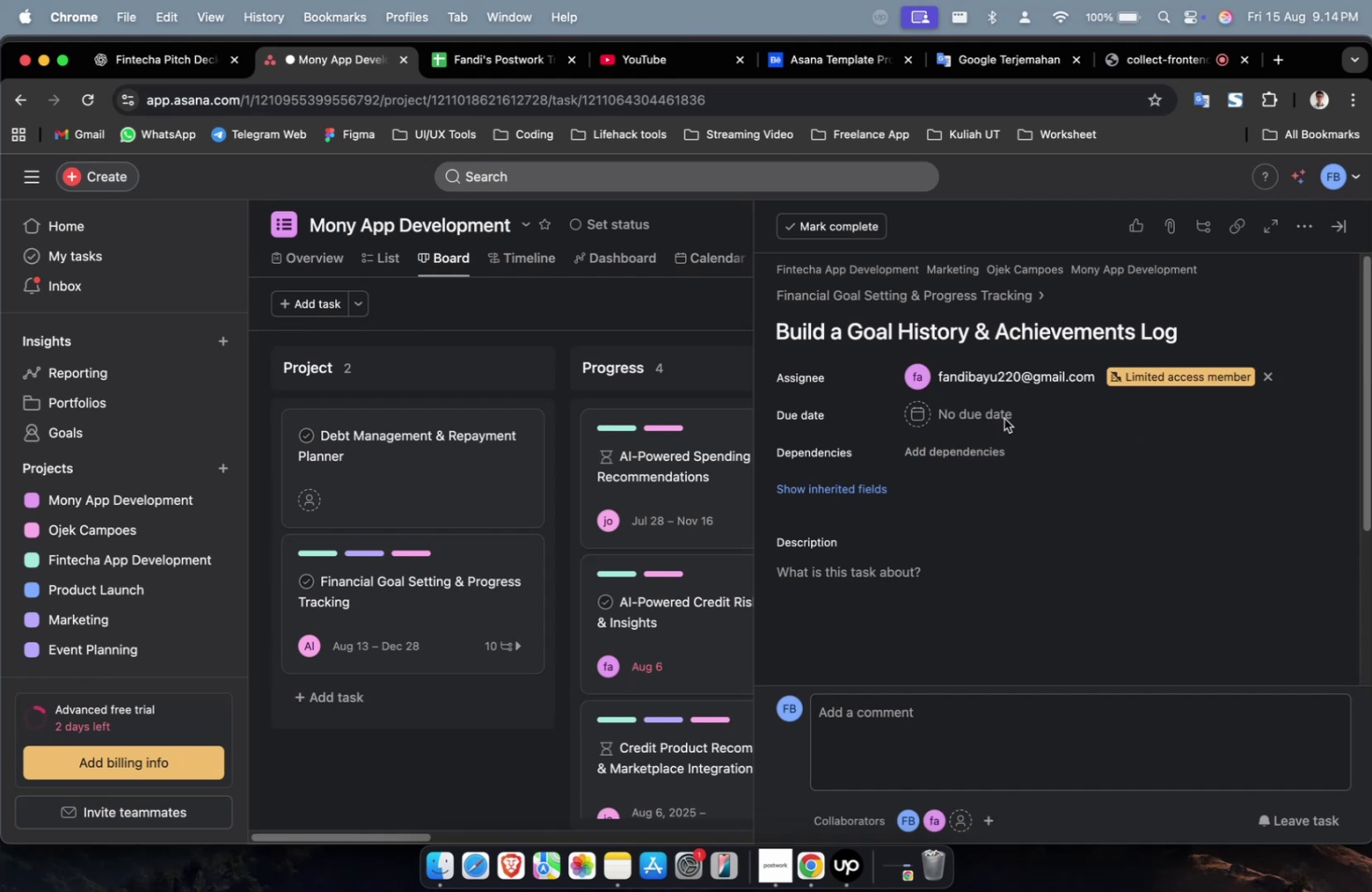 
triple_click([996, 392])
 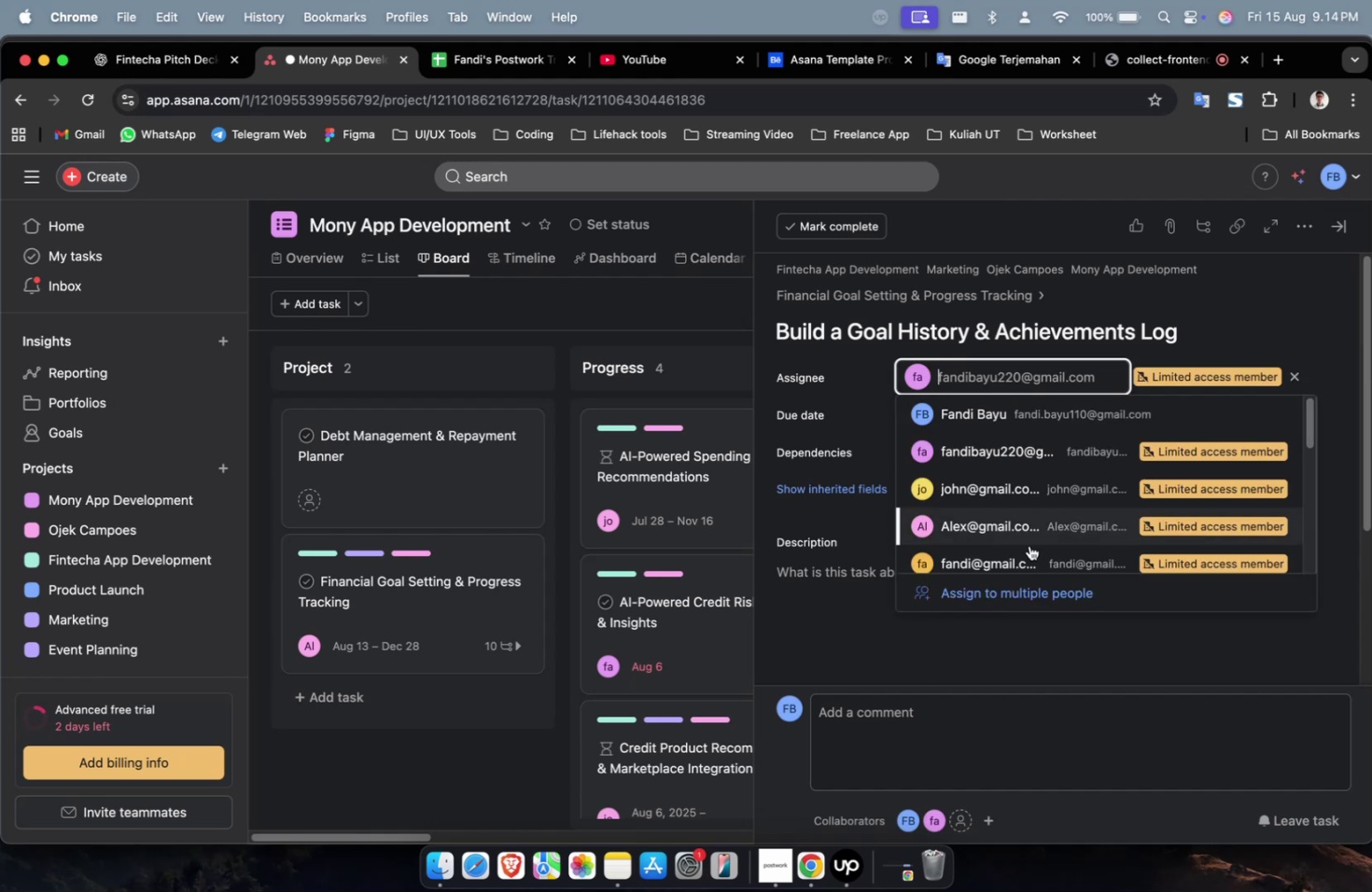 
left_click([1040, 581])
 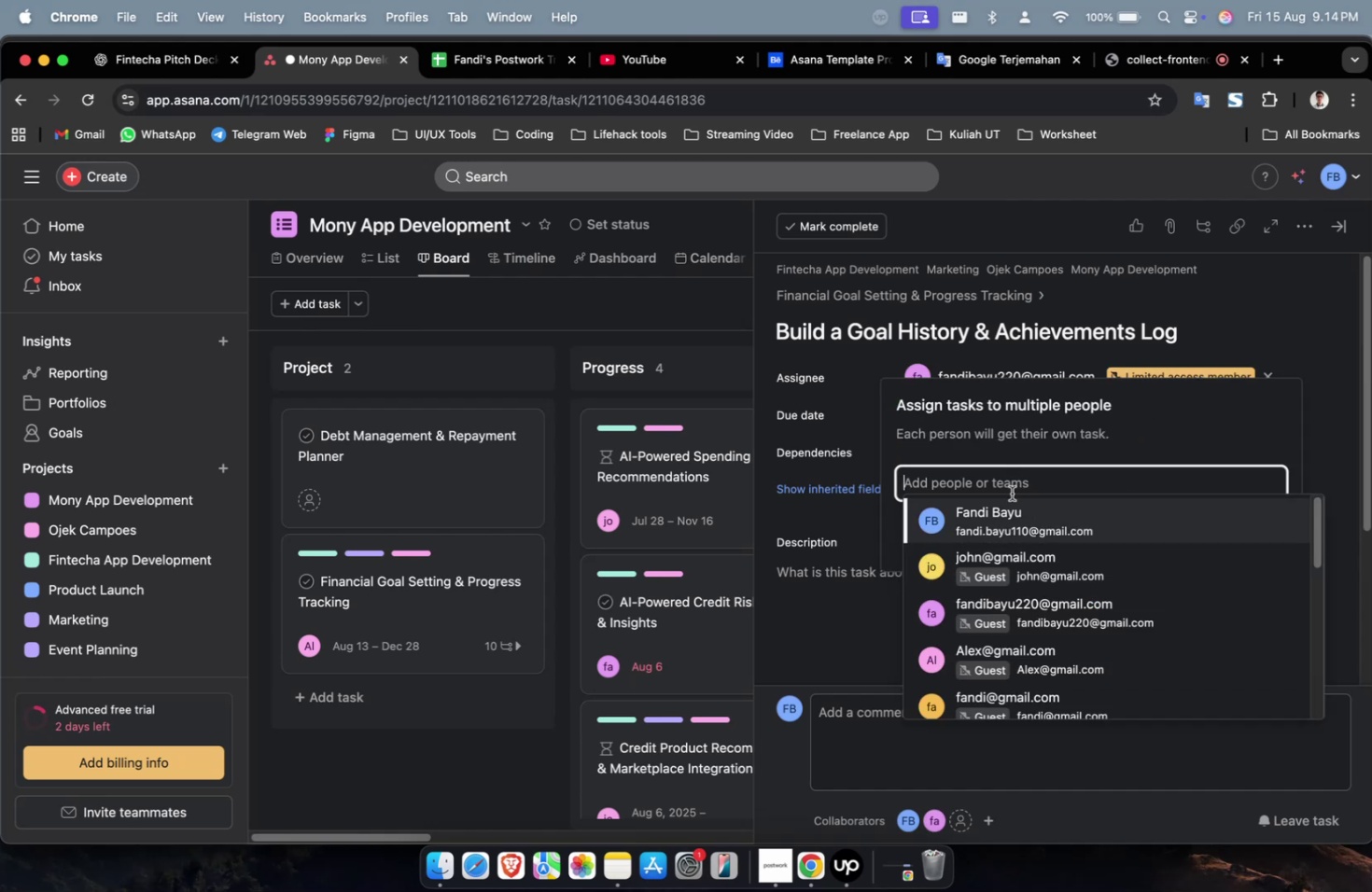 
left_click([1007, 552])
 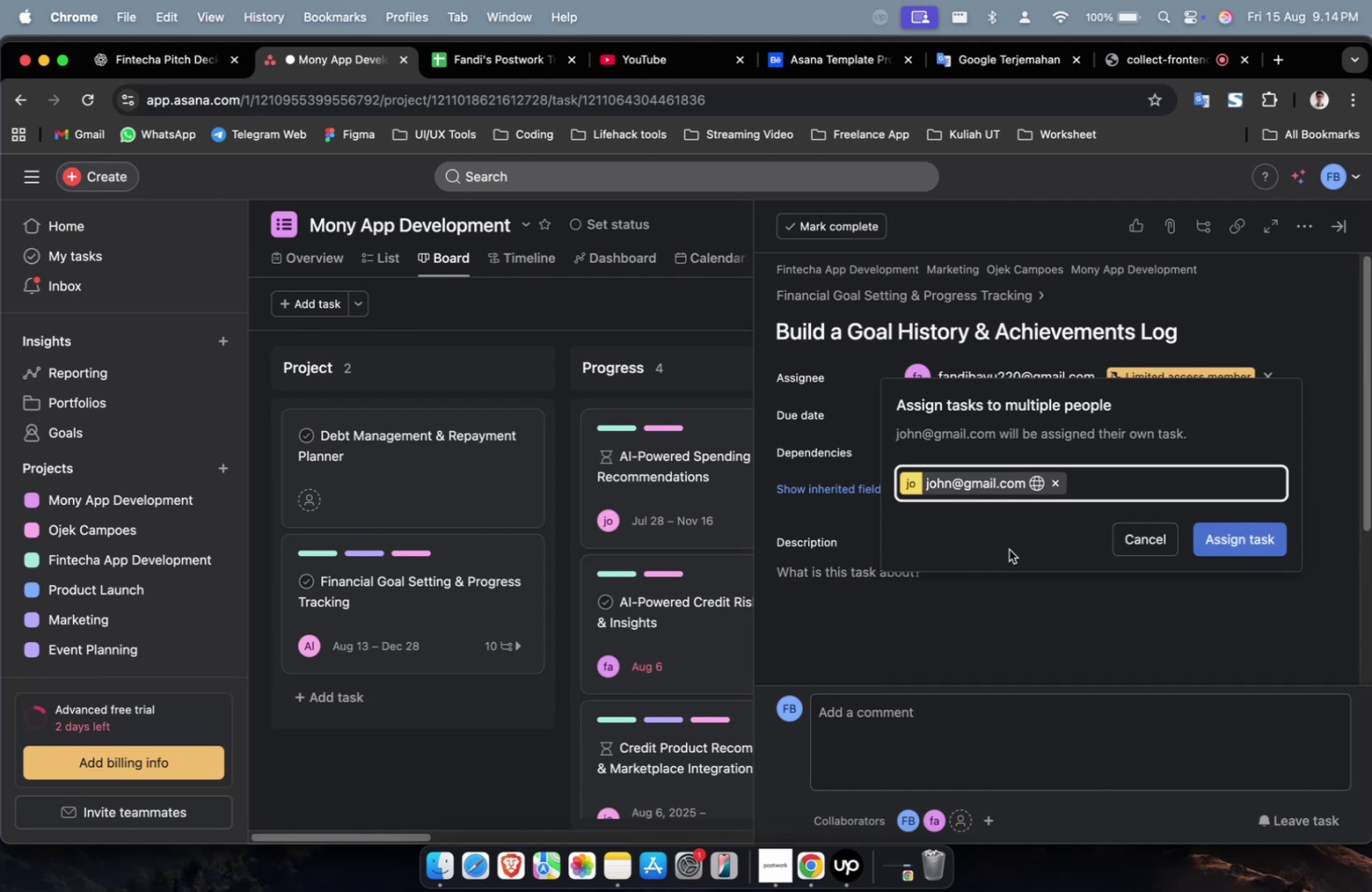 
wait(8.01)
 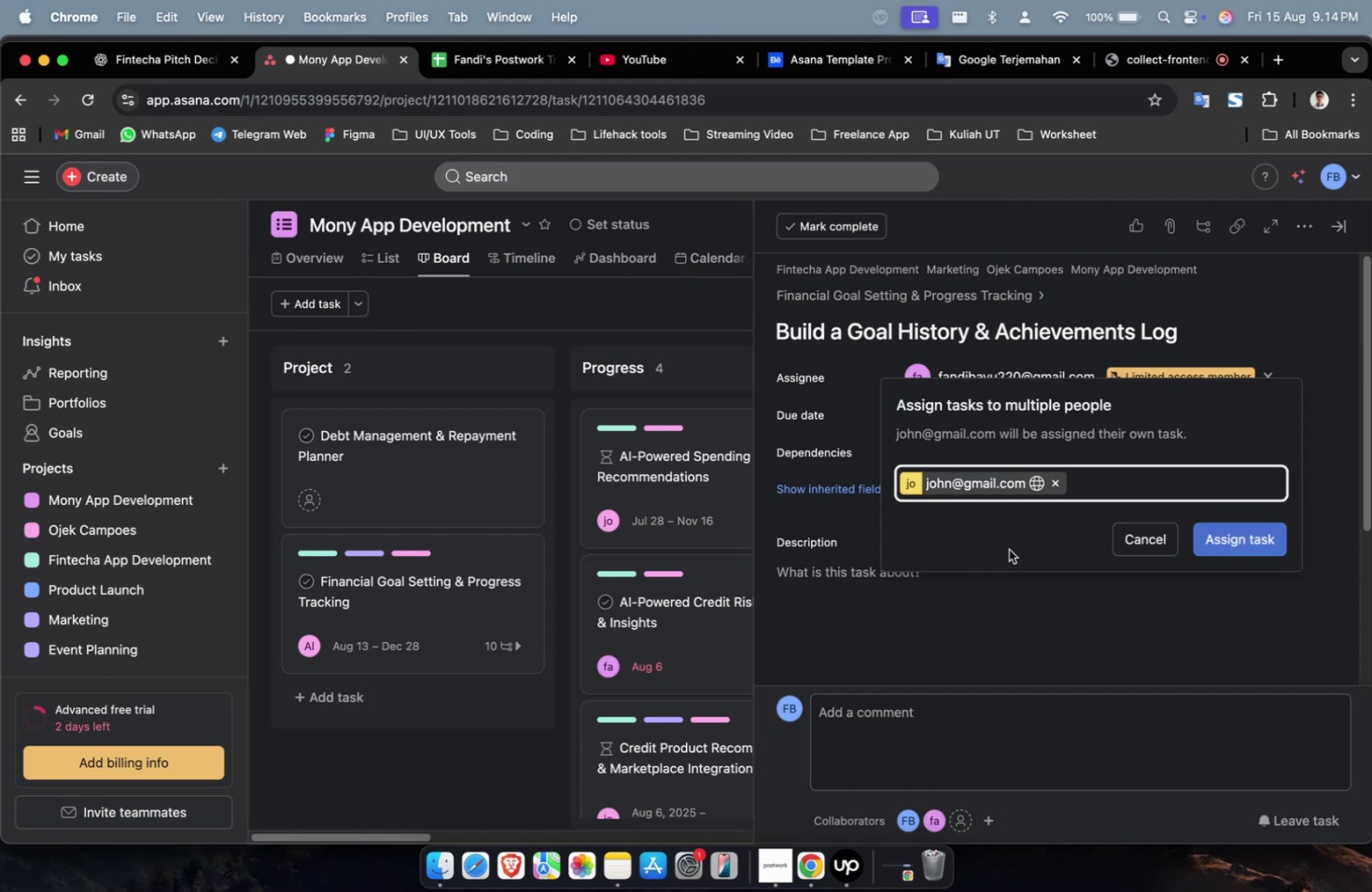 
left_click([1017, 586])
 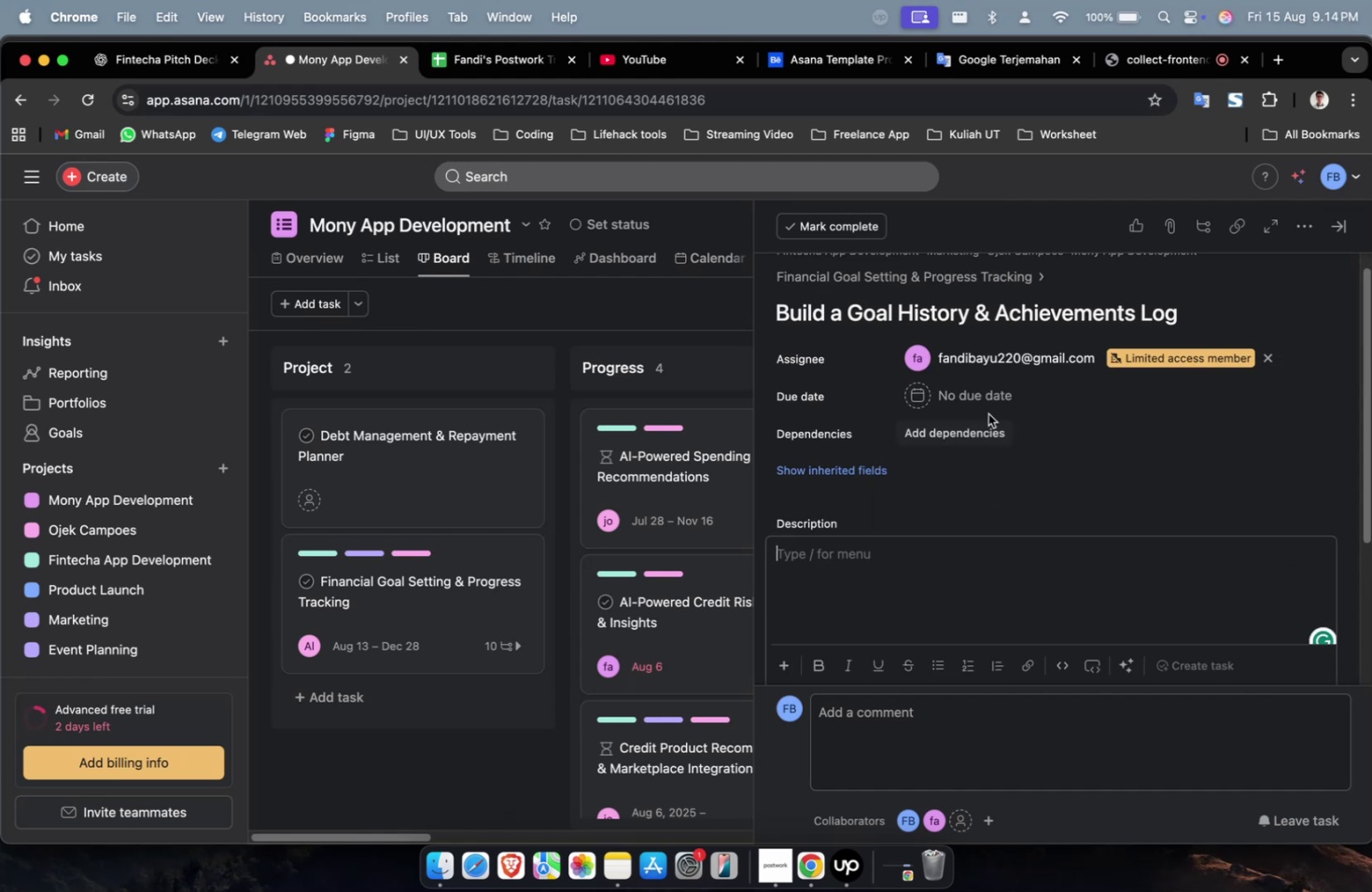 
double_click([981, 397])
 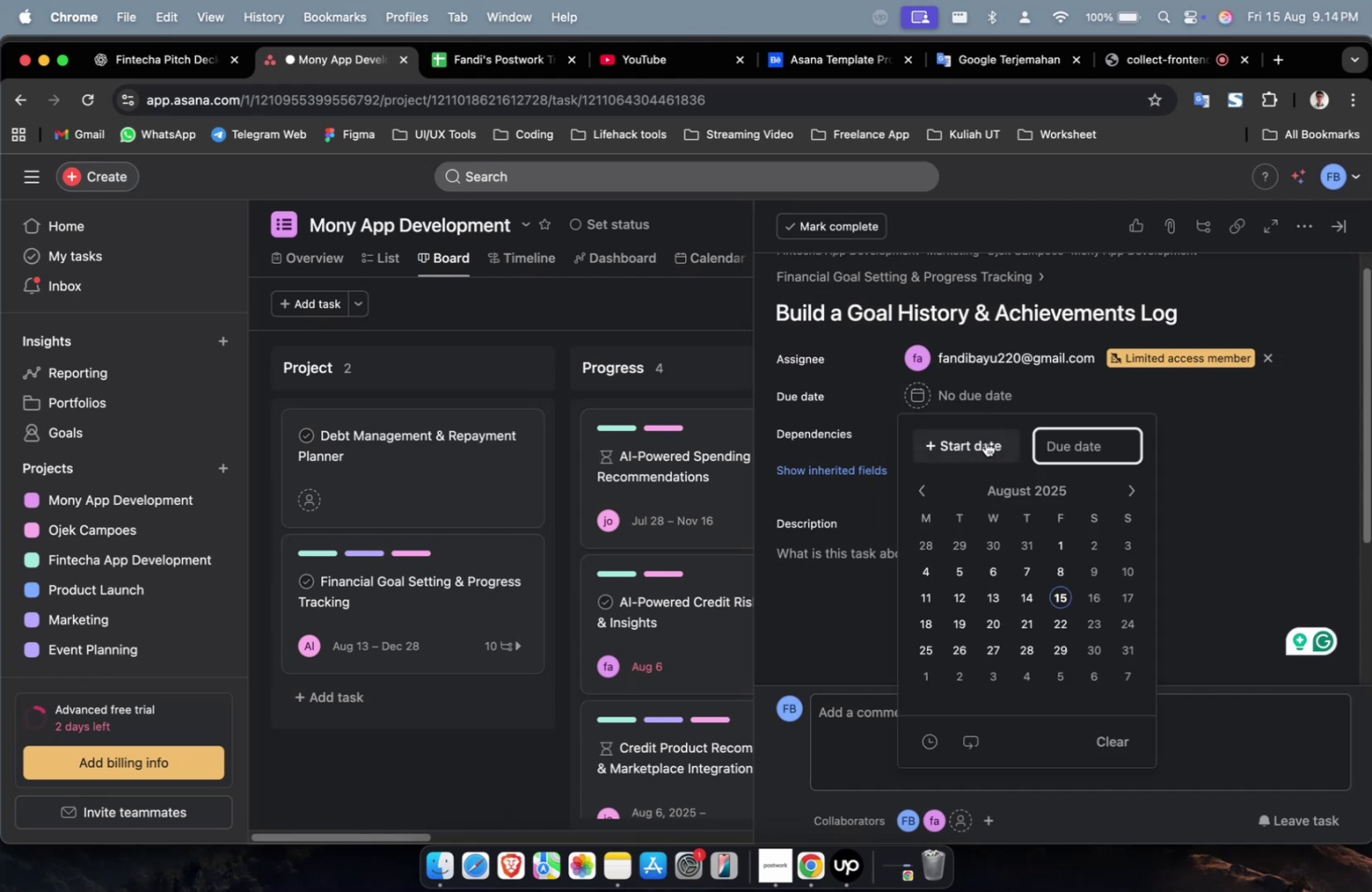 
left_click([986, 446])
 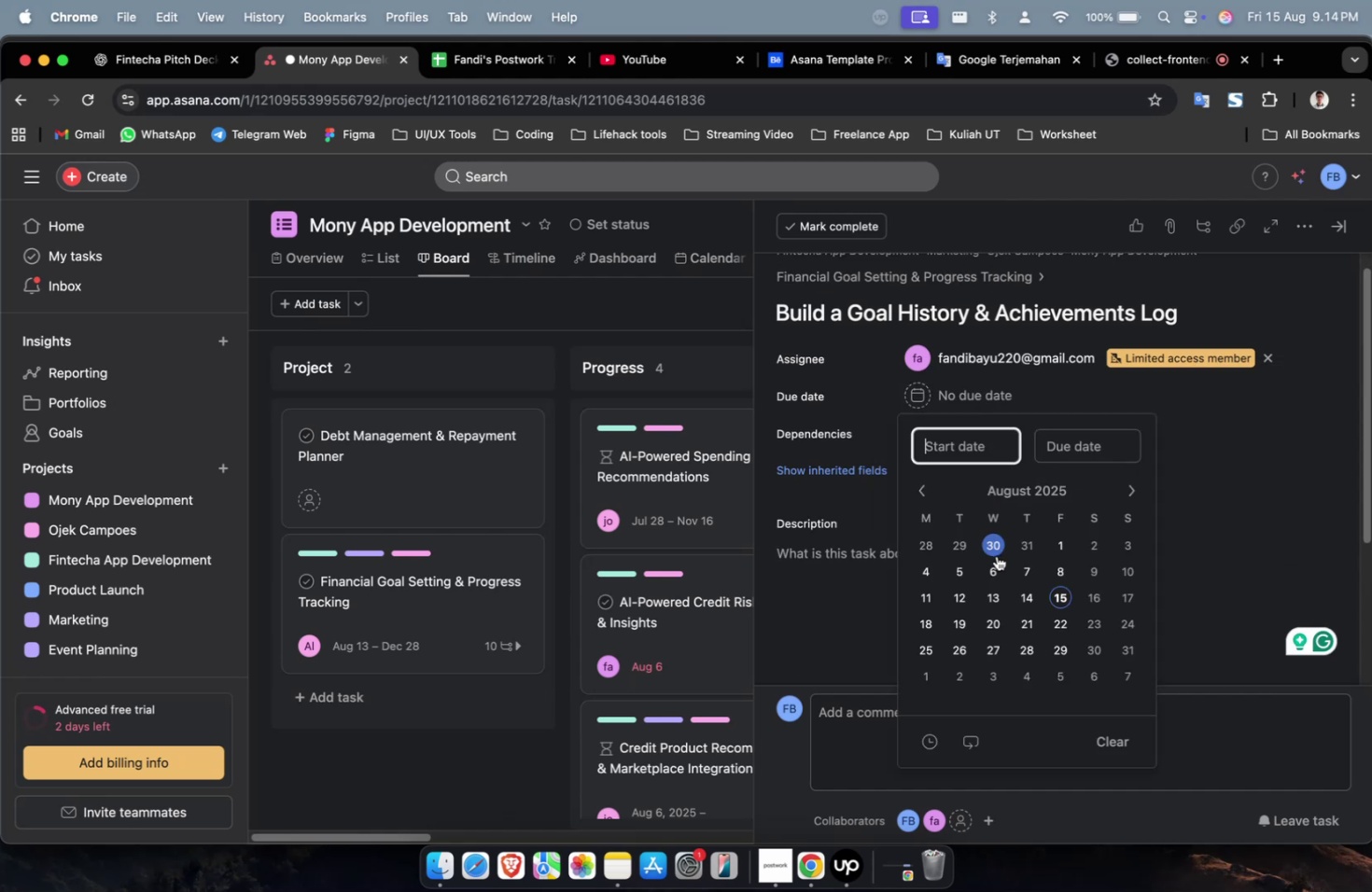 
double_click([996, 556])
 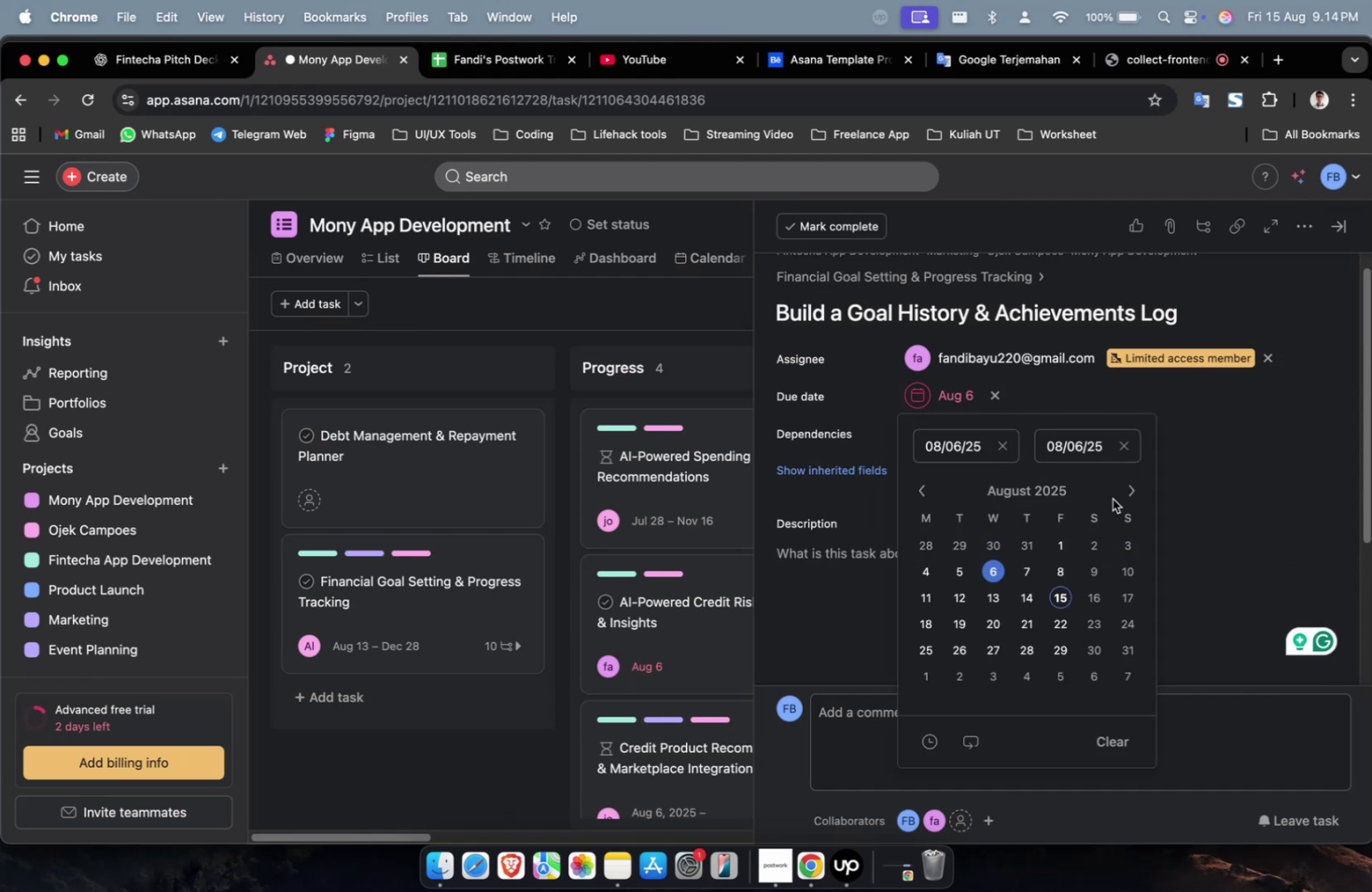 
left_click([1122, 493])
 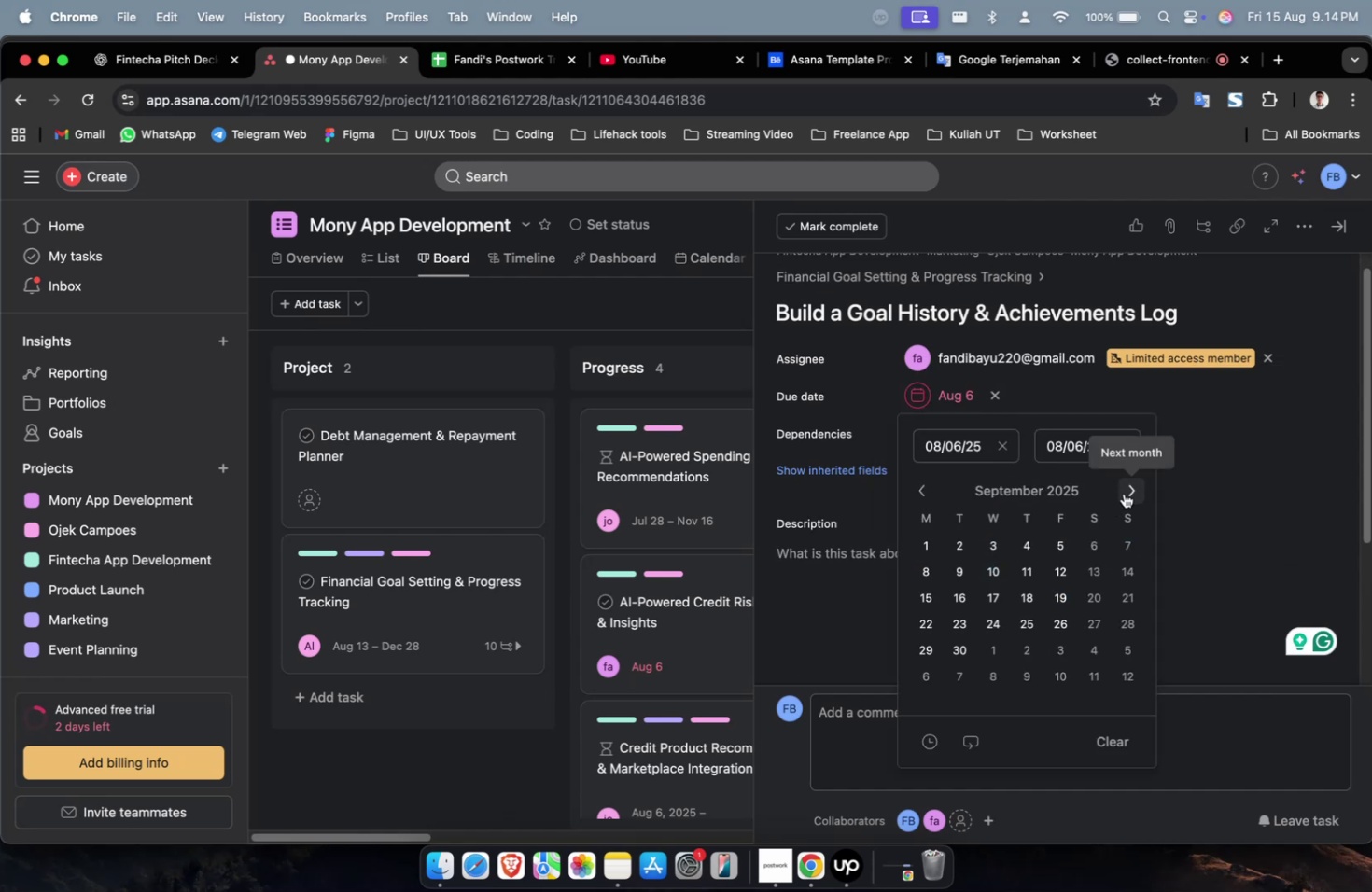 
triple_click([1125, 493])
 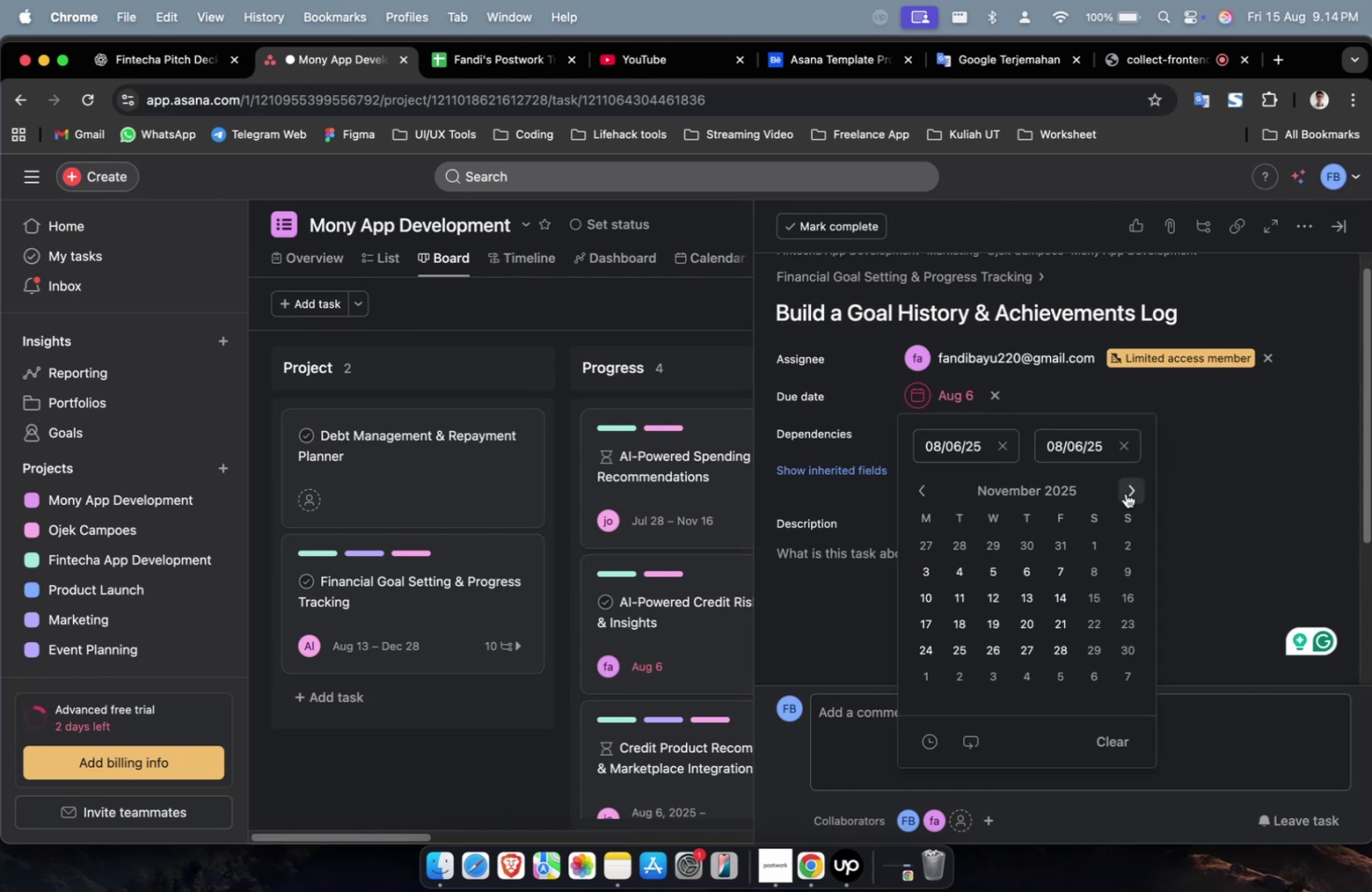 
triple_click([1125, 493])
 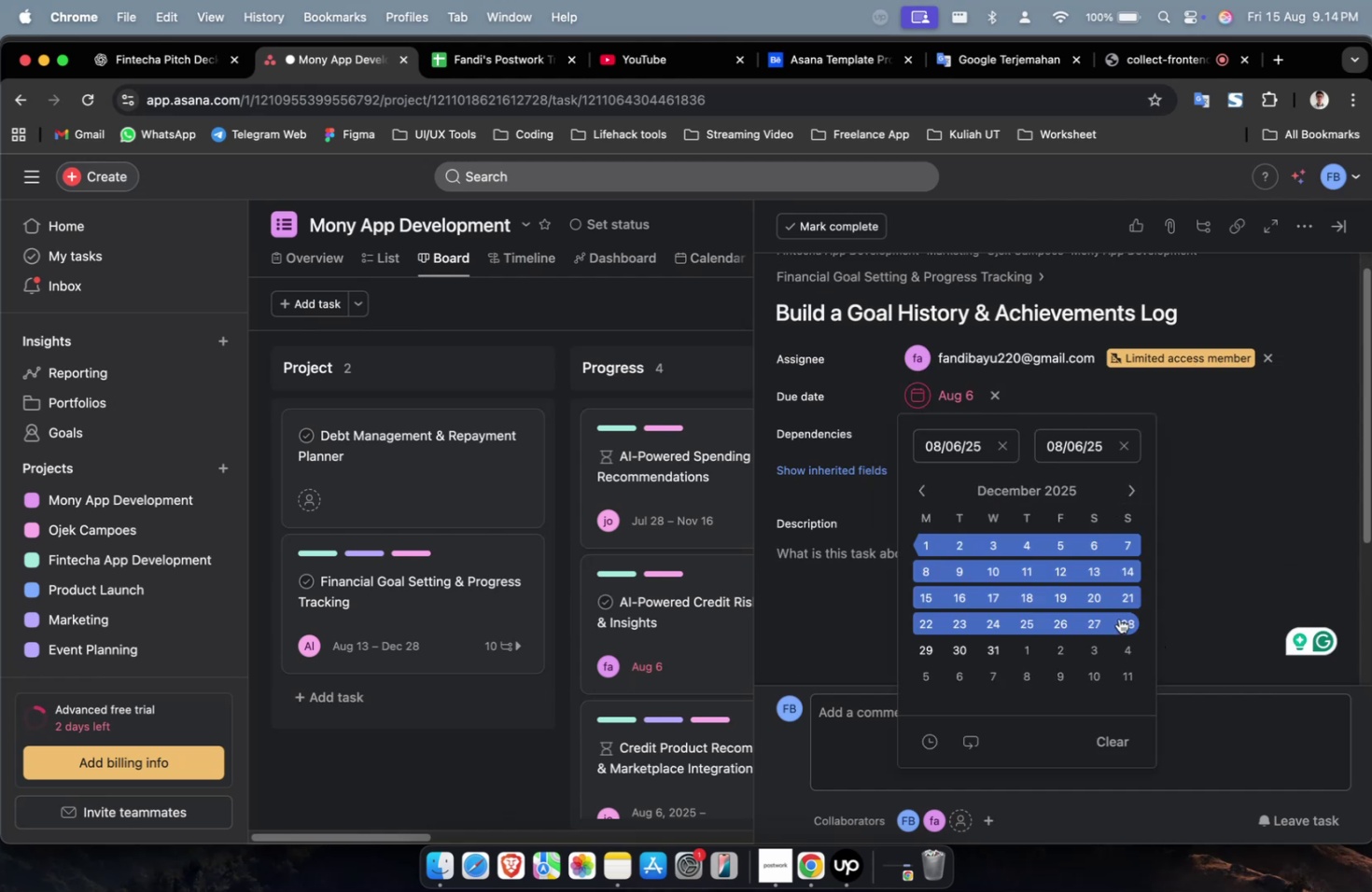 
double_click([1228, 434])
 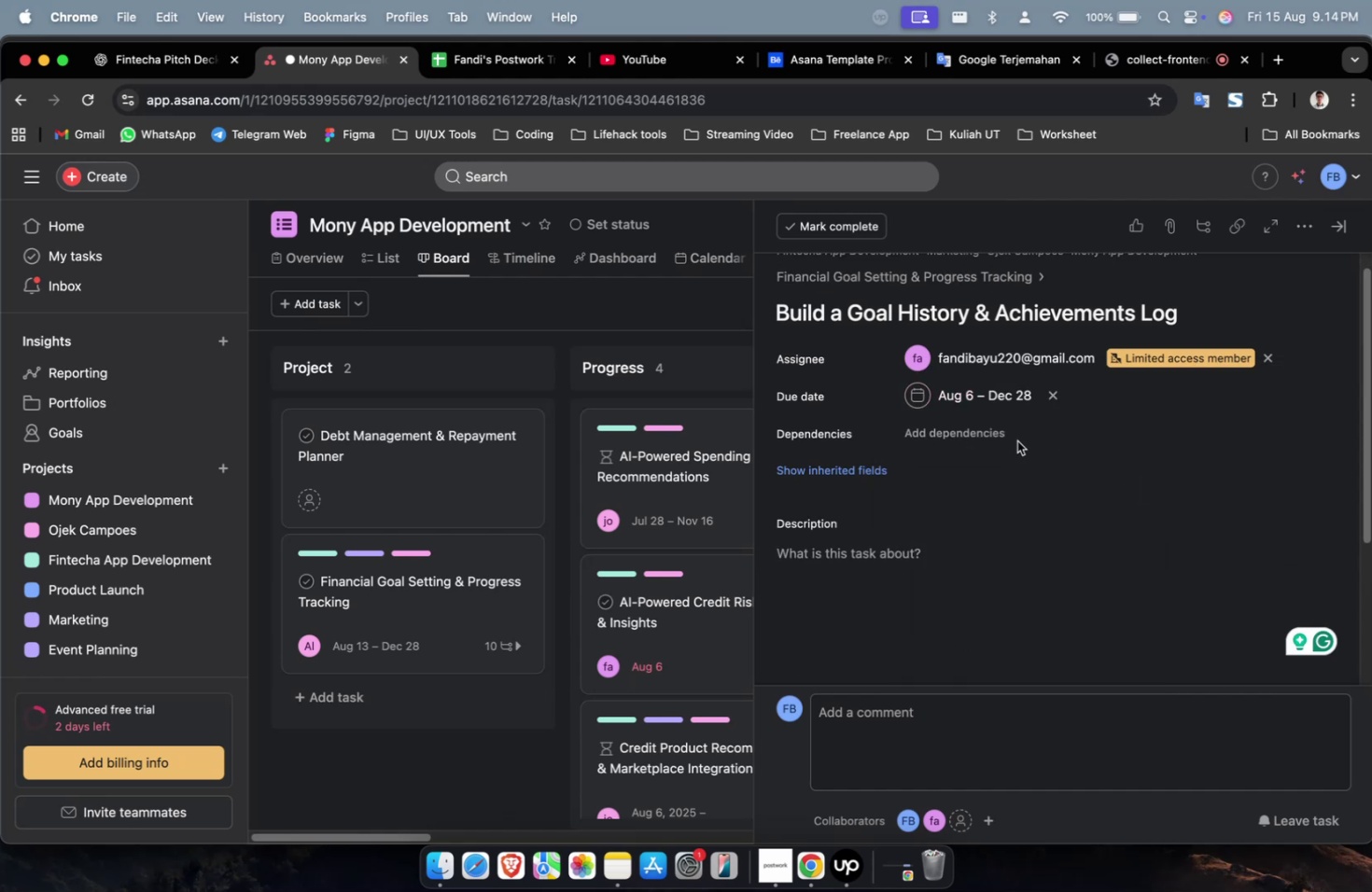 
triple_click([975, 430])
 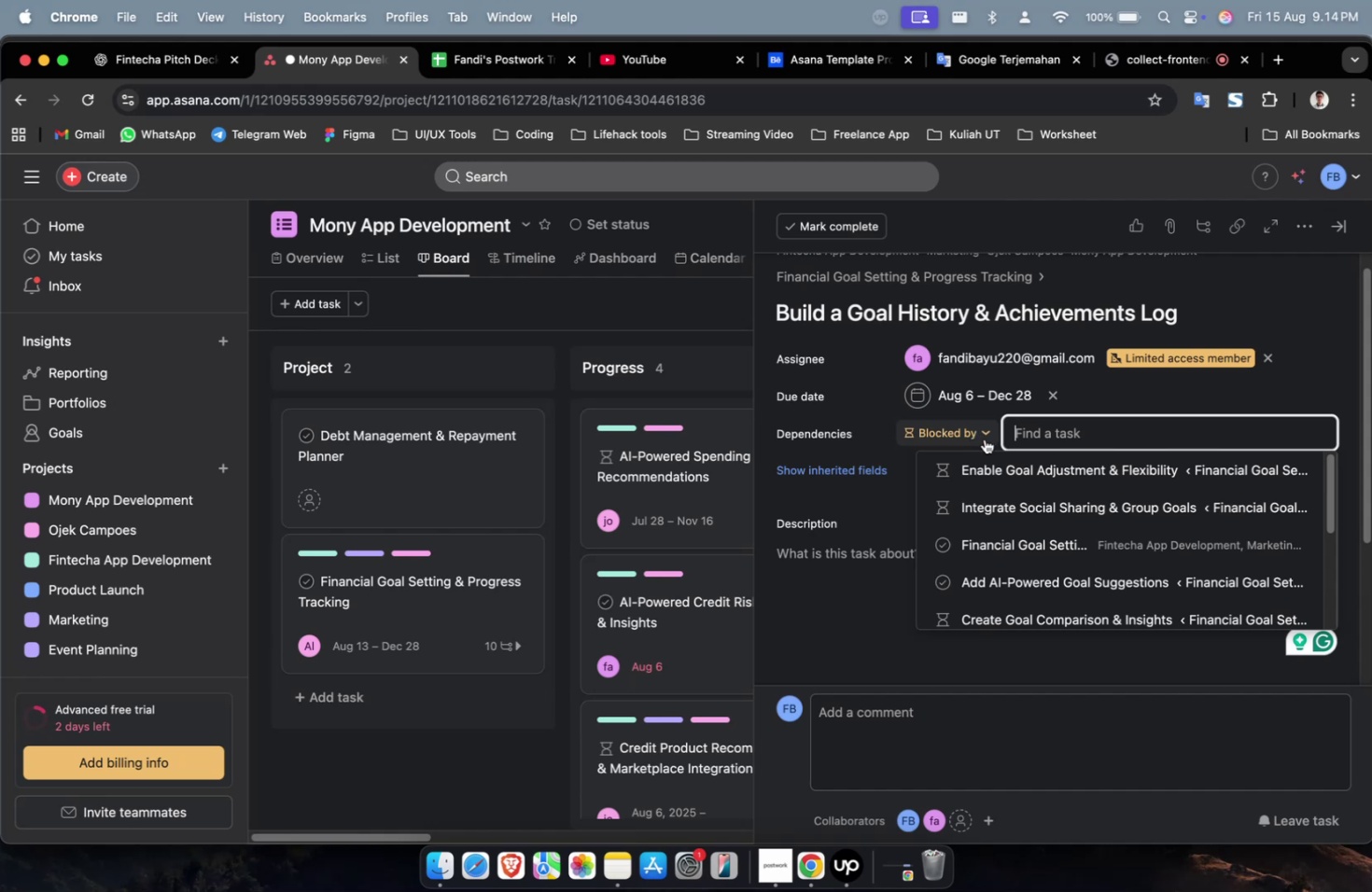 
triple_click([1008, 460])
 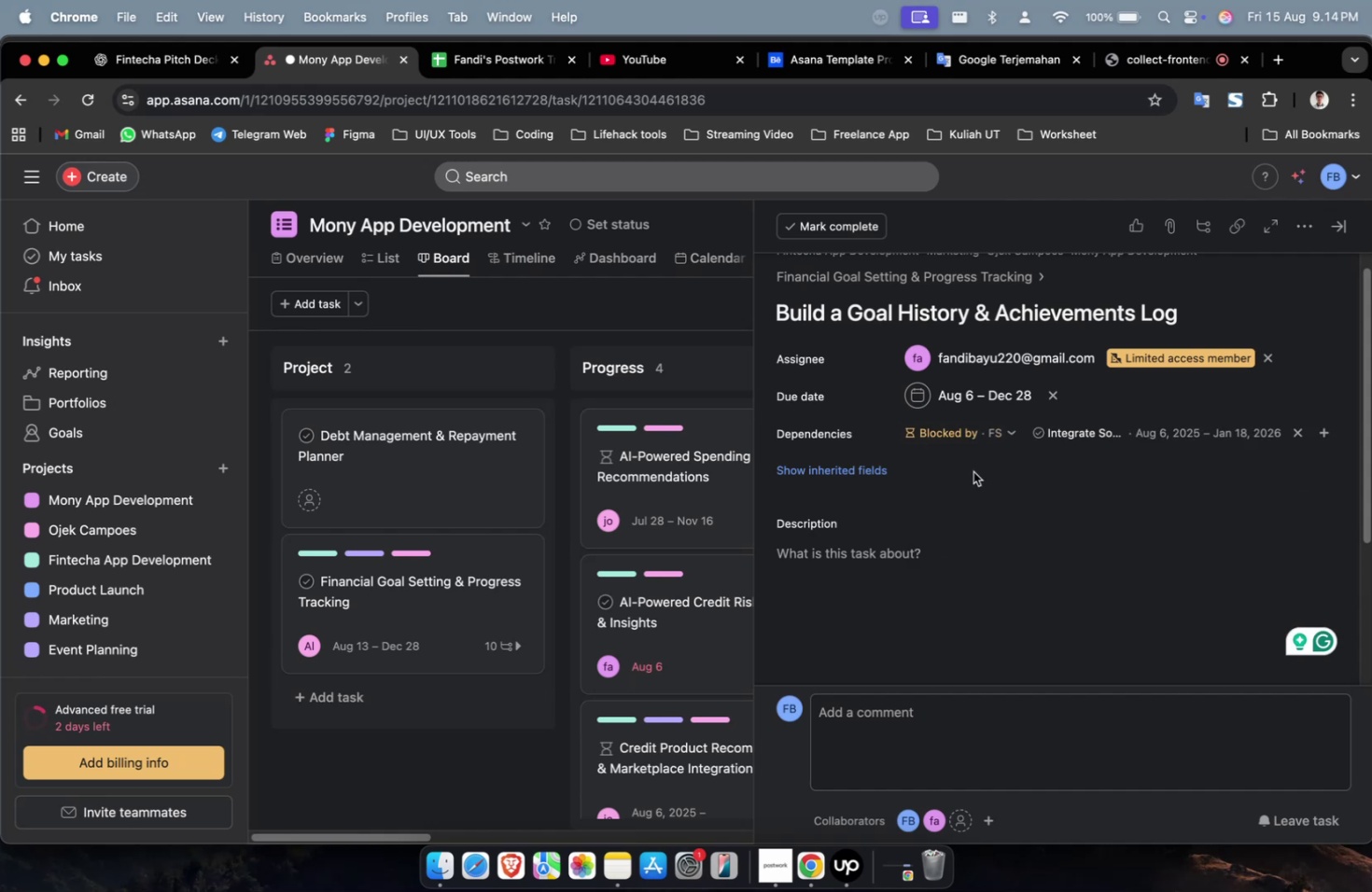 
left_click([892, 472])
 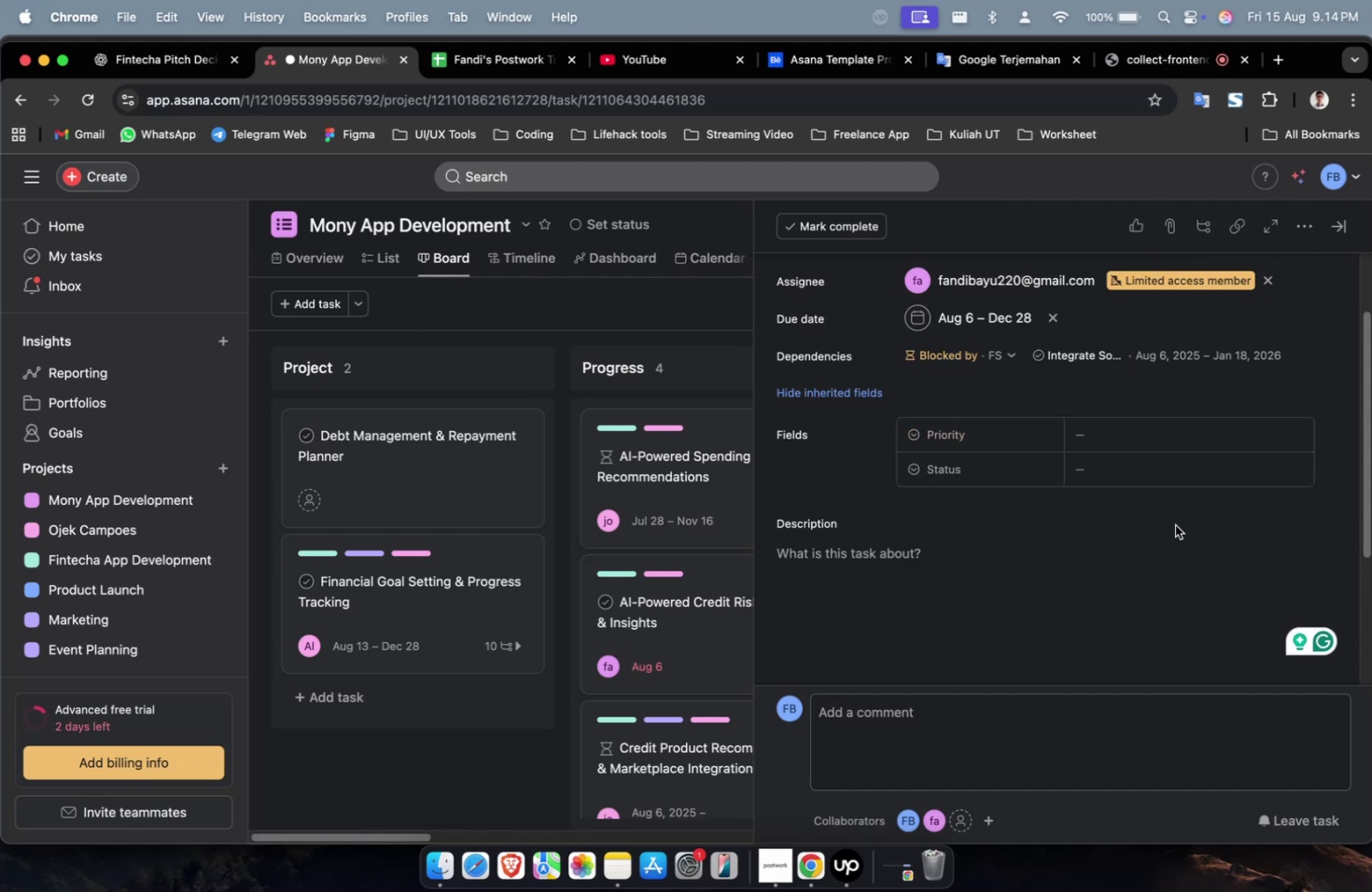 
left_click([1187, 436])
 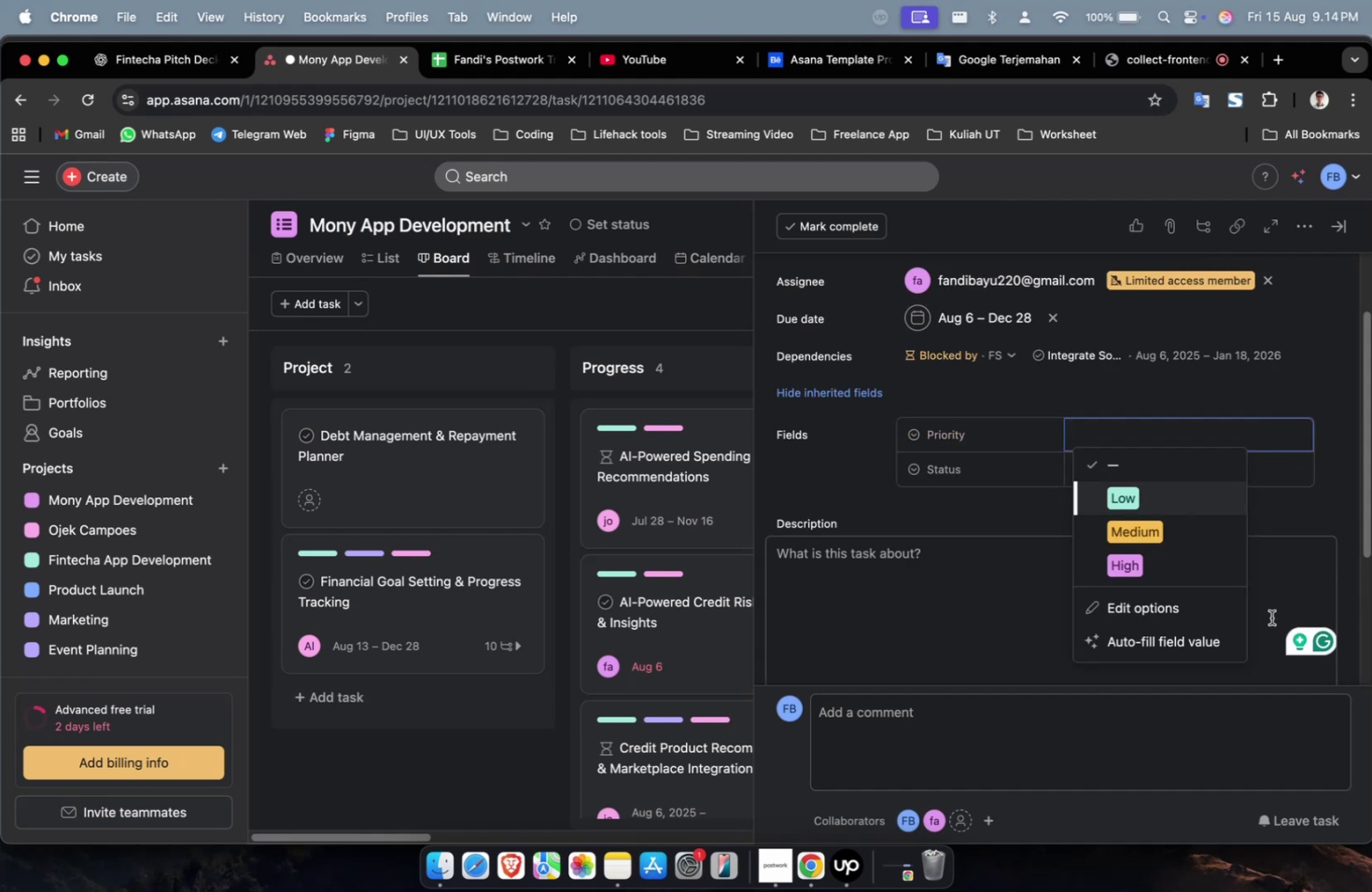 
left_click([1162, 556])
 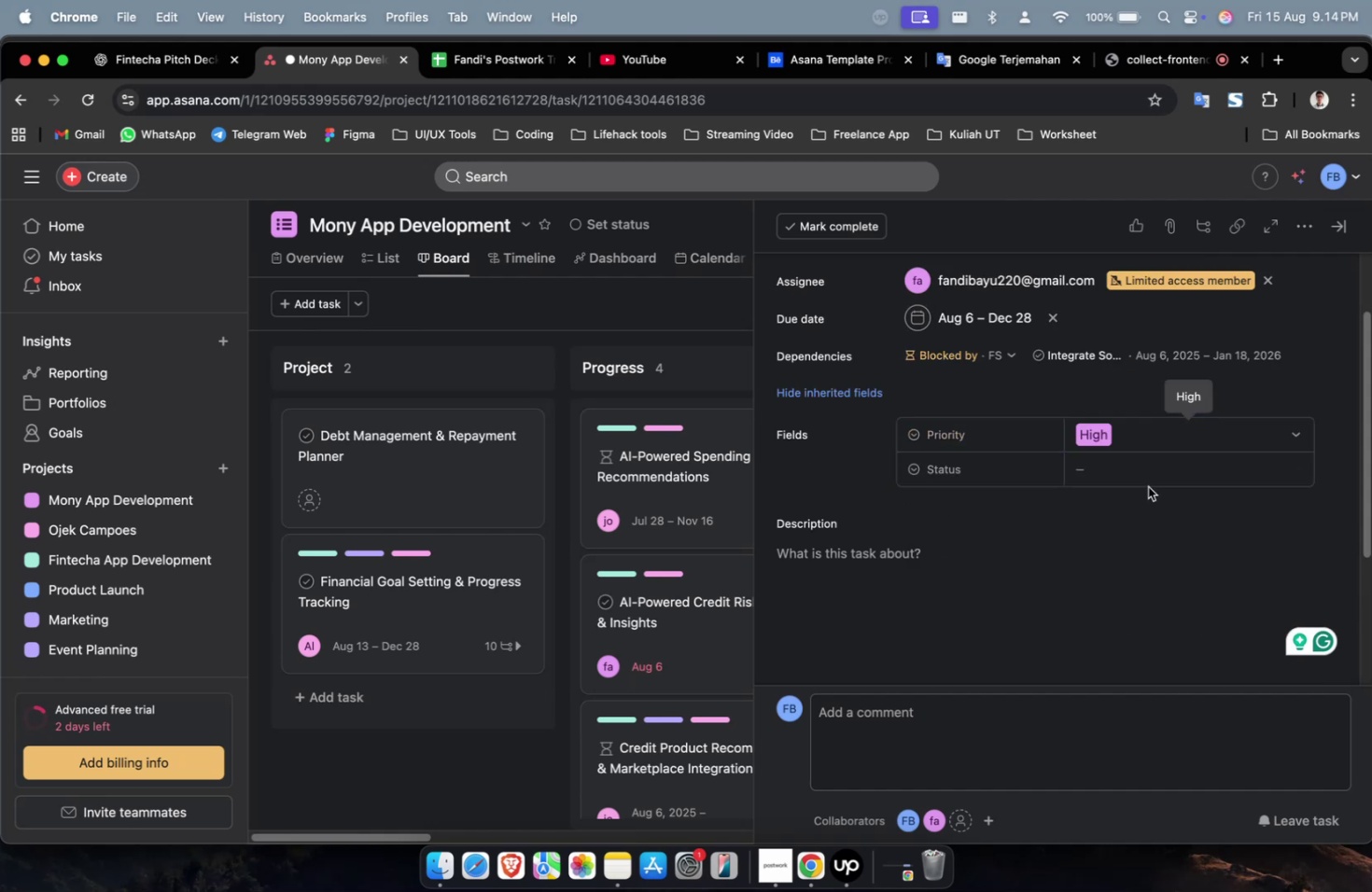 
double_click([1150, 467])
 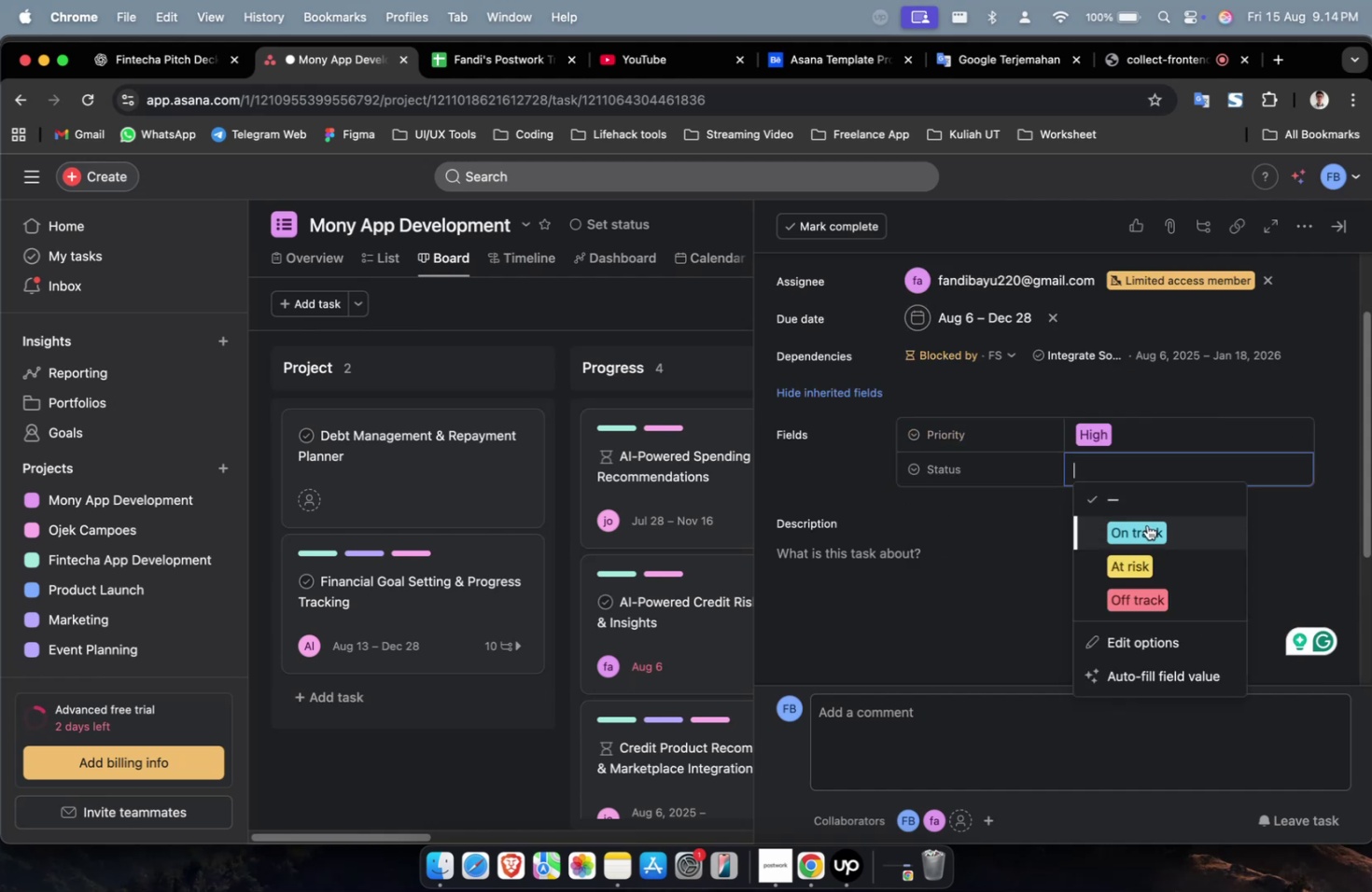 
triple_click([1141, 532])
 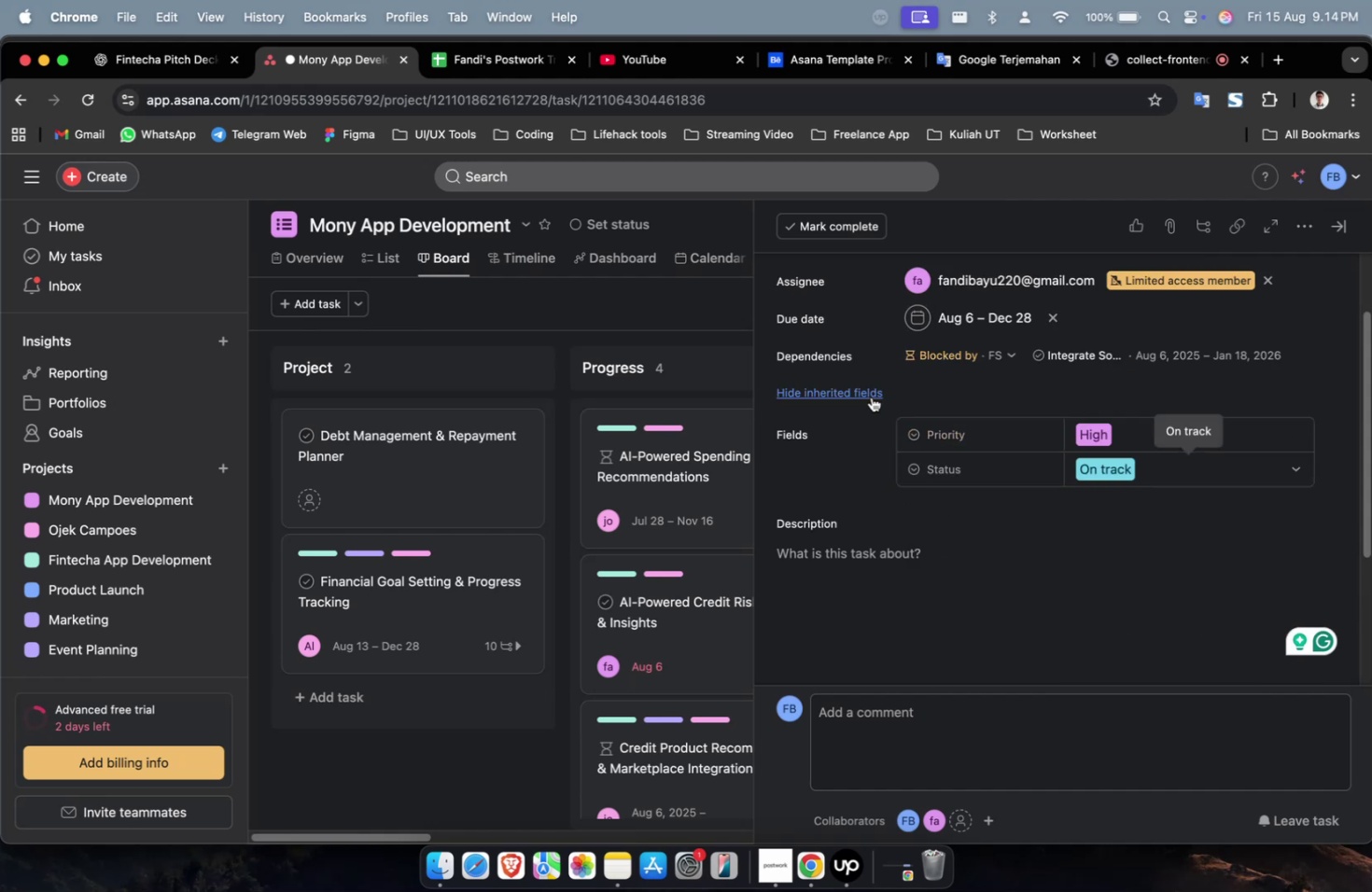 
left_click([157, 71])
 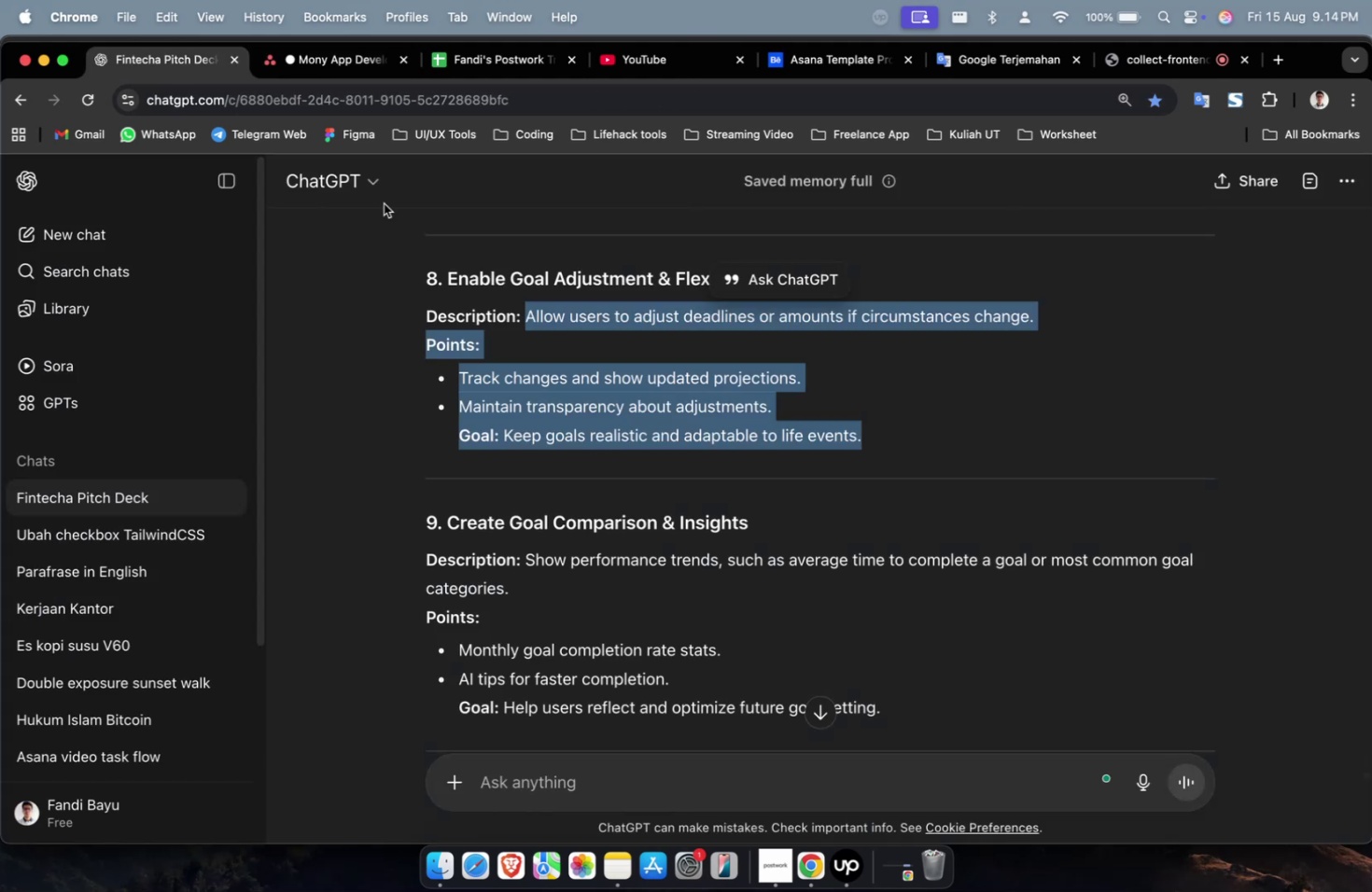 
scroll: coordinate [858, 551], scroll_direction: up, amount: 13.0
 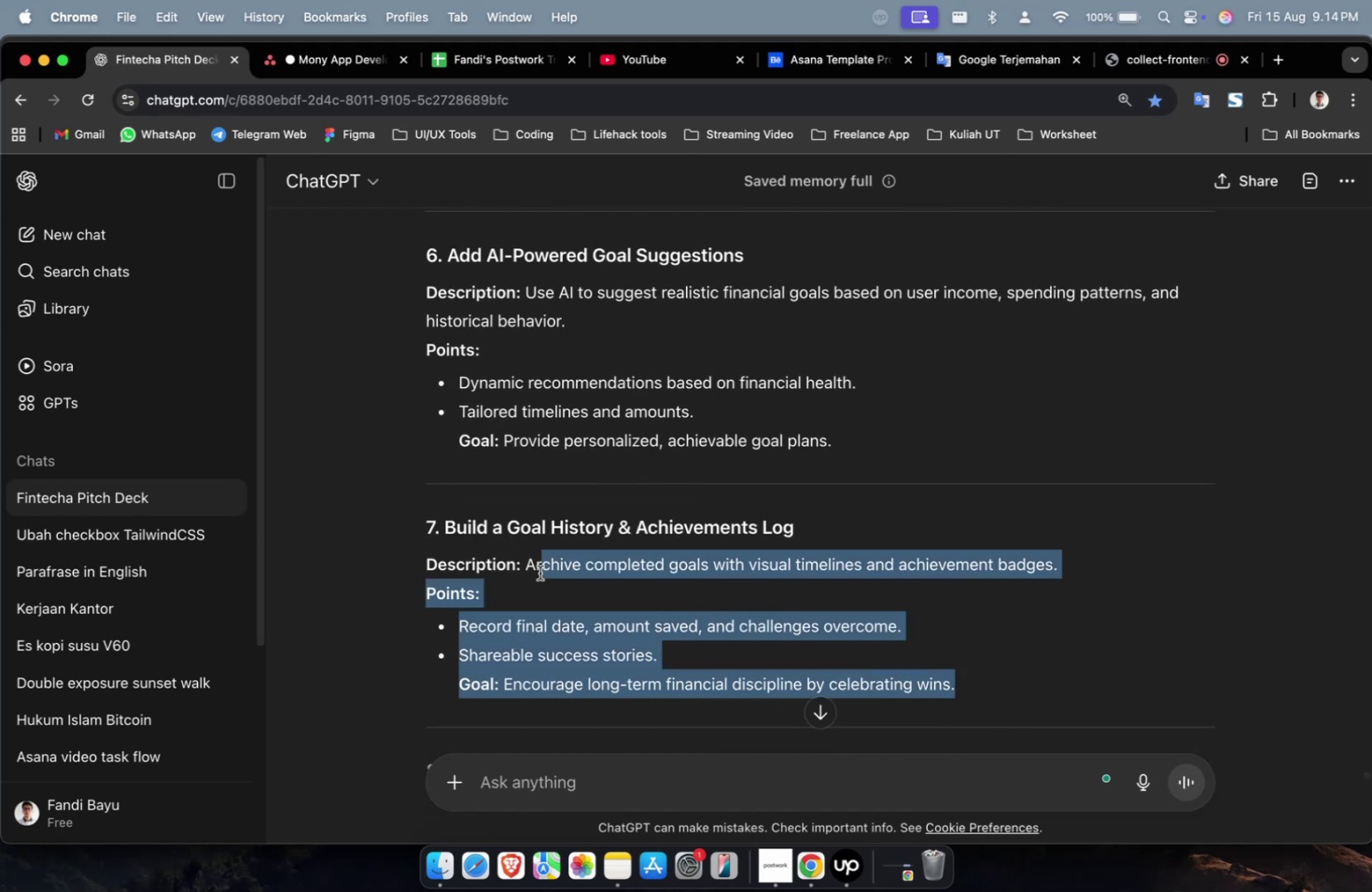 
key(Meta+C)
 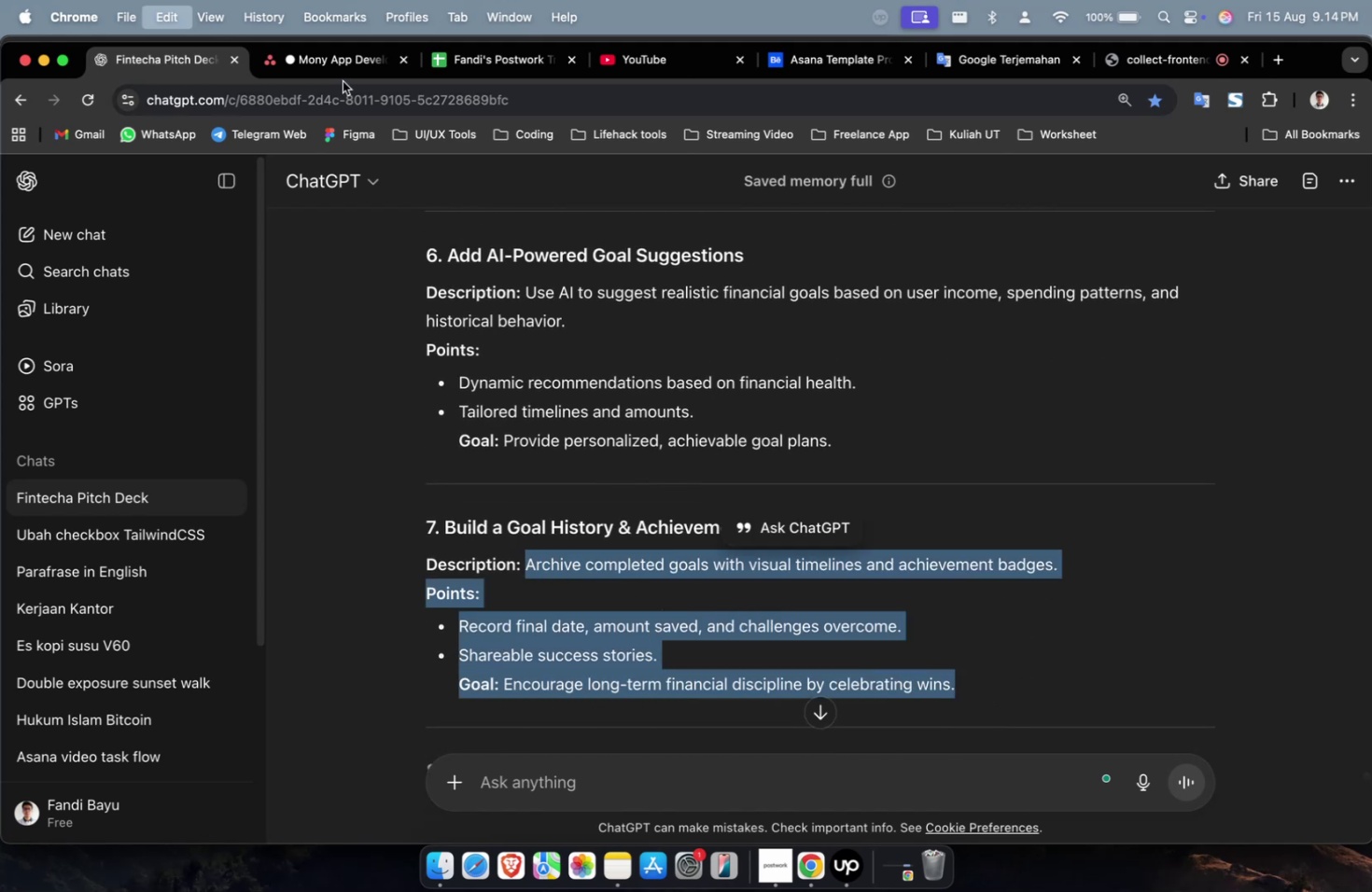 
key(Meta+C)
 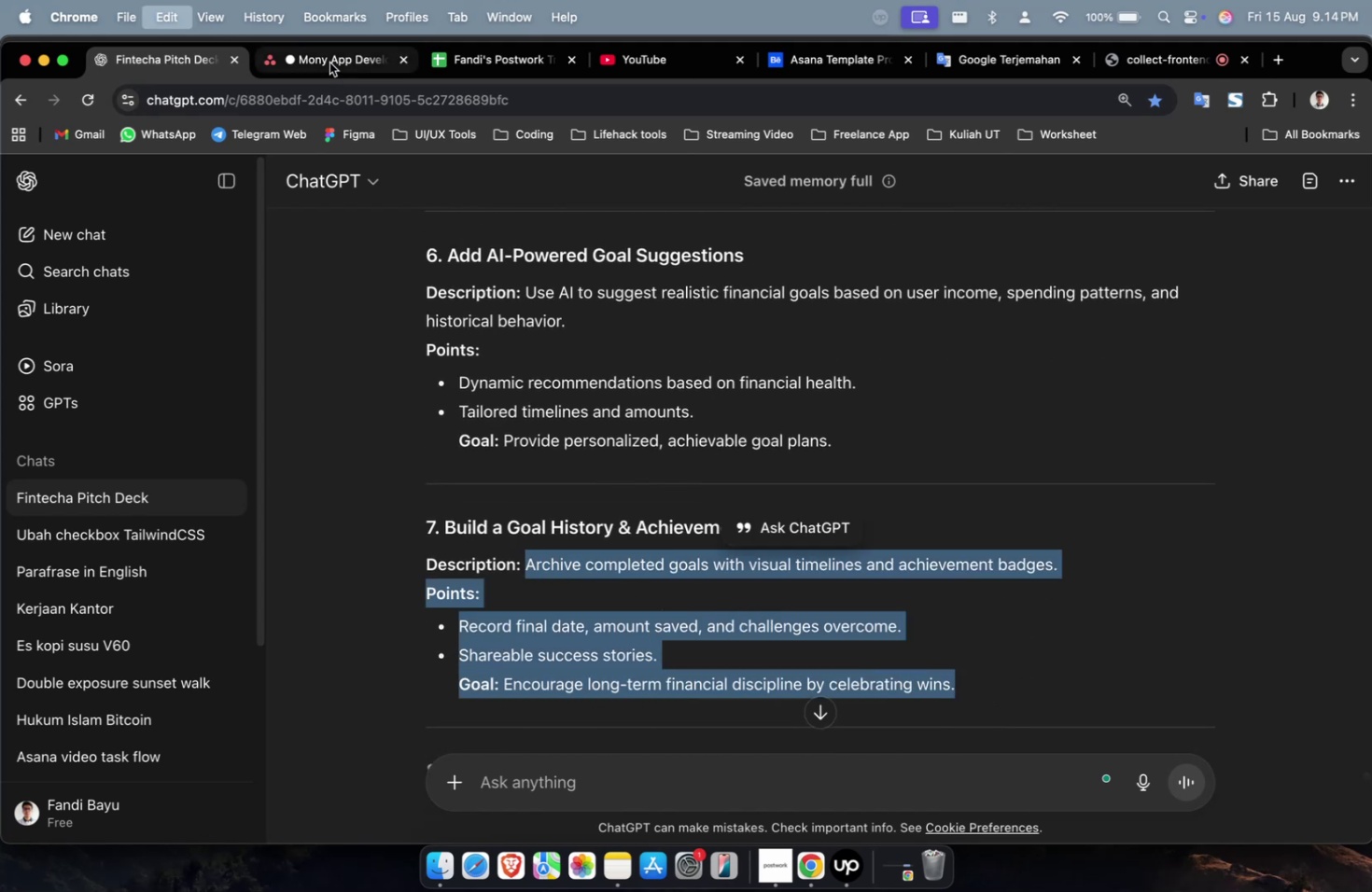 
left_click([329, 63])
 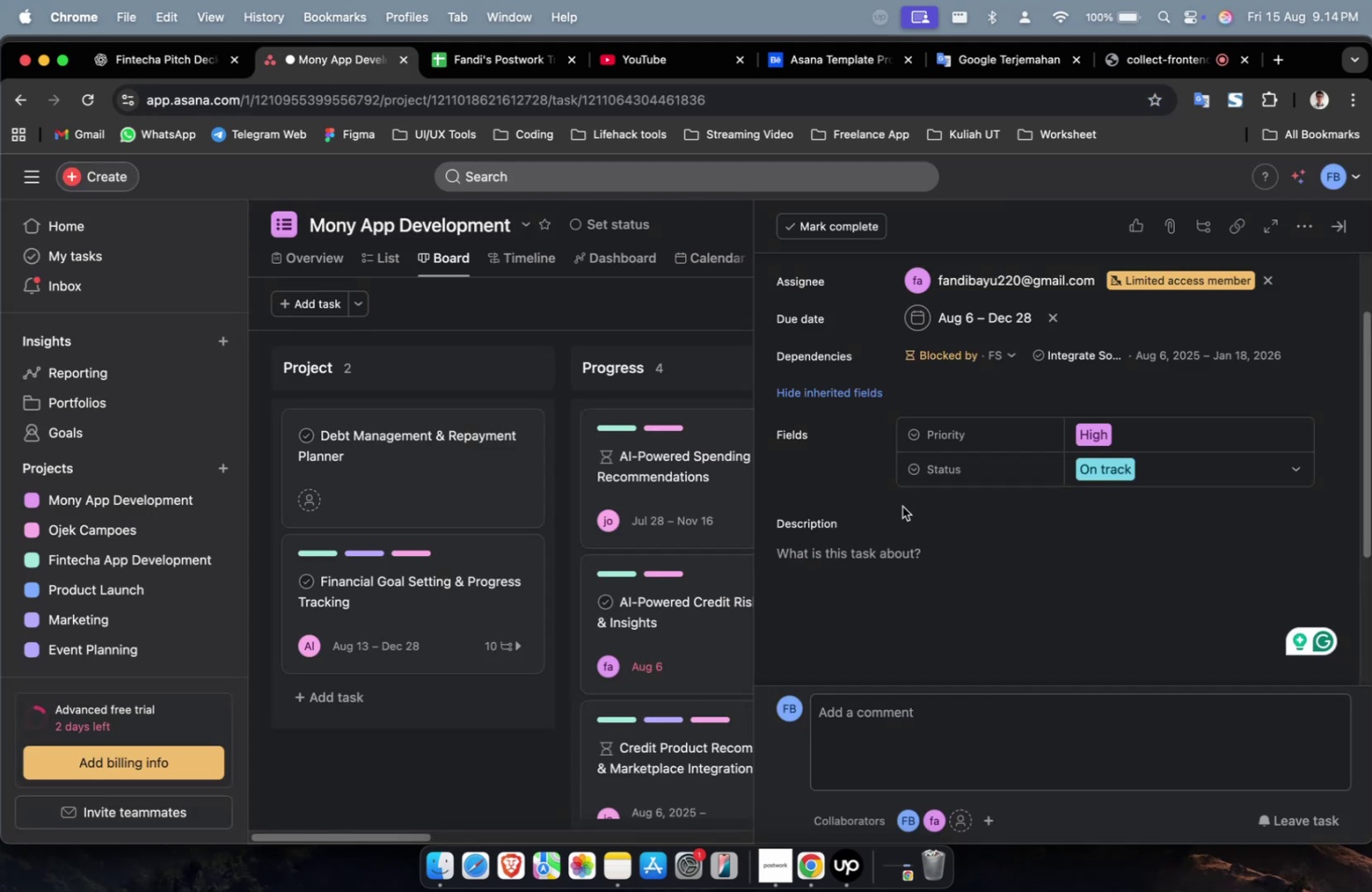 
double_click([905, 570])
 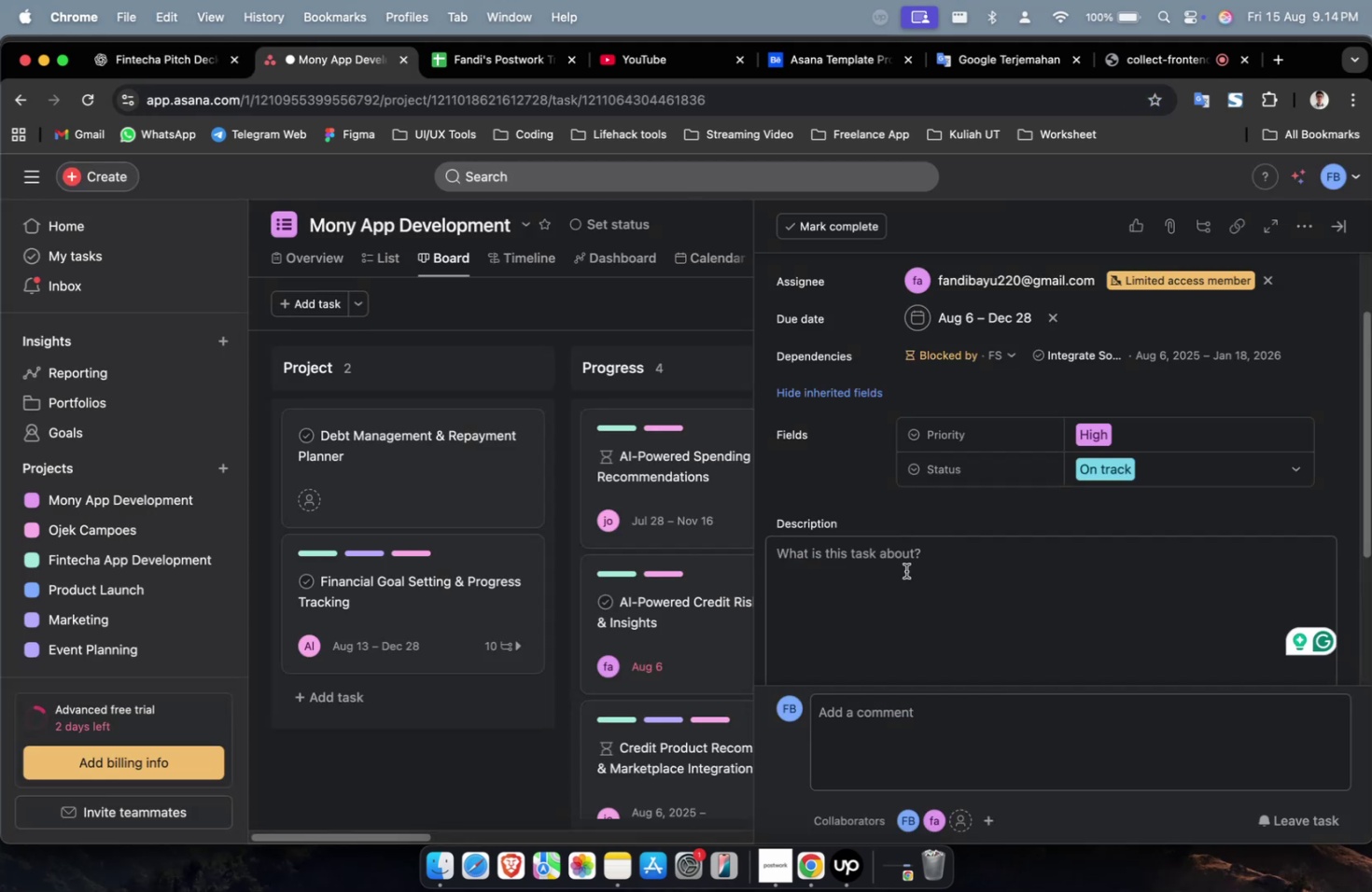 
key(Meta+V)
 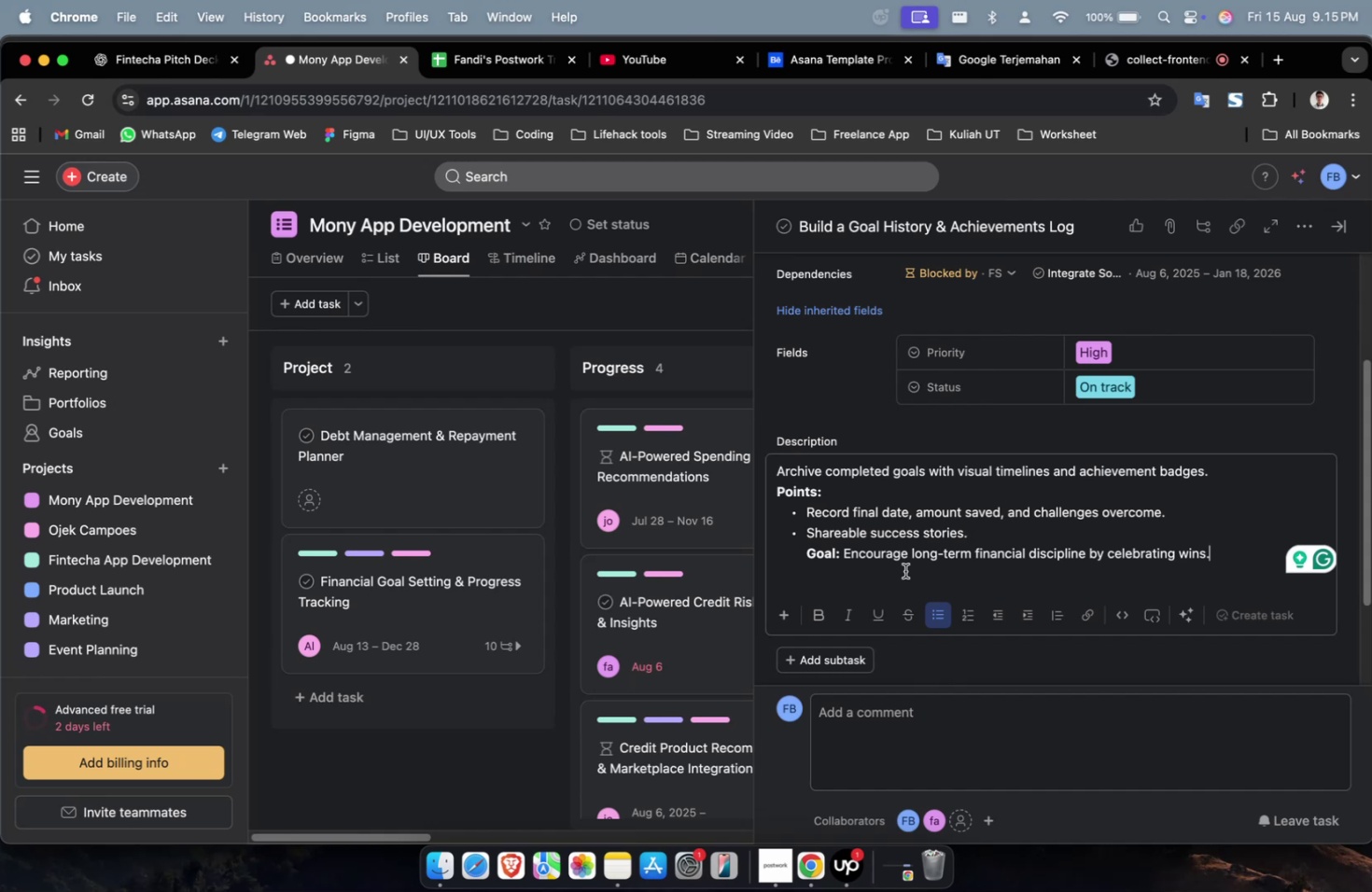 
wait(56.41)
 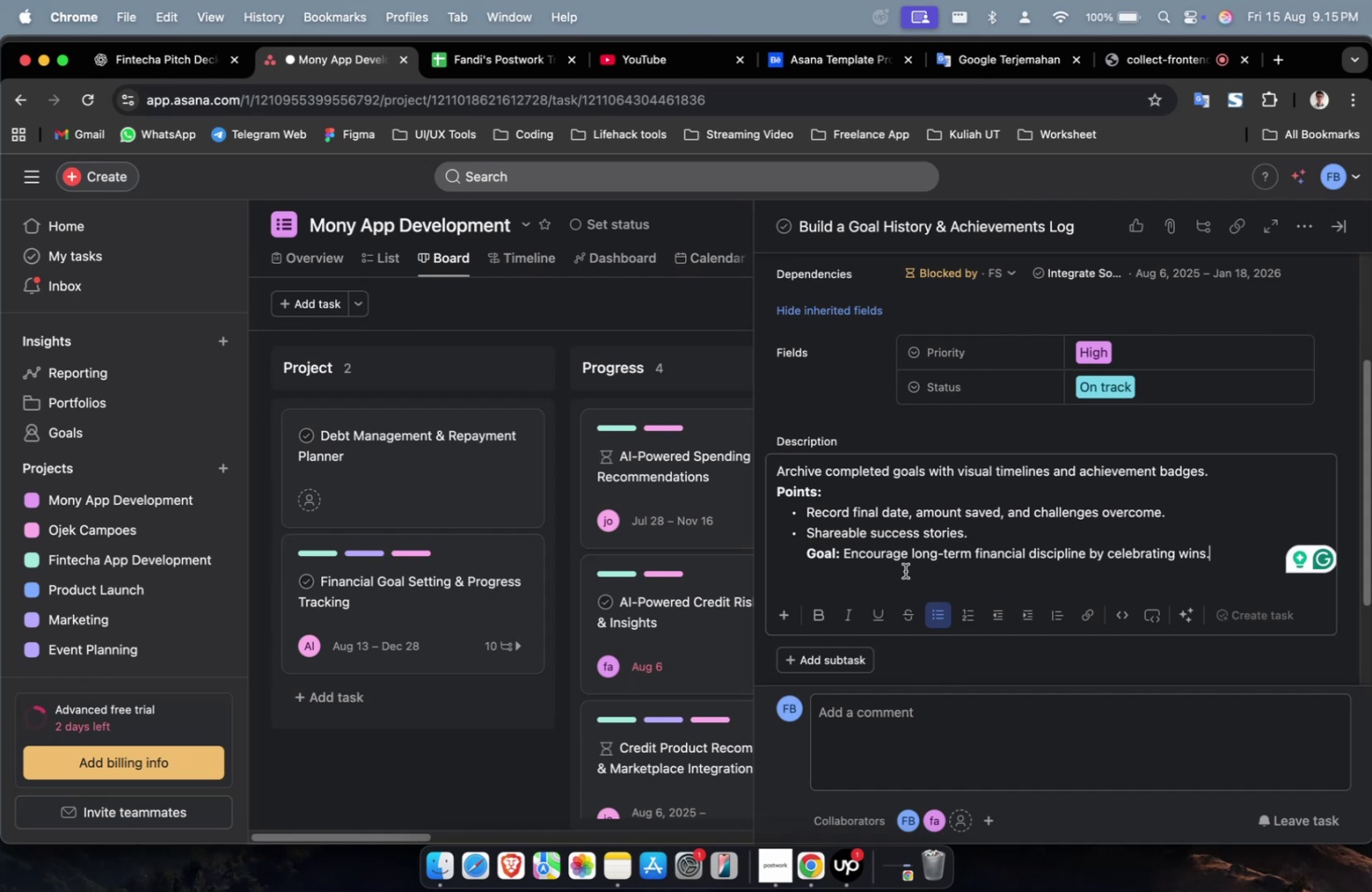 
scroll: coordinate [918, 533], scroll_direction: up, amount: 16.0
 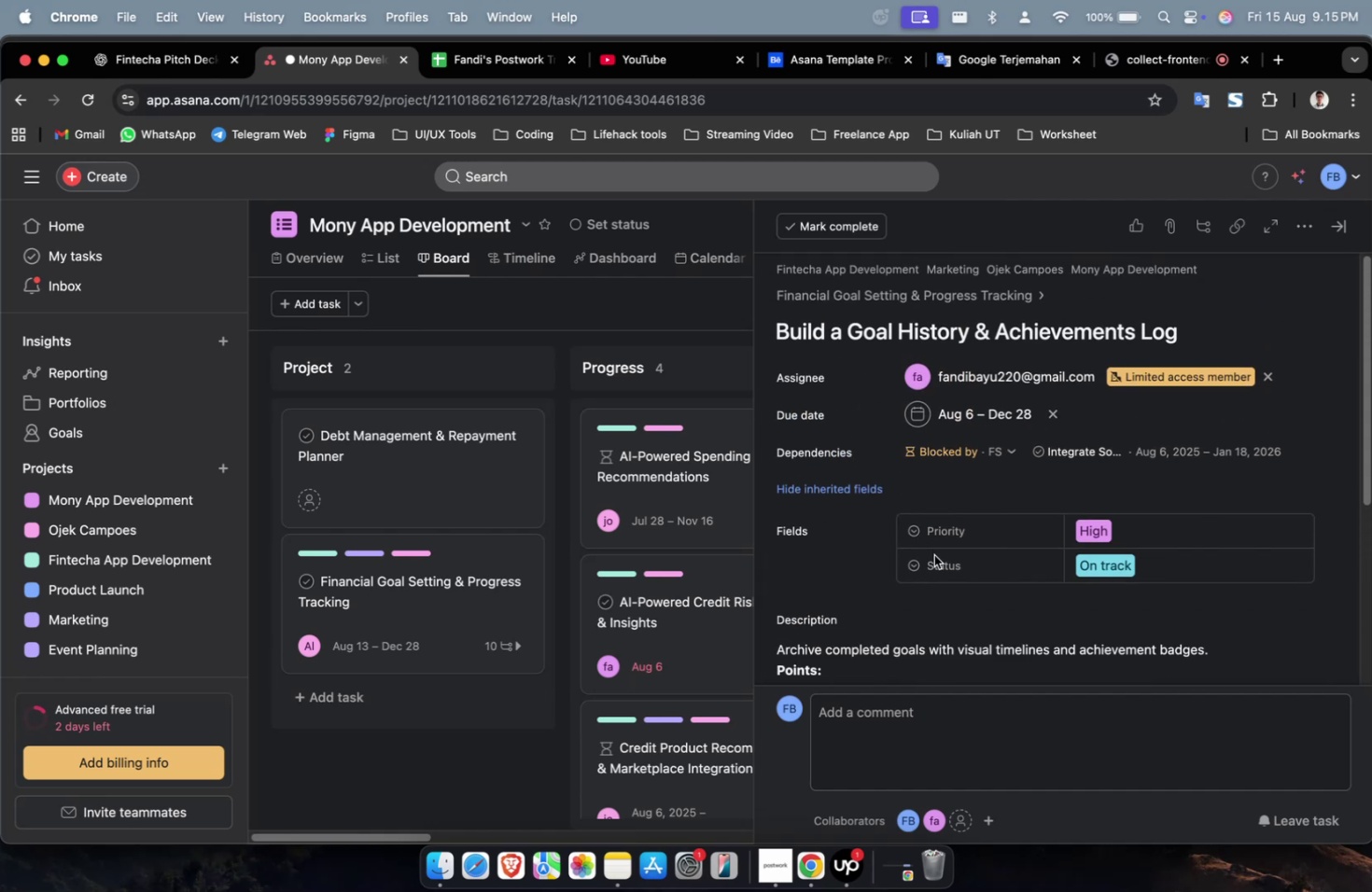 
scroll: coordinate [948, 567], scroll_direction: down, amount: 38.0
 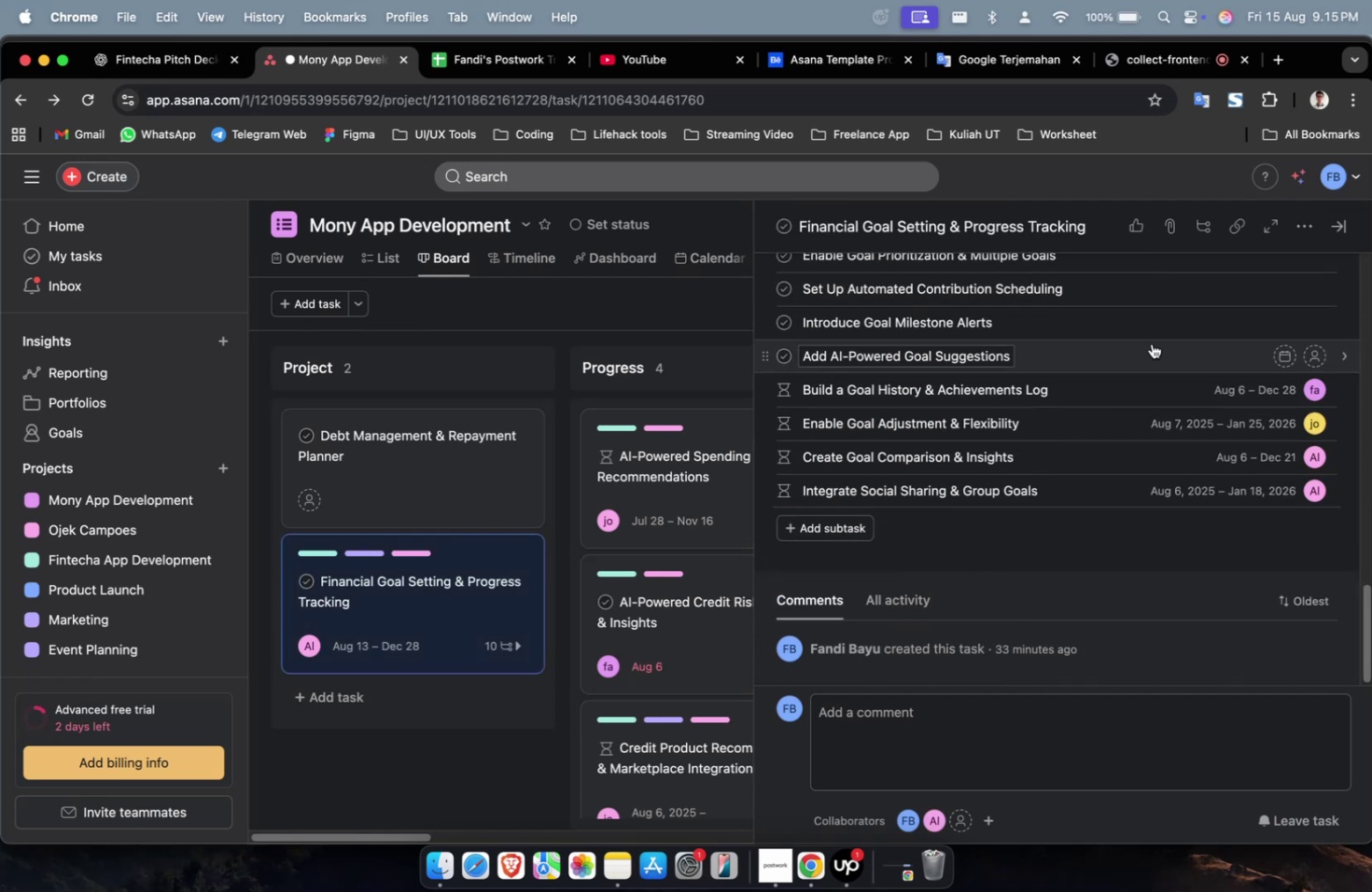 
left_click([1153, 362])
 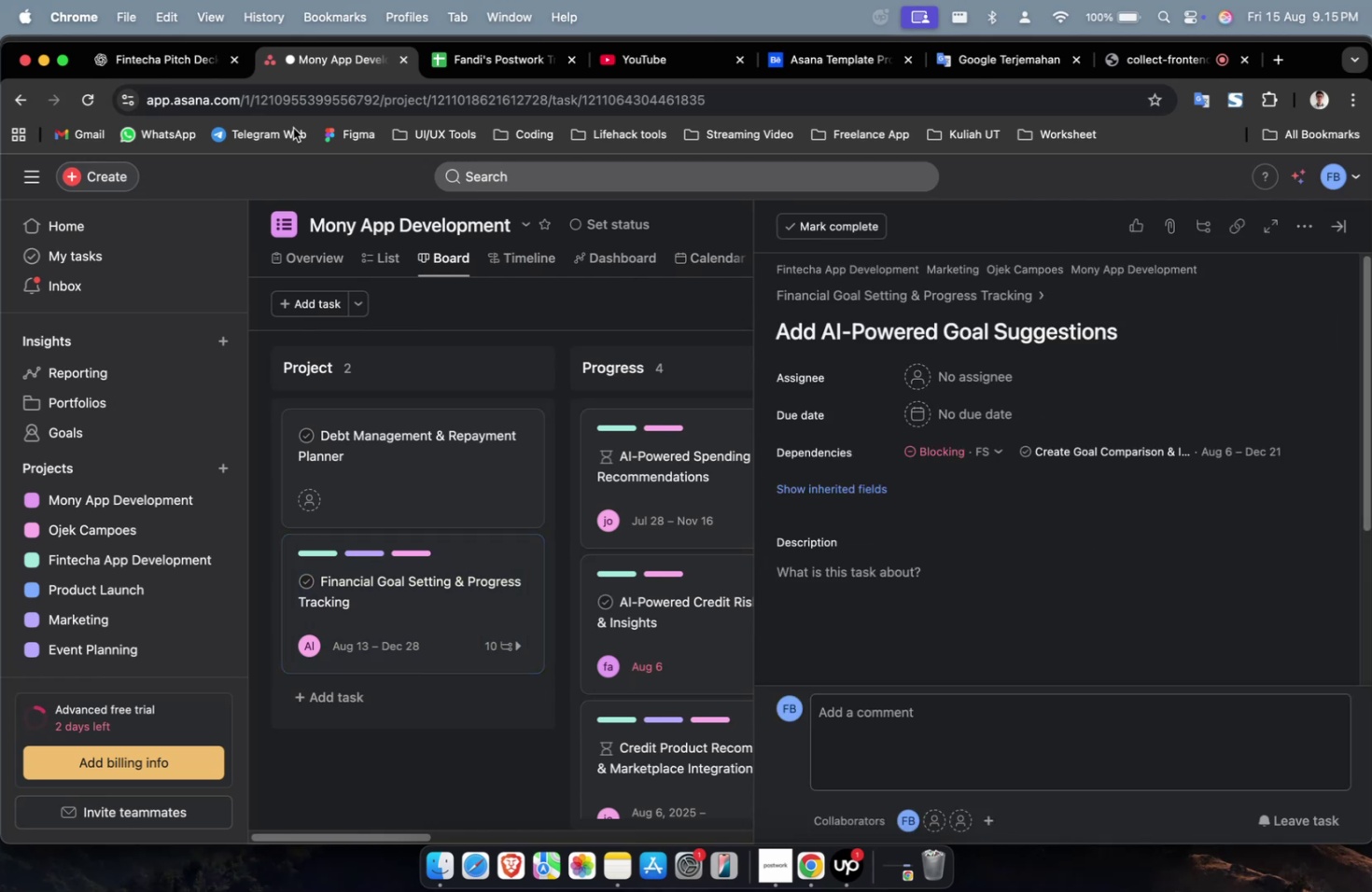 
left_click([193, 79])
 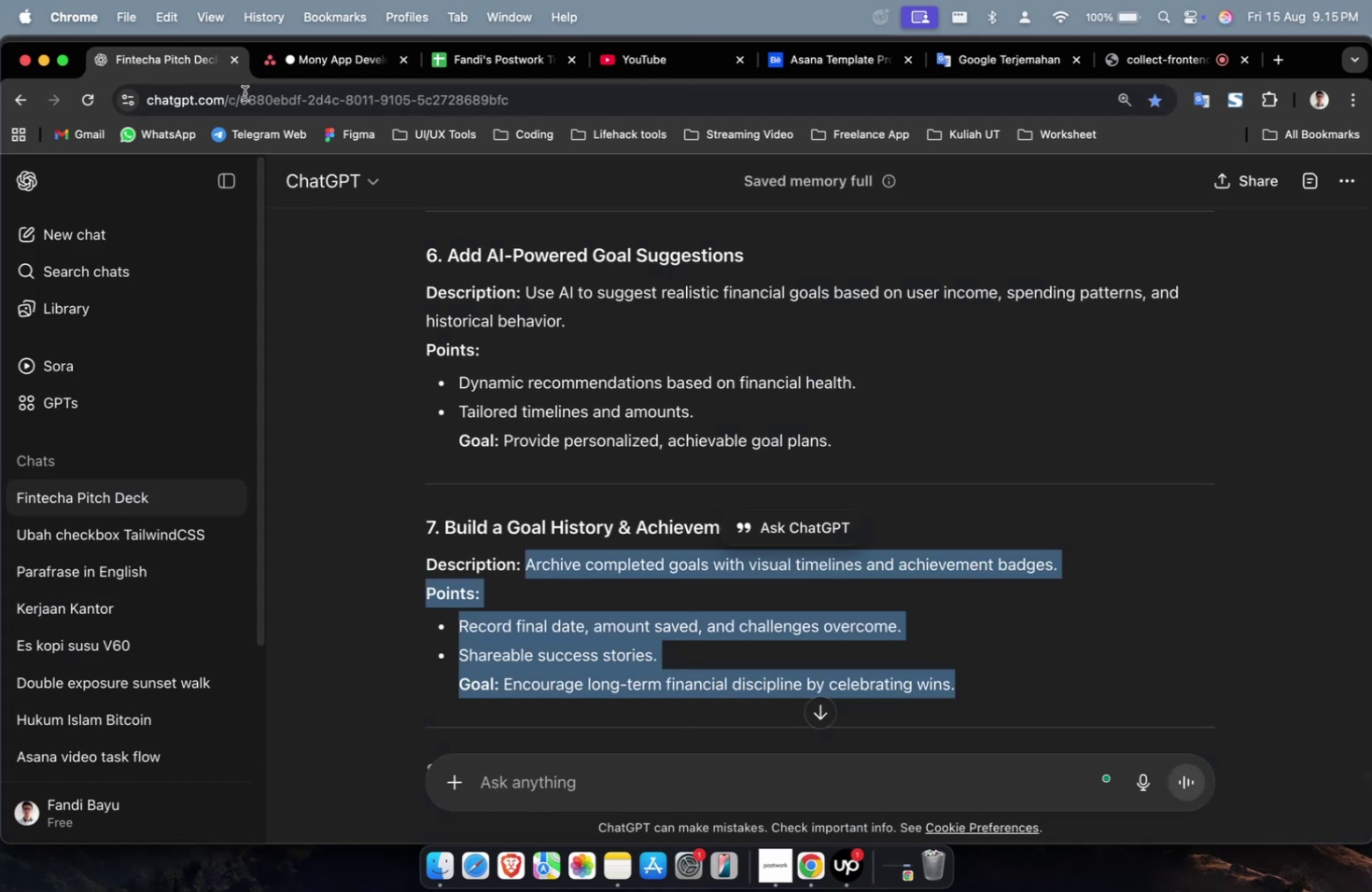 
scroll: coordinate [604, 336], scroll_direction: up, amount: 9.0
 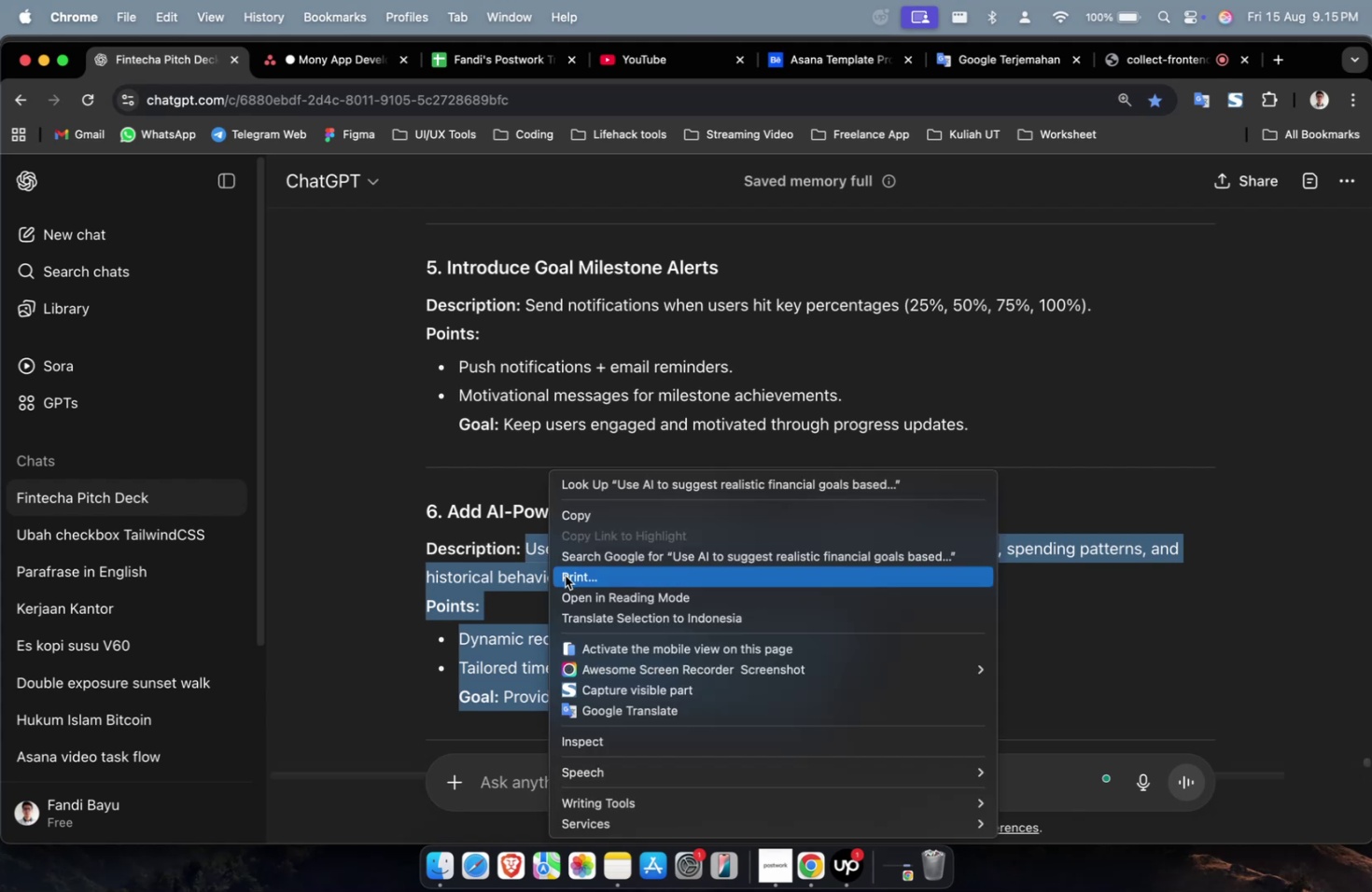 
left_click([583, 518])
 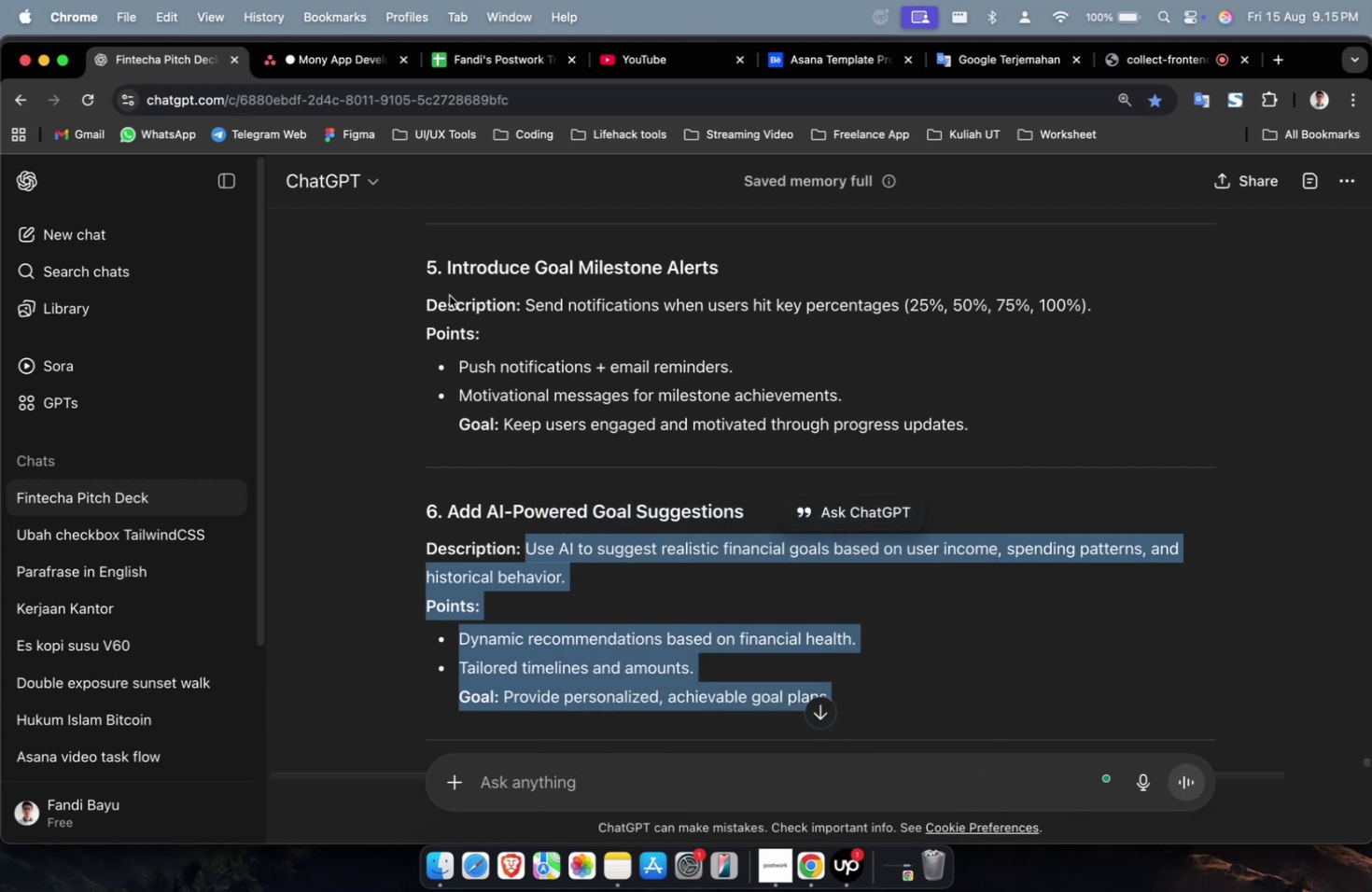 
left_click([323, 69])
 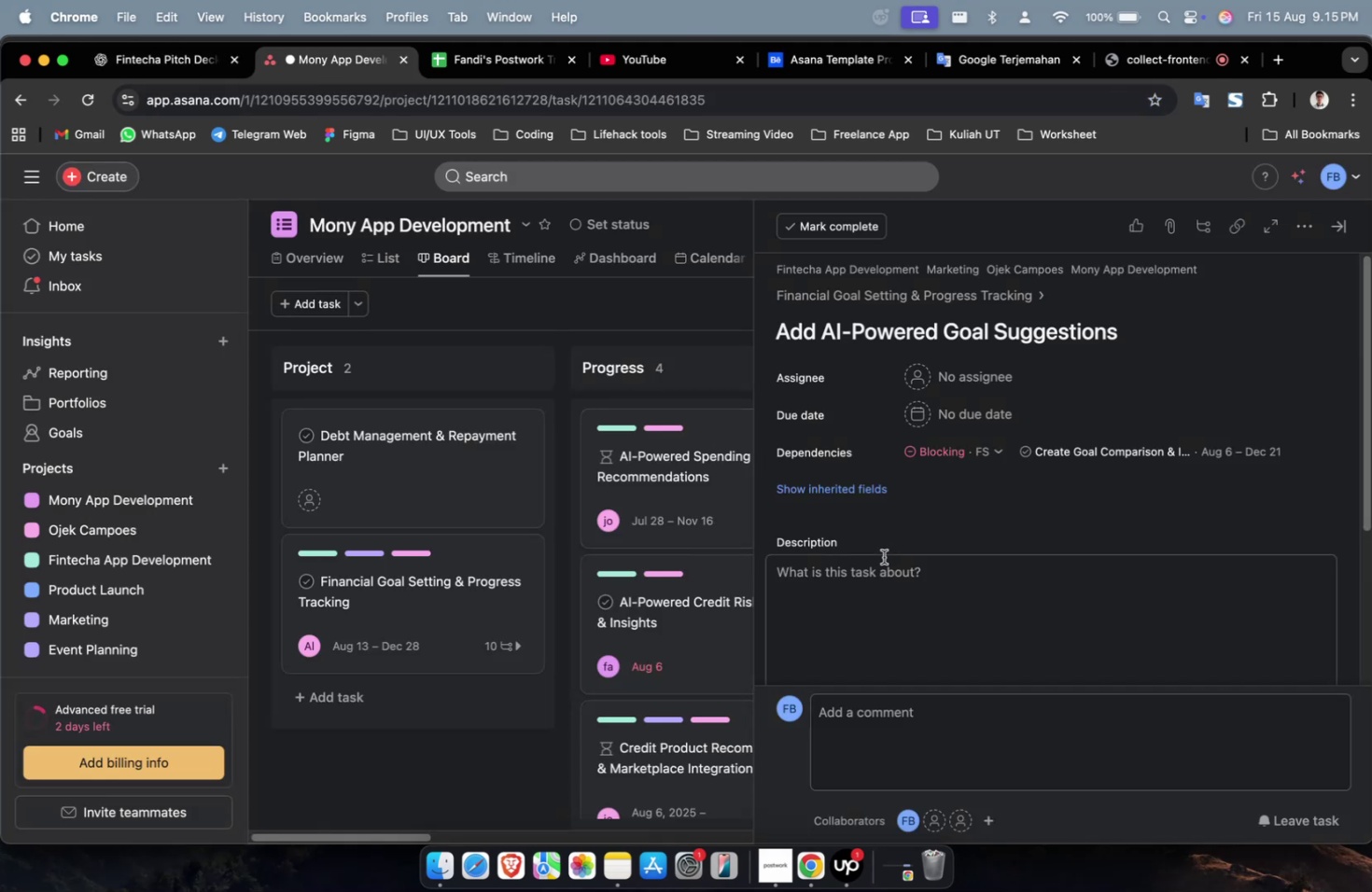 
left_click([875, 582])
 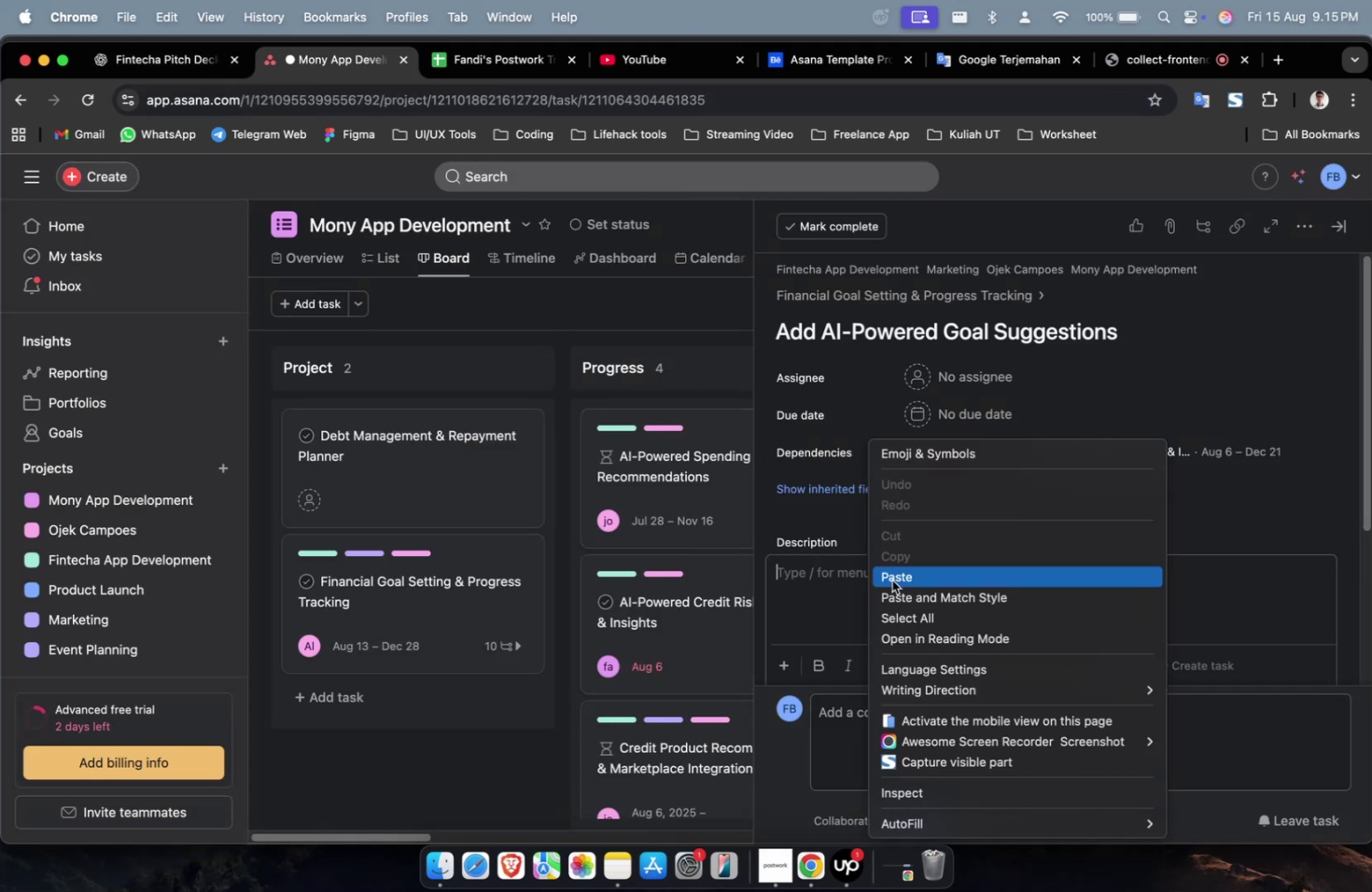 
left_click([894, 577])
 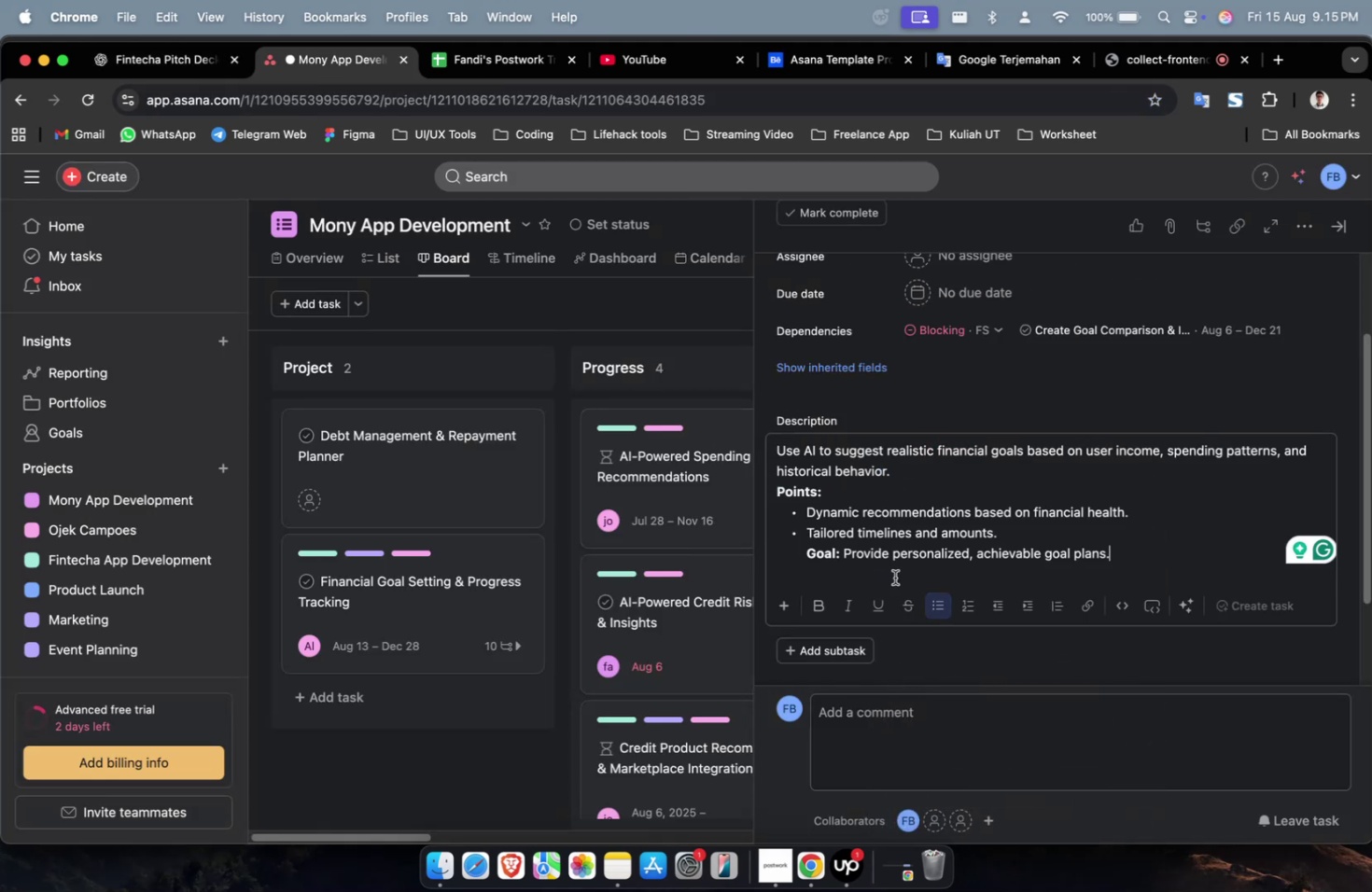 
scroll: coordinate [894, 577], scroll_direction: up, amount: 7.0
 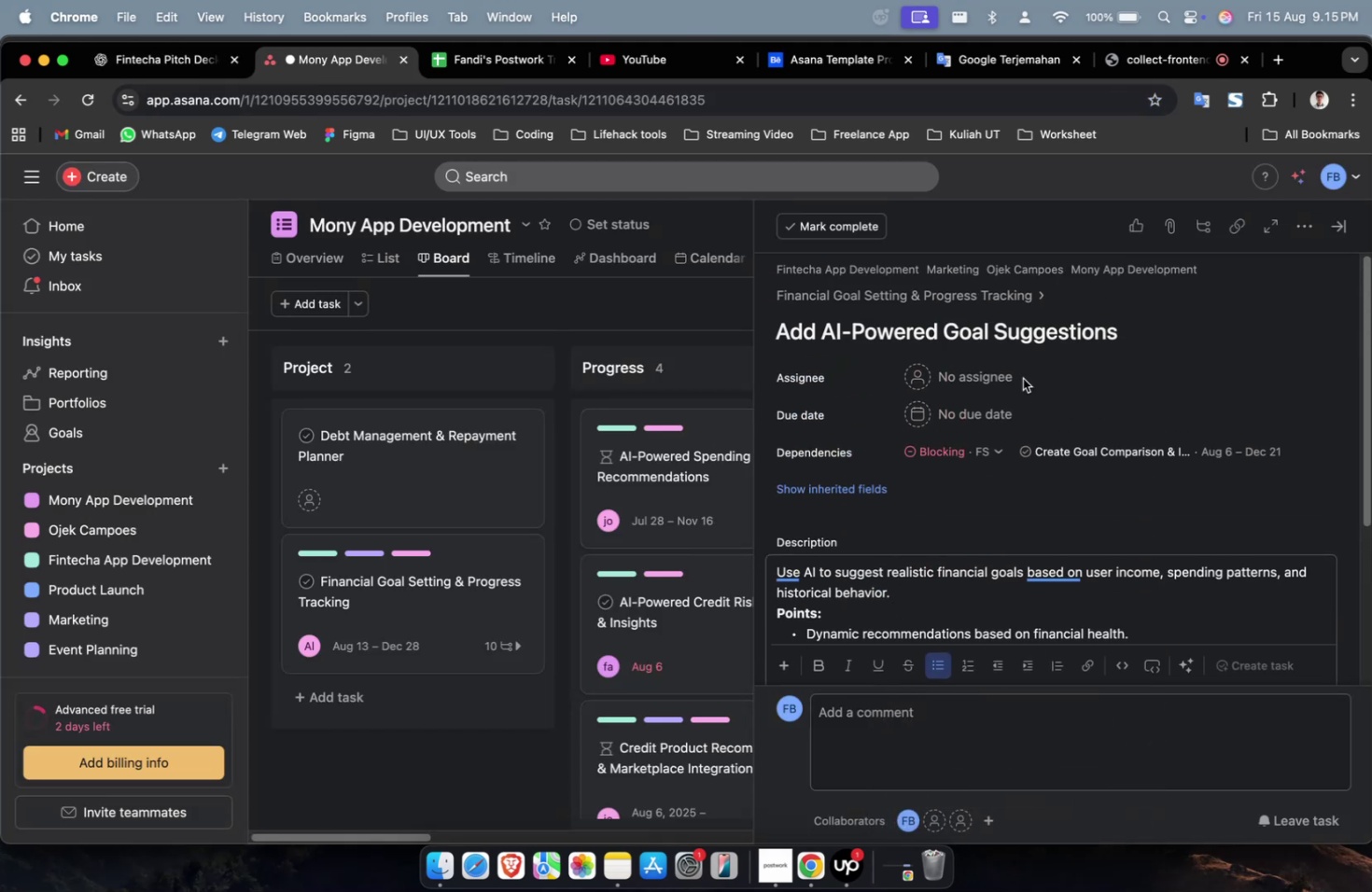 
left_click([982, 378])
 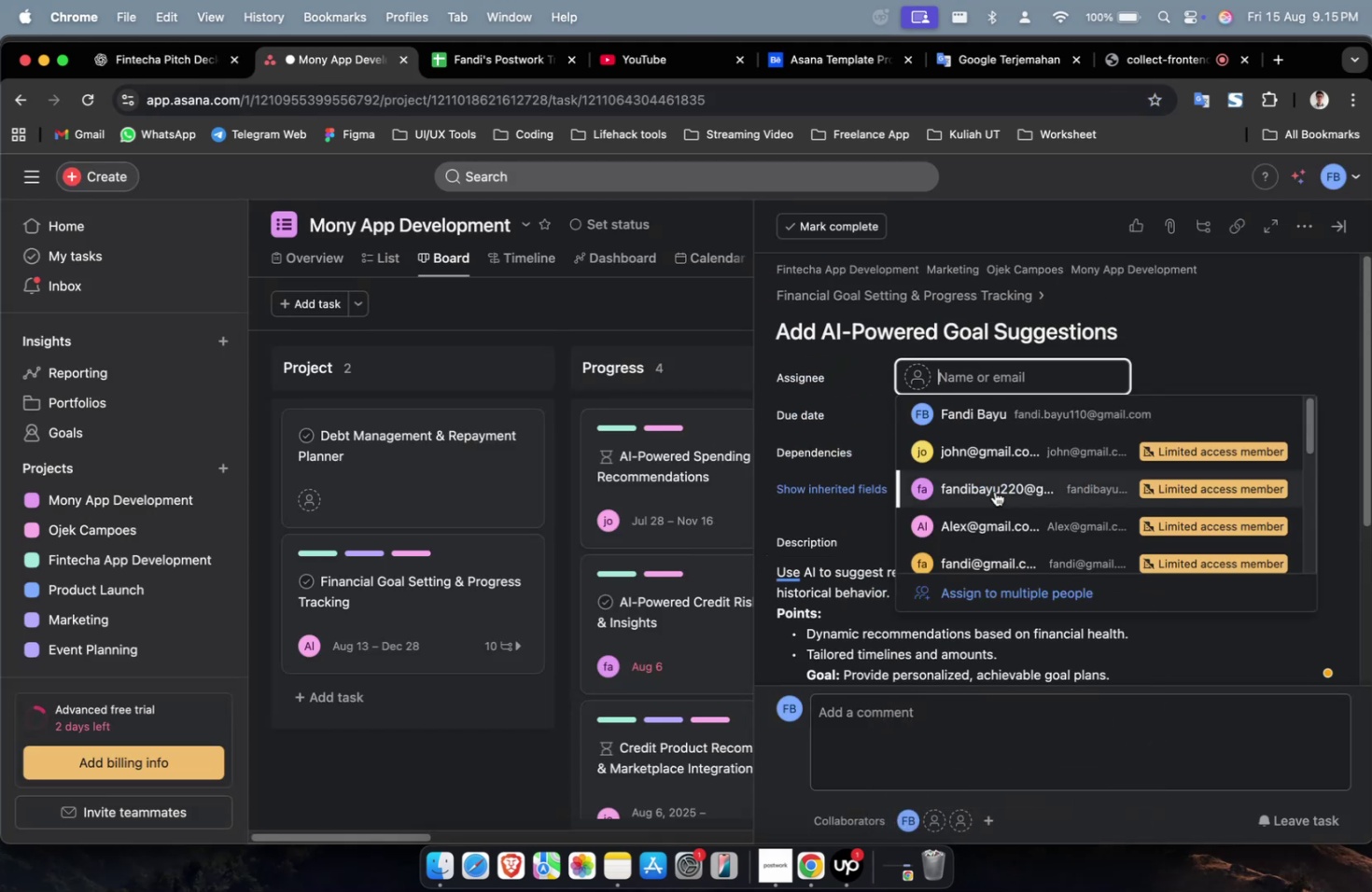 
double_click([994, 483])
 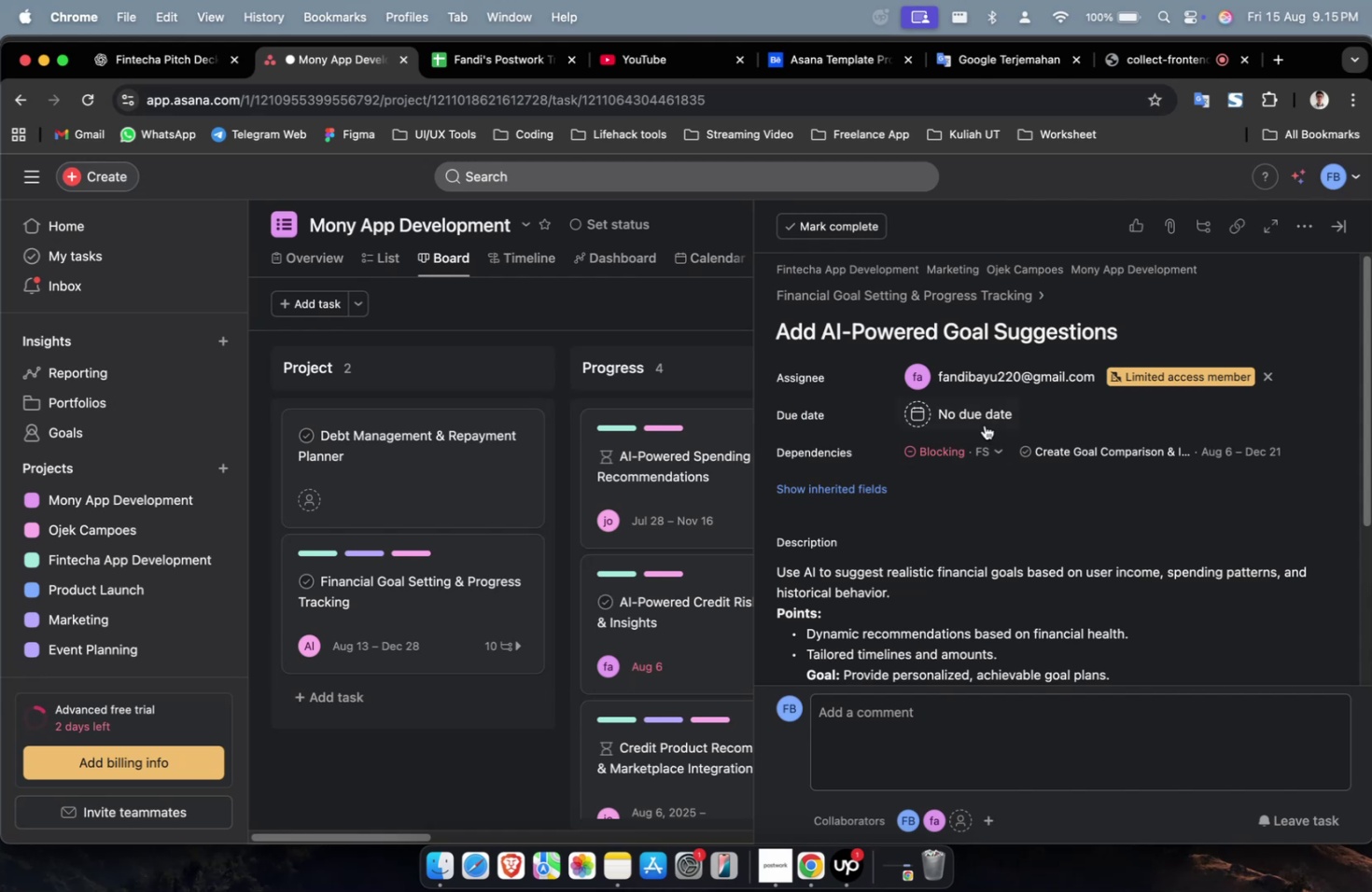 
triple_click([980, 411])
 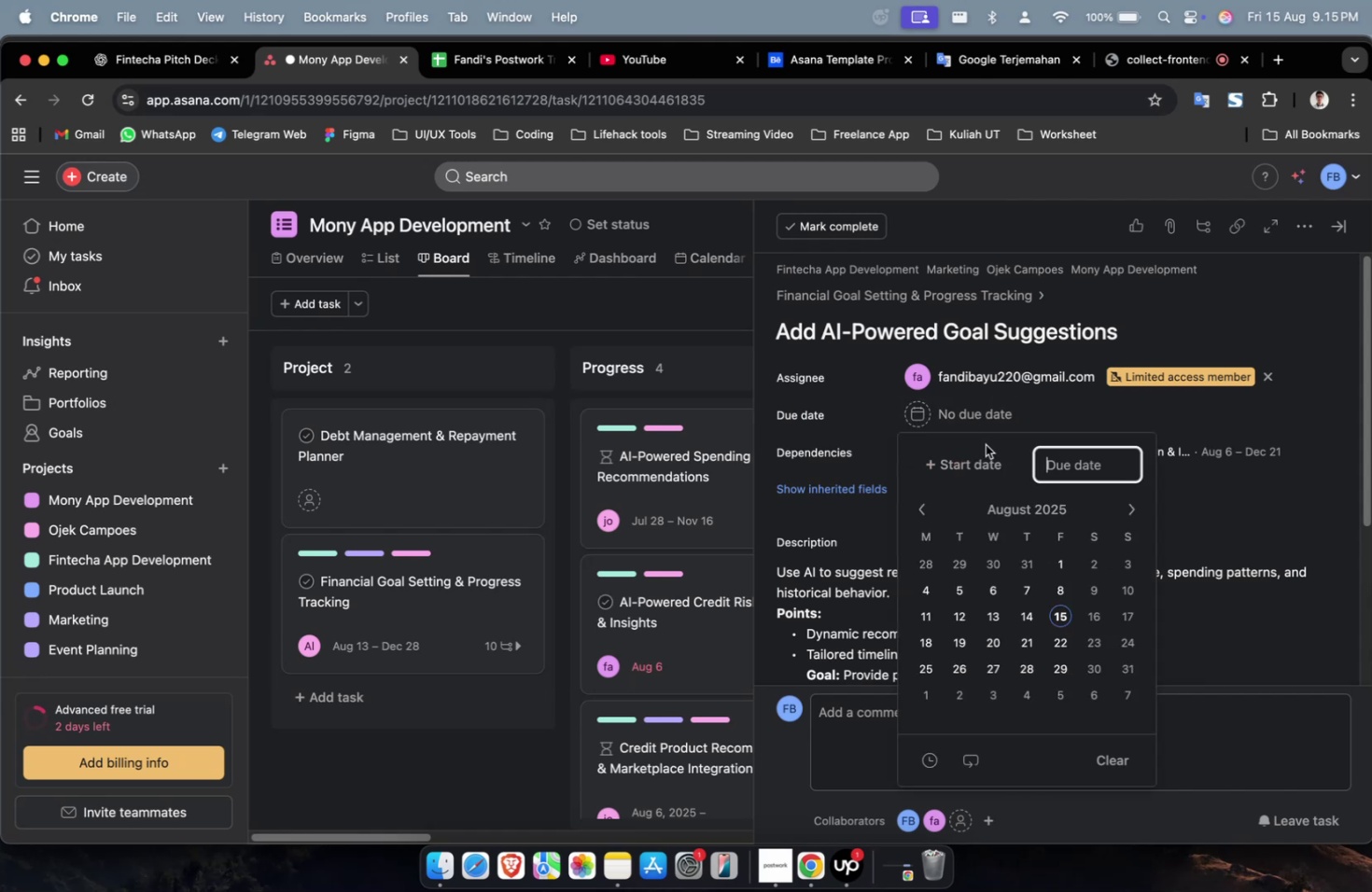 
triple_click([988, 463])
 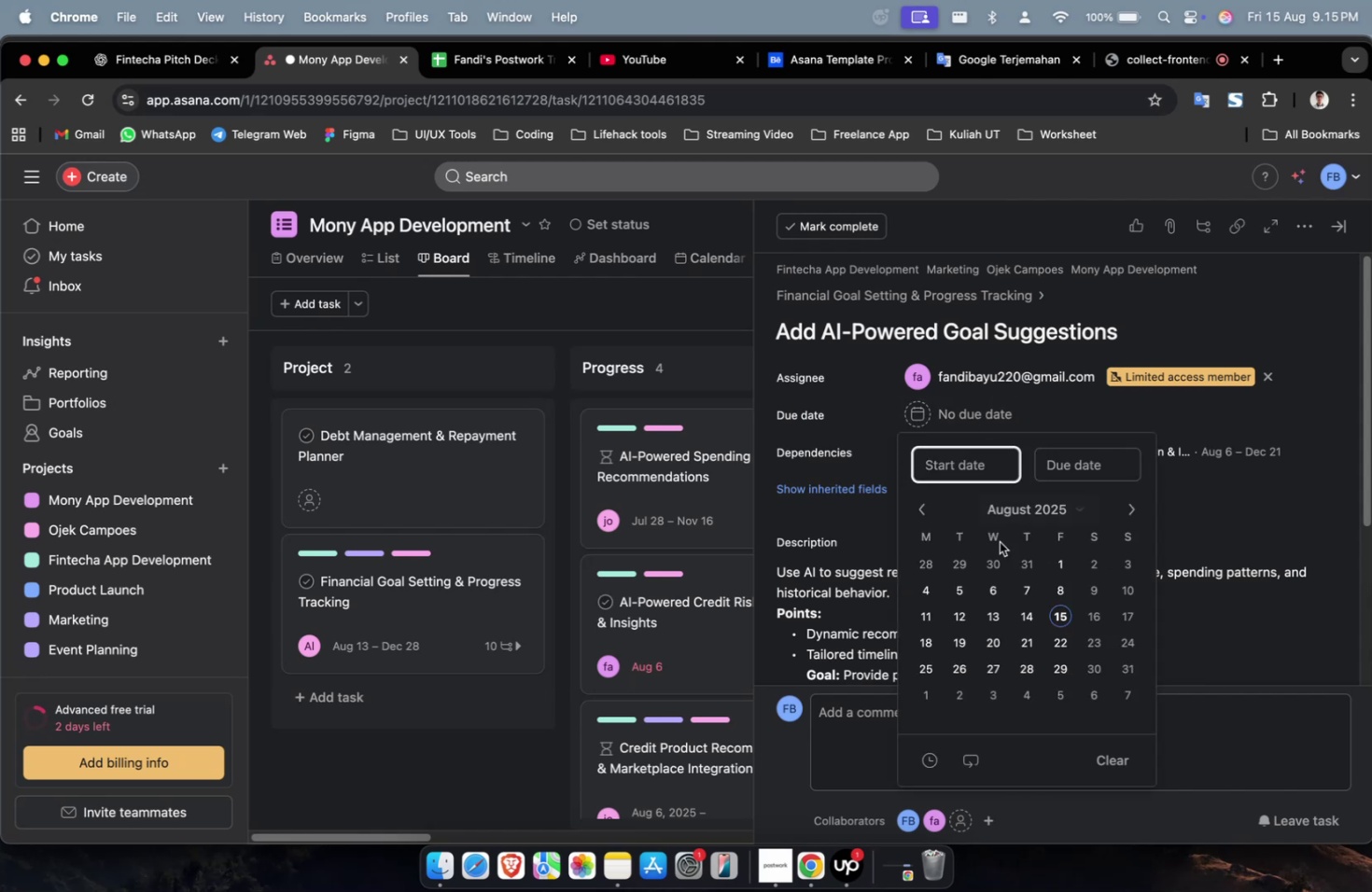 
left_click([1004, 558])
 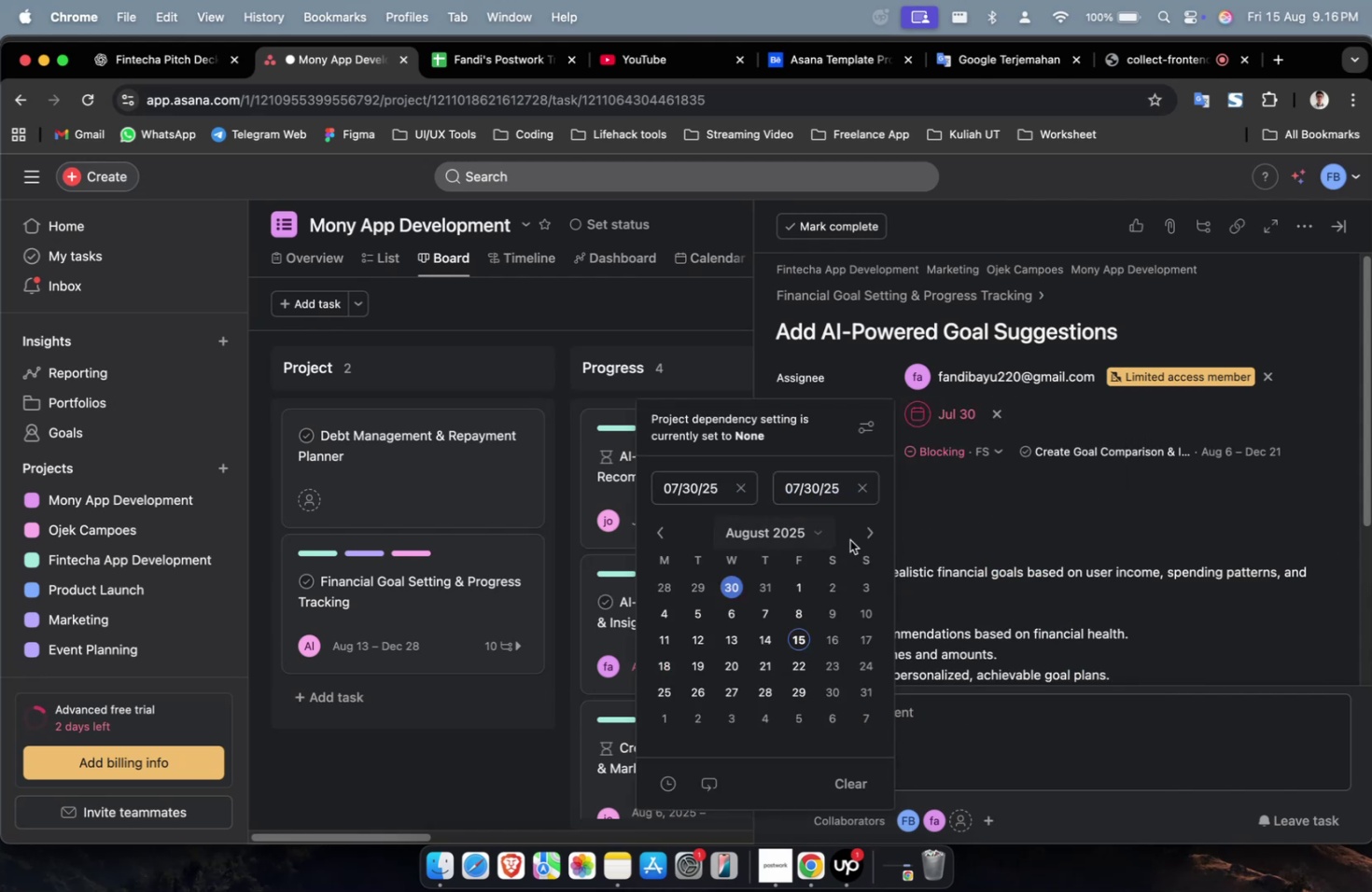 
double_click([862, 537])
 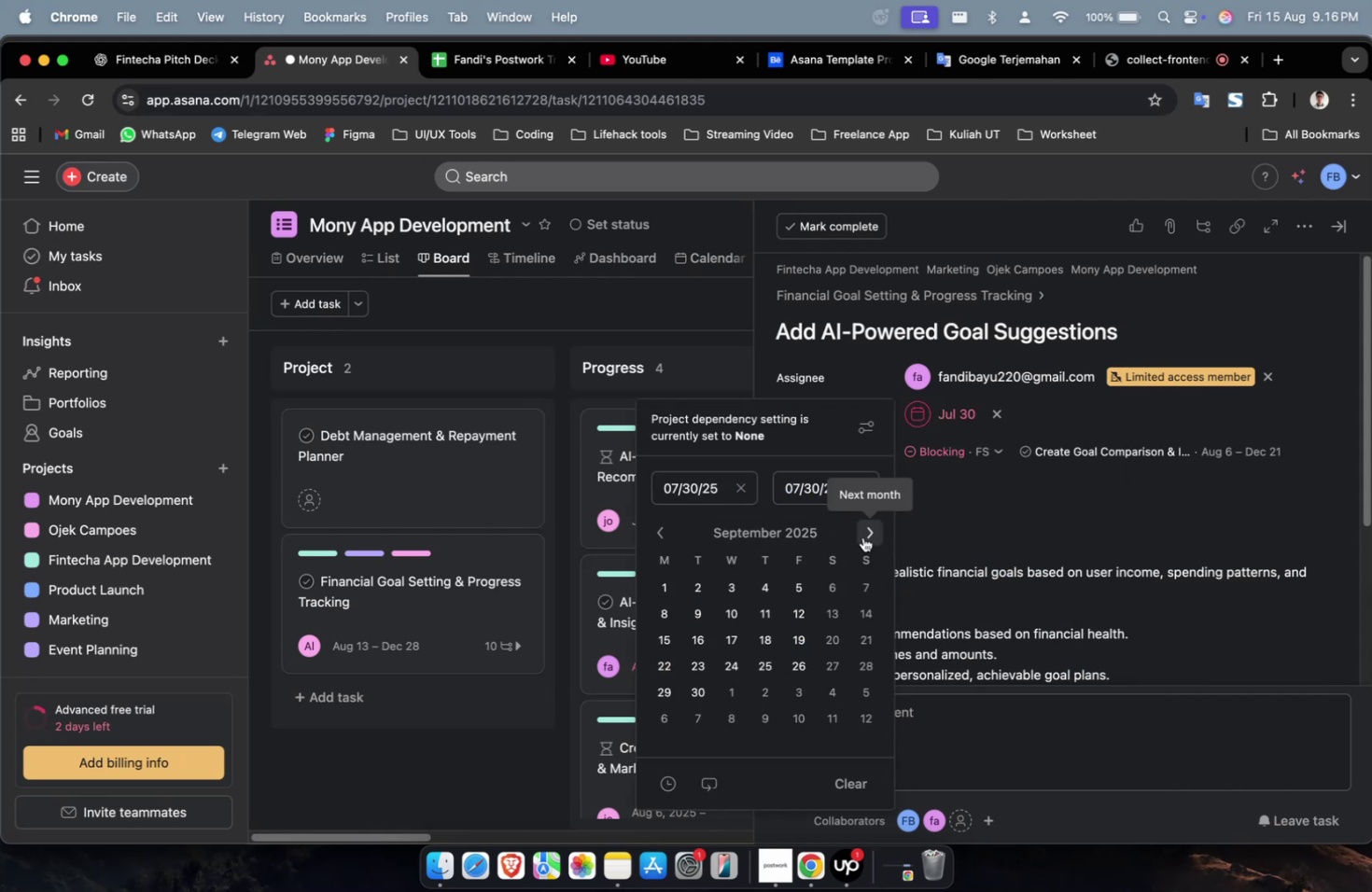 
triple_click([862, 537])
 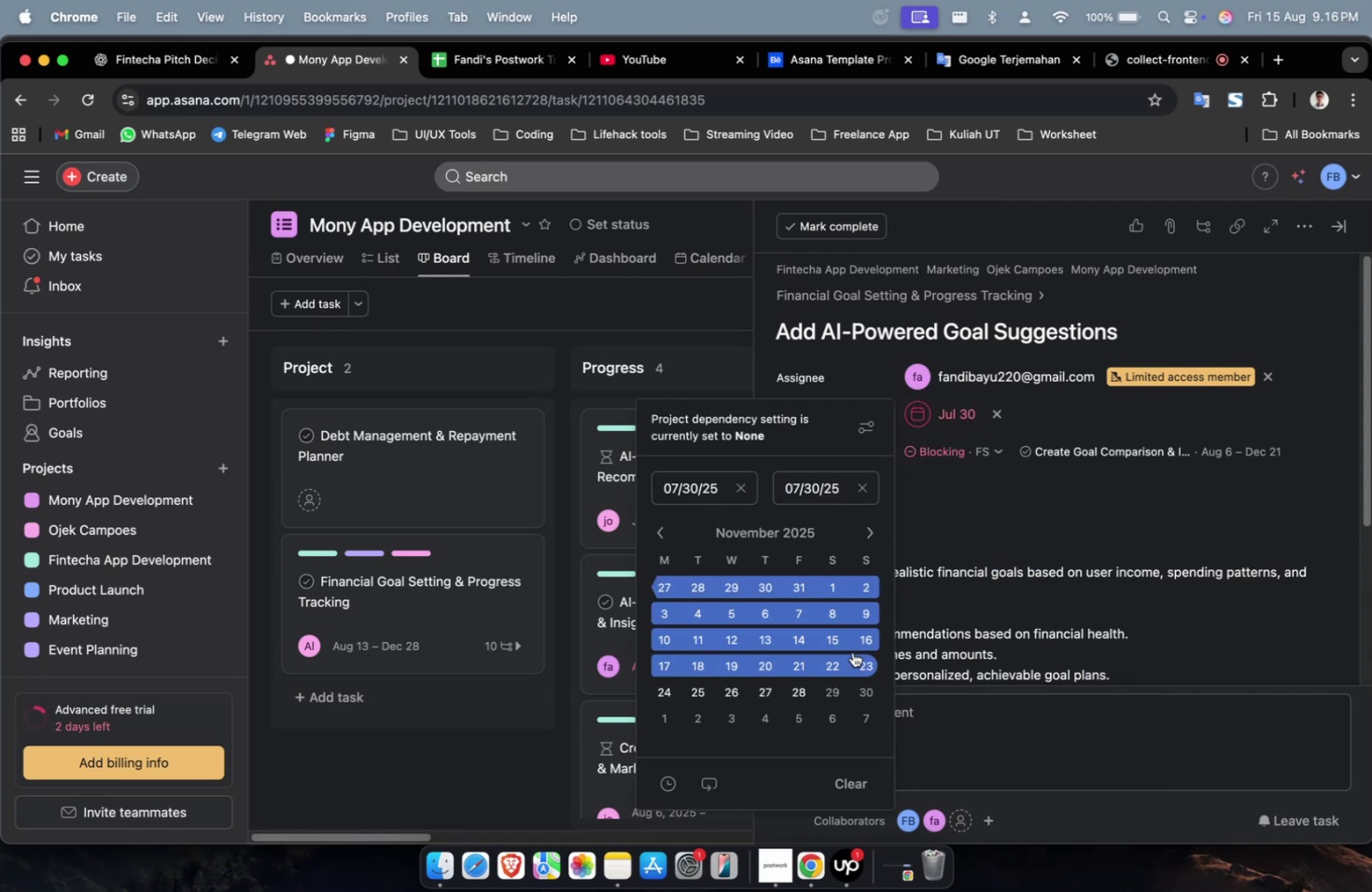 
triple_click([852, 651])
 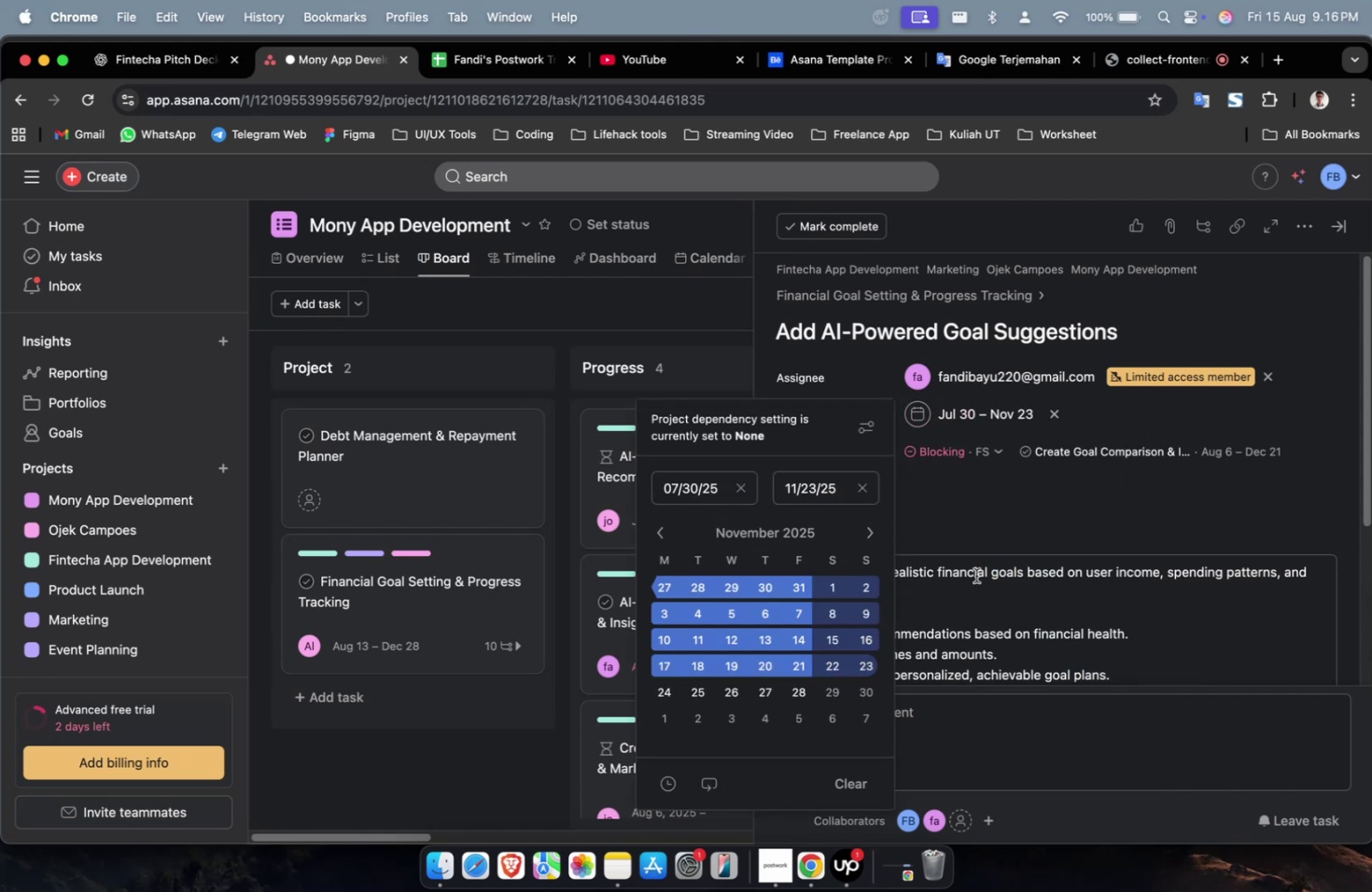 
triple_click([1018, 535])
 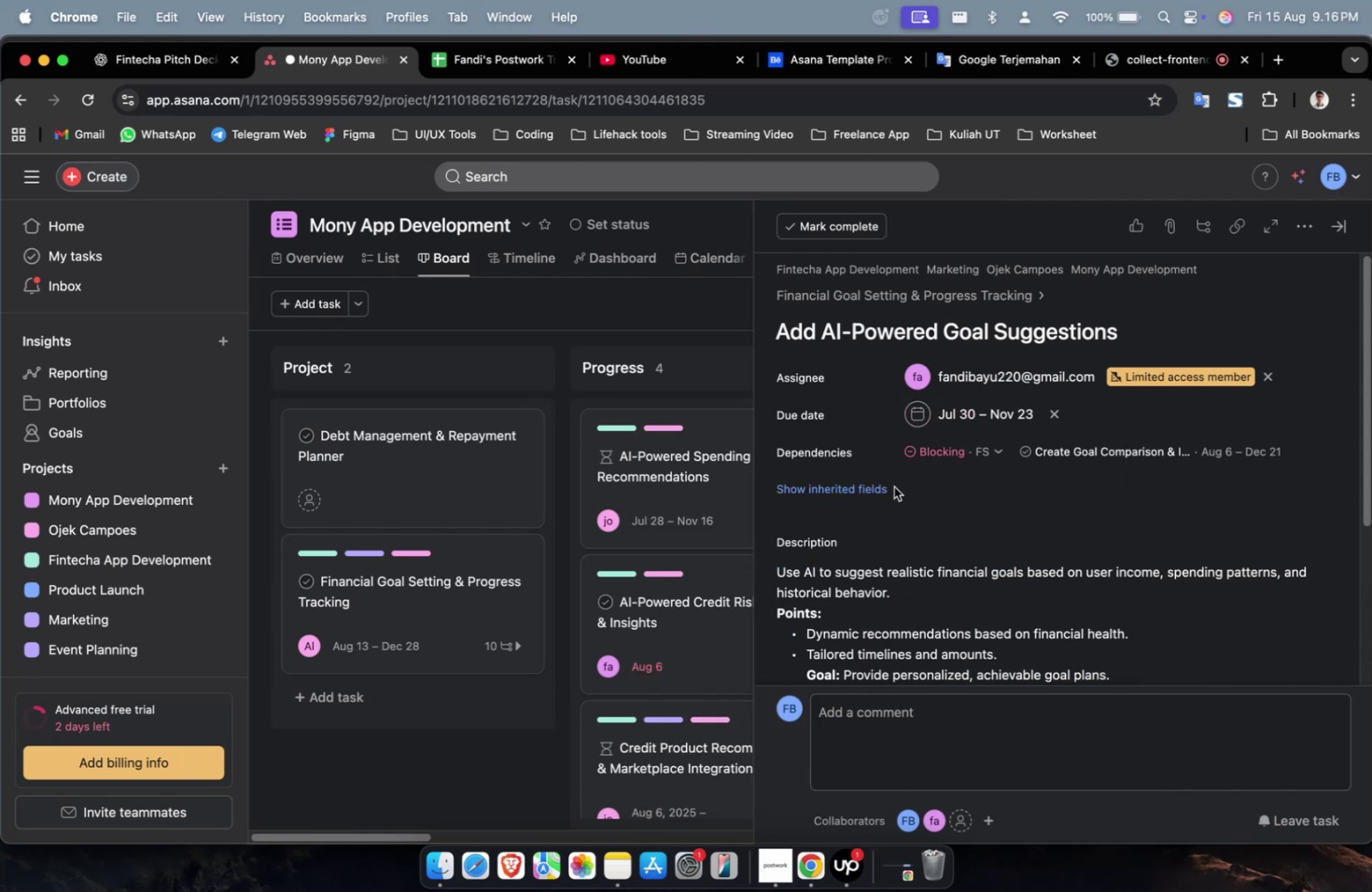 
triple_click([873, 486])
 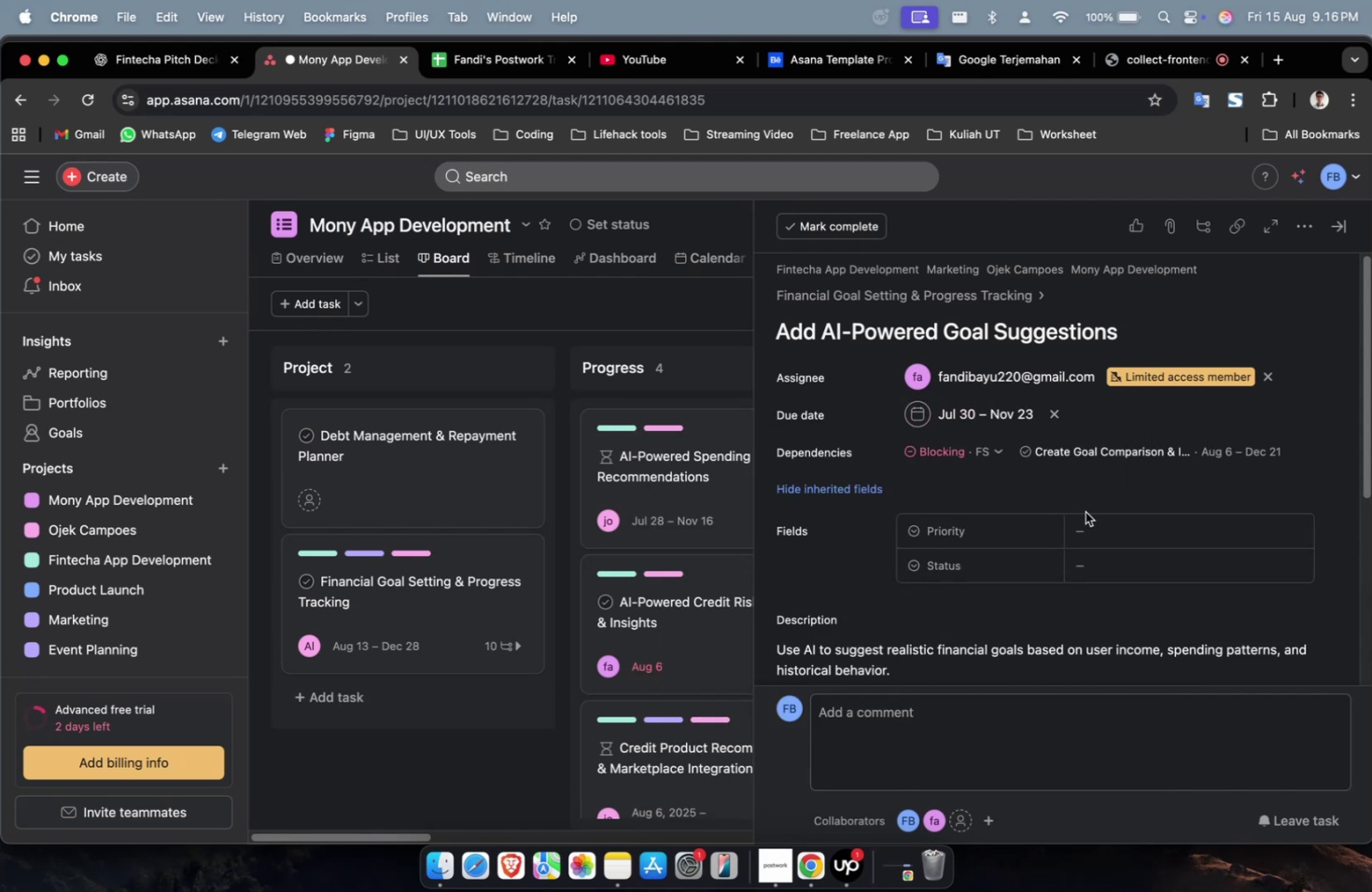 
left_click([1103, 529])
 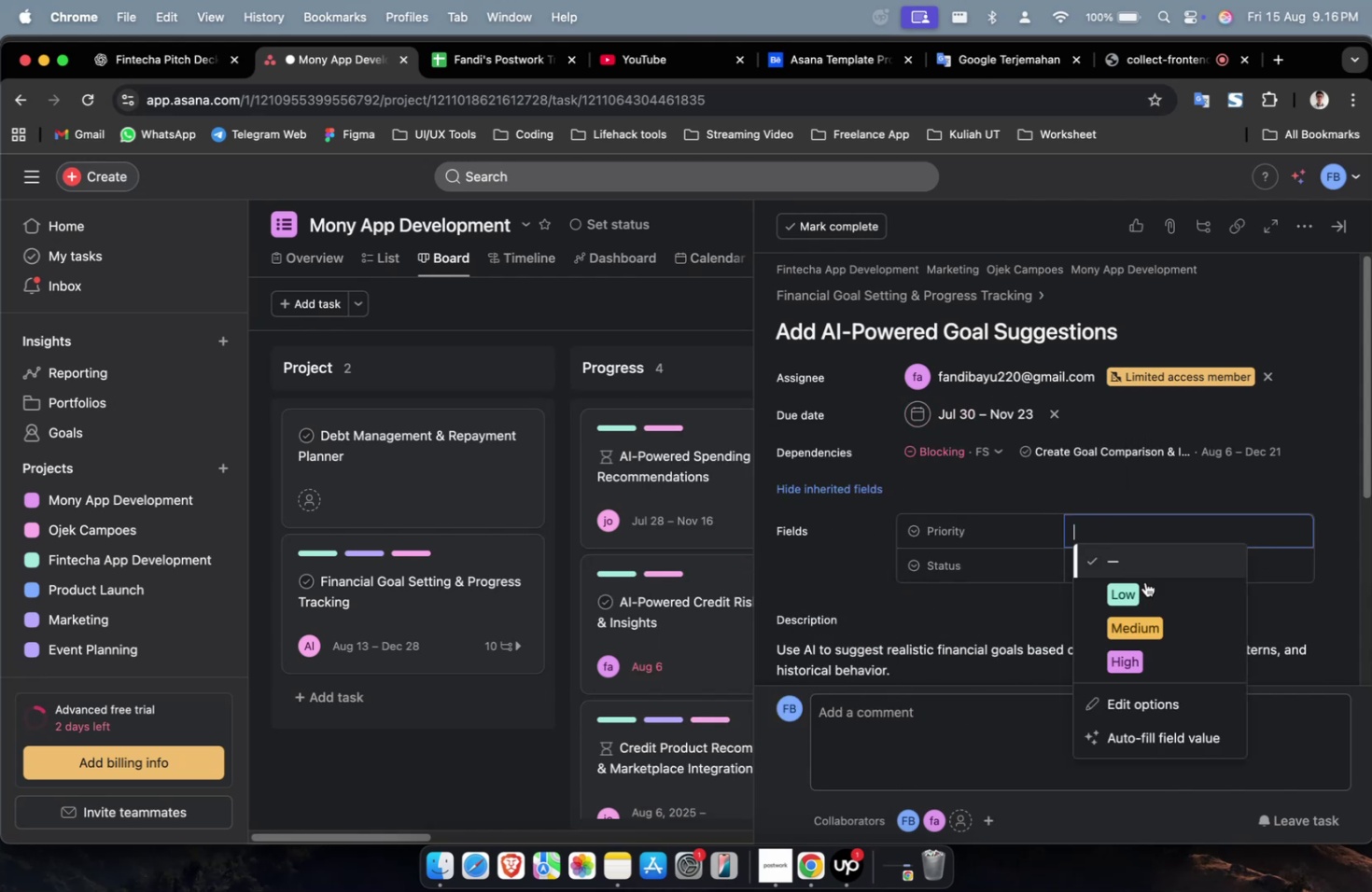 
left_click([1172, 638])
 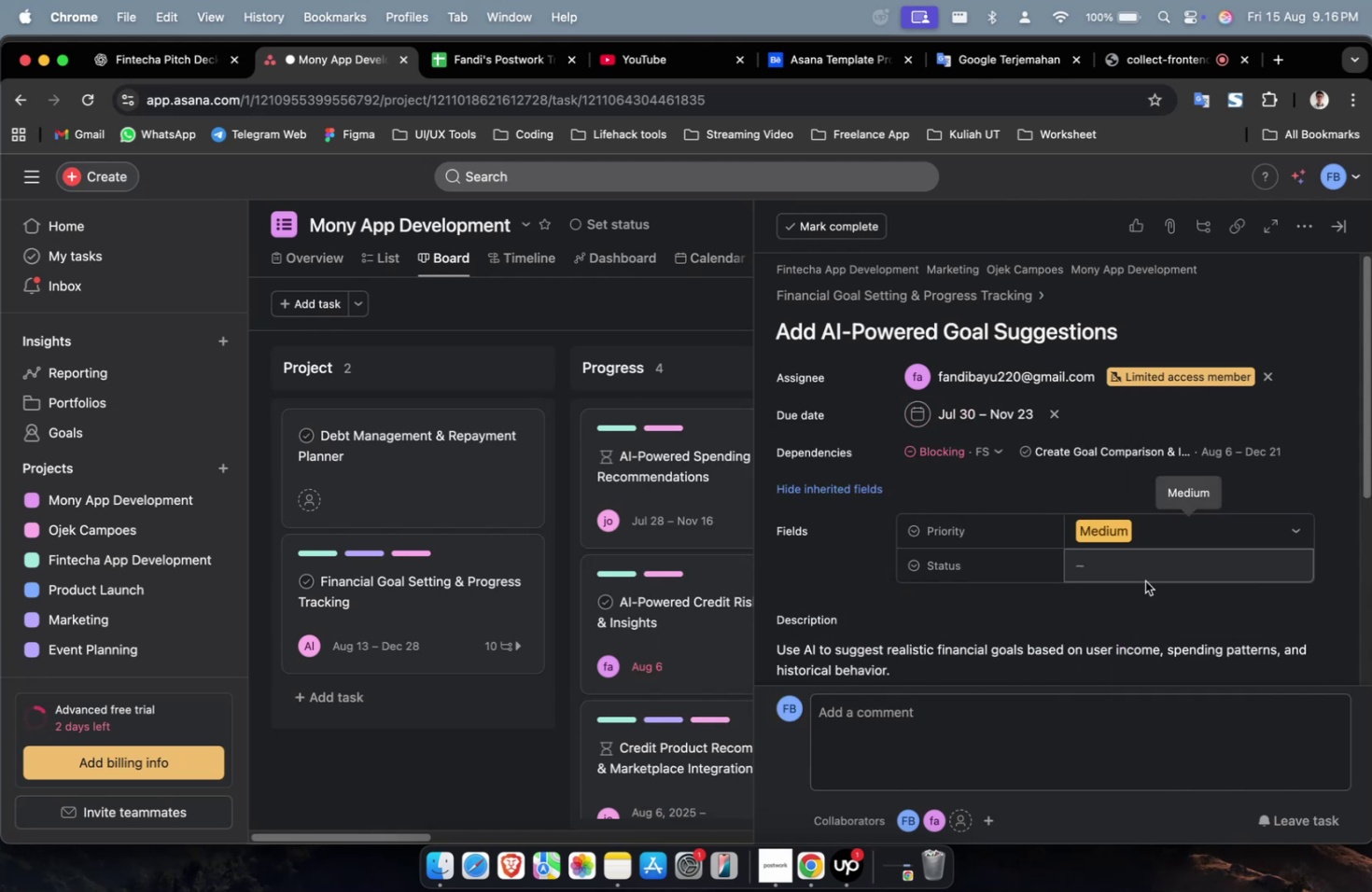 
double_click([1144, 572])
 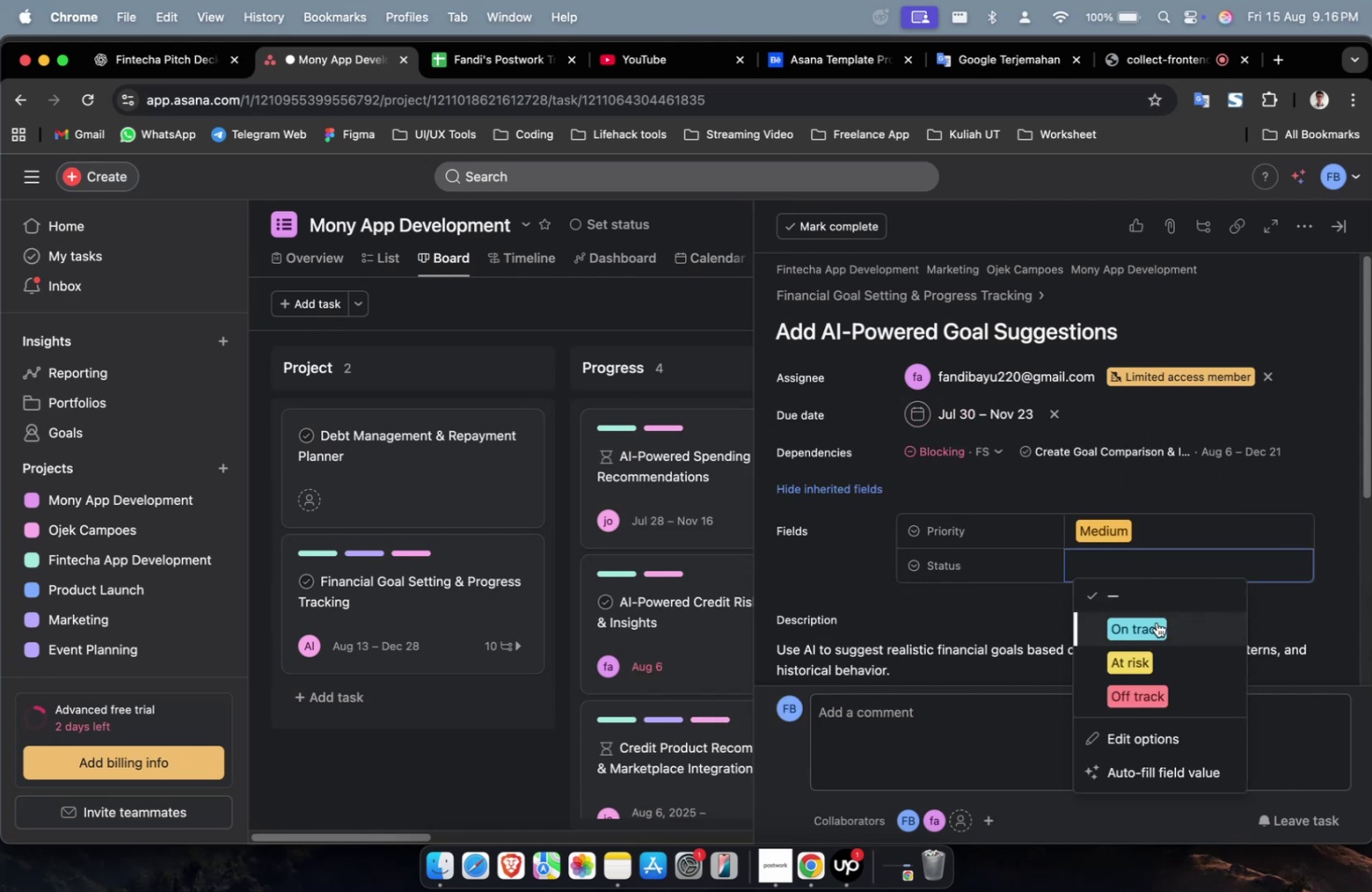 
left_click([1155, 621])
 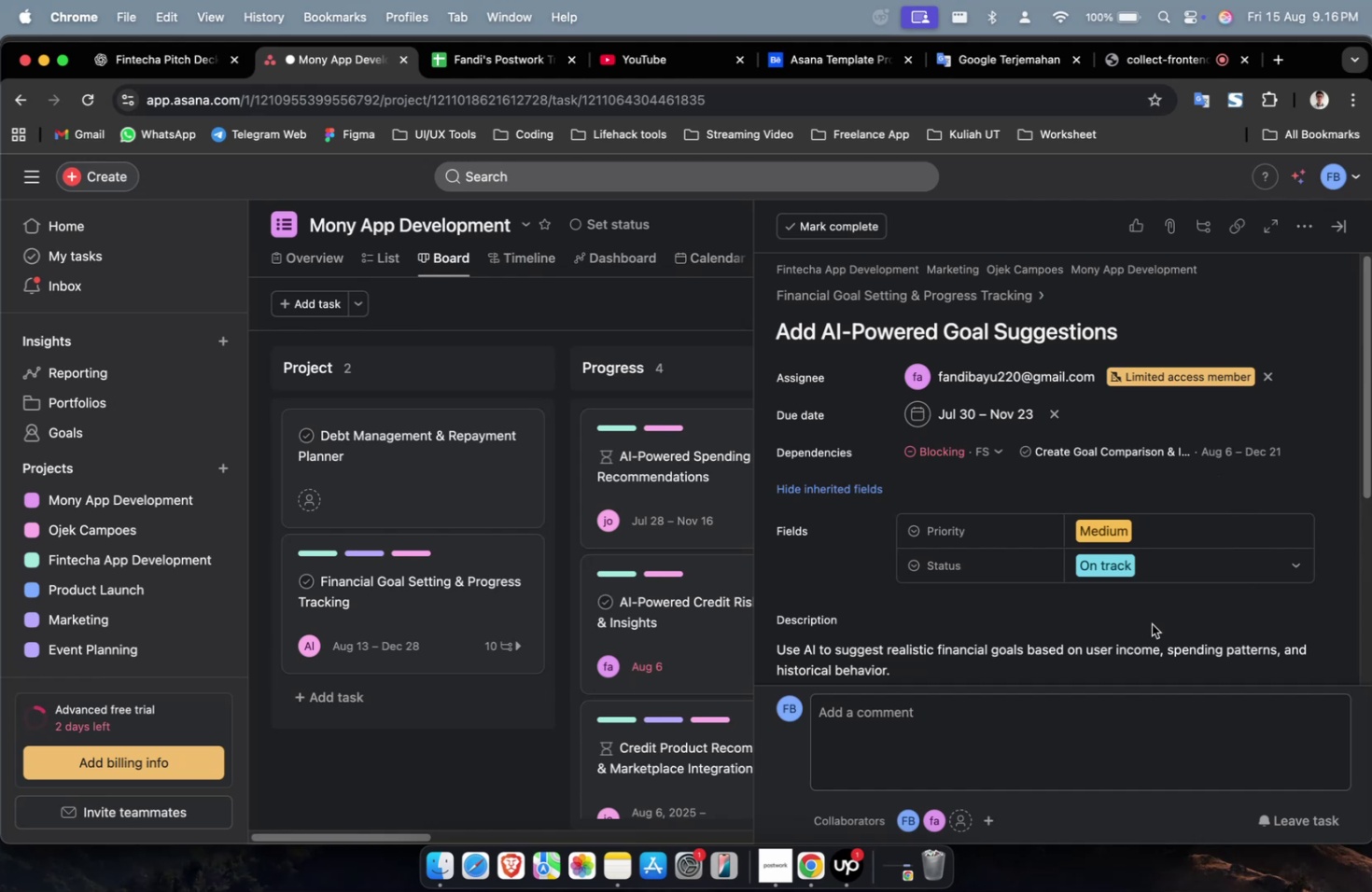 
scroll: coordinate [1151, 623], scroll_direction: down, amount: 19.0
 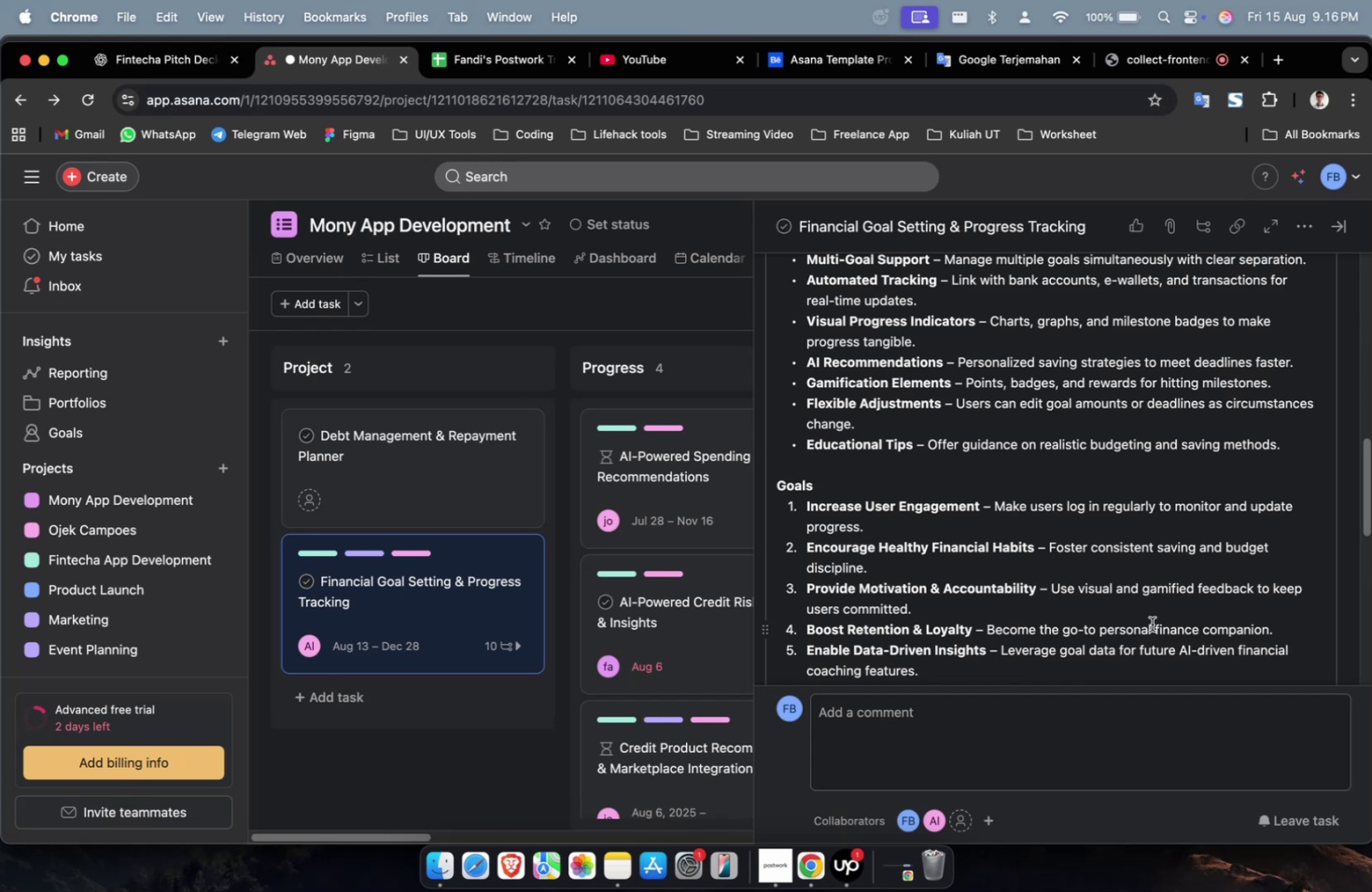 
wait(28.31)
 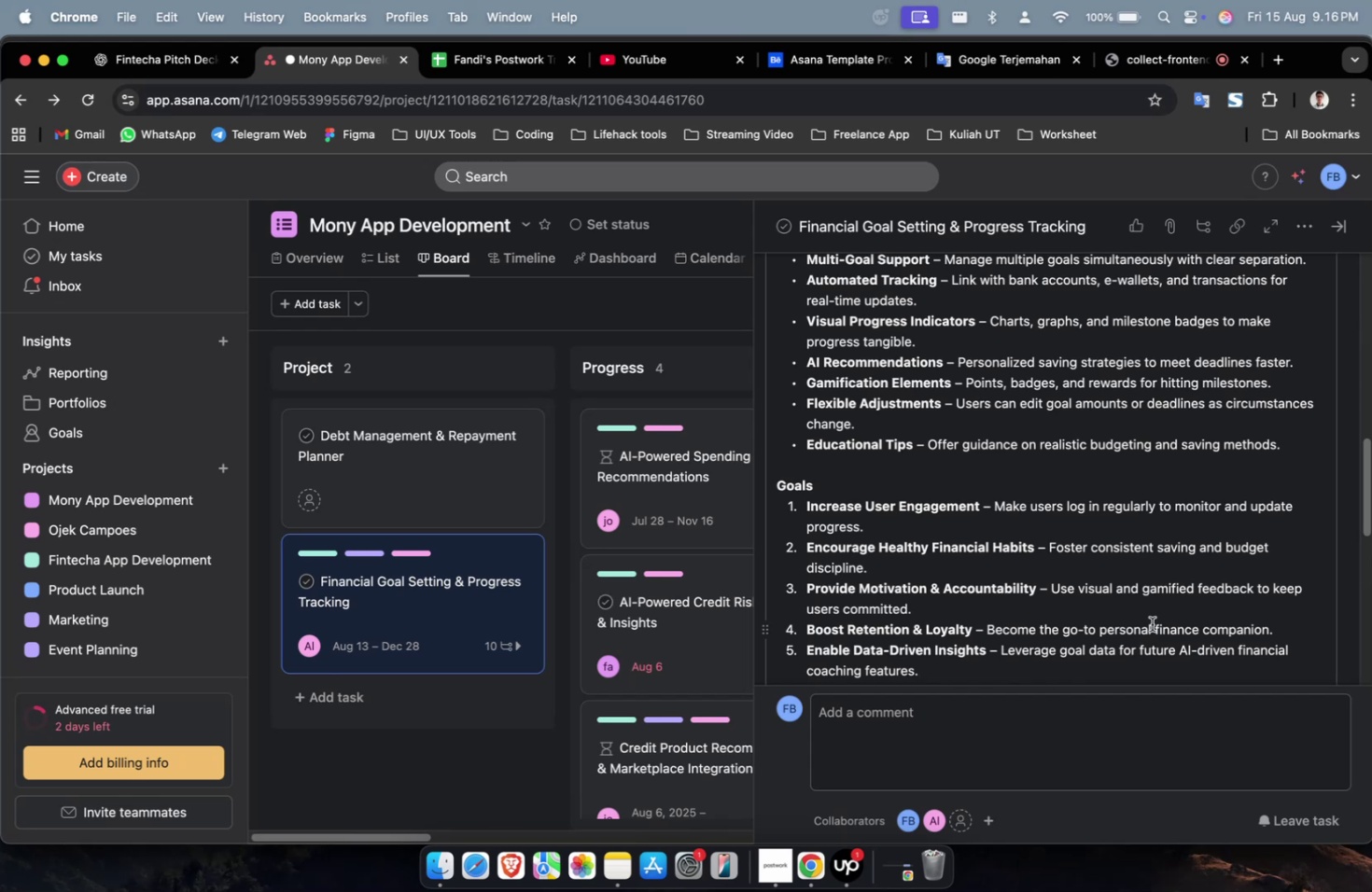 
scroll: coordinate [1127, 519], scroll_direction: down, amount: 28.0
 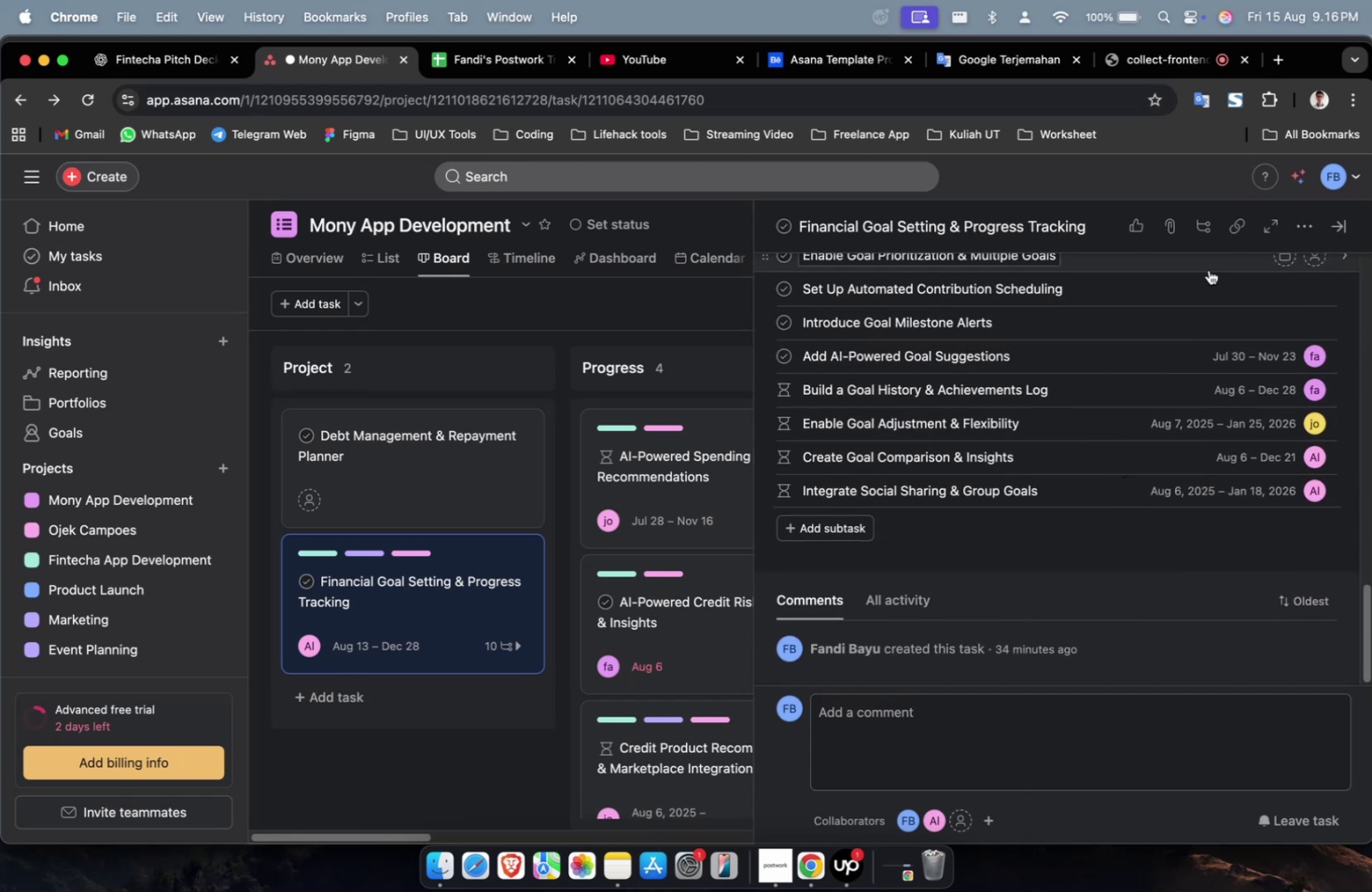 
left_click([1222, 327])
 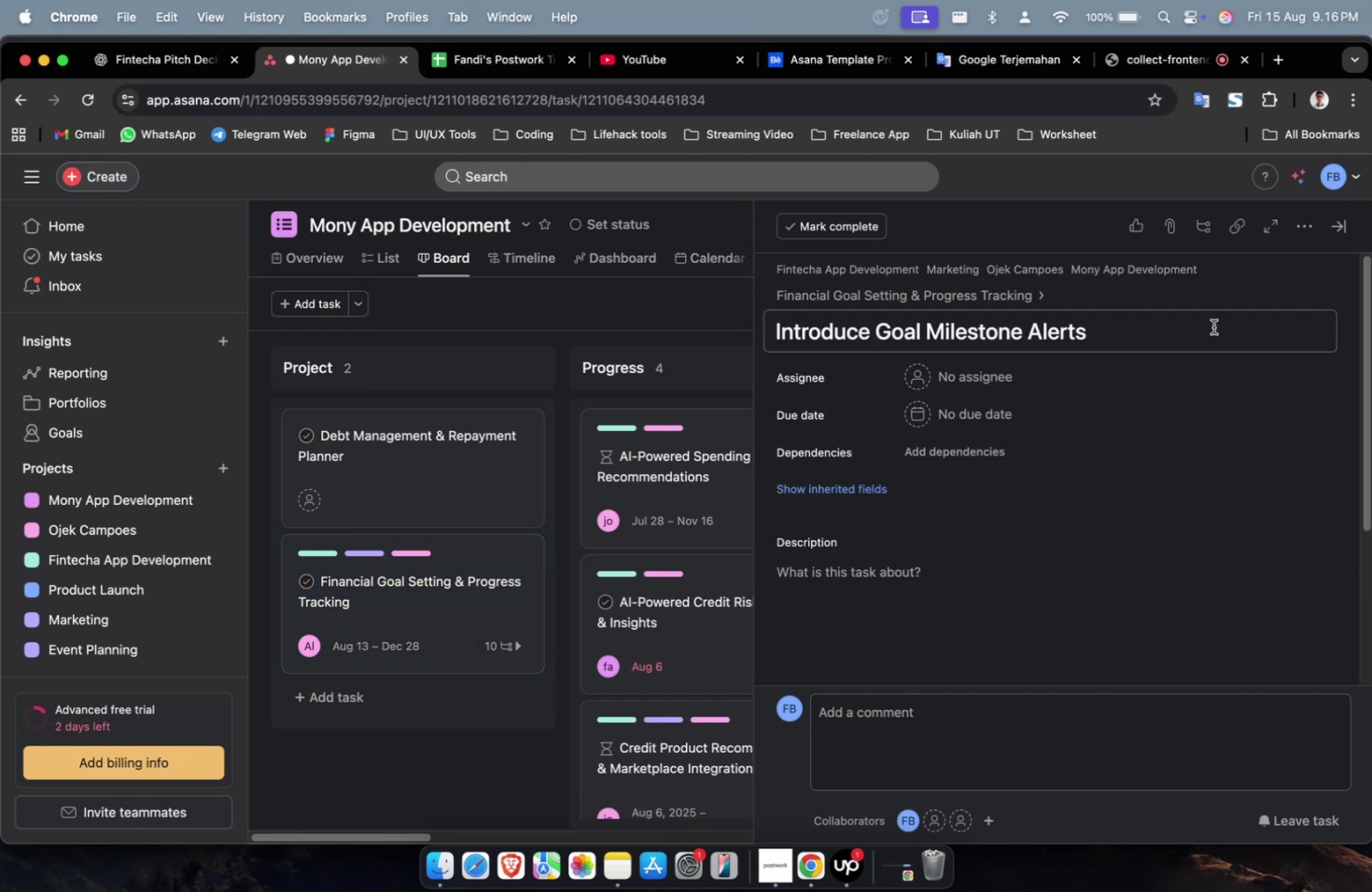 
wait(5.22)
 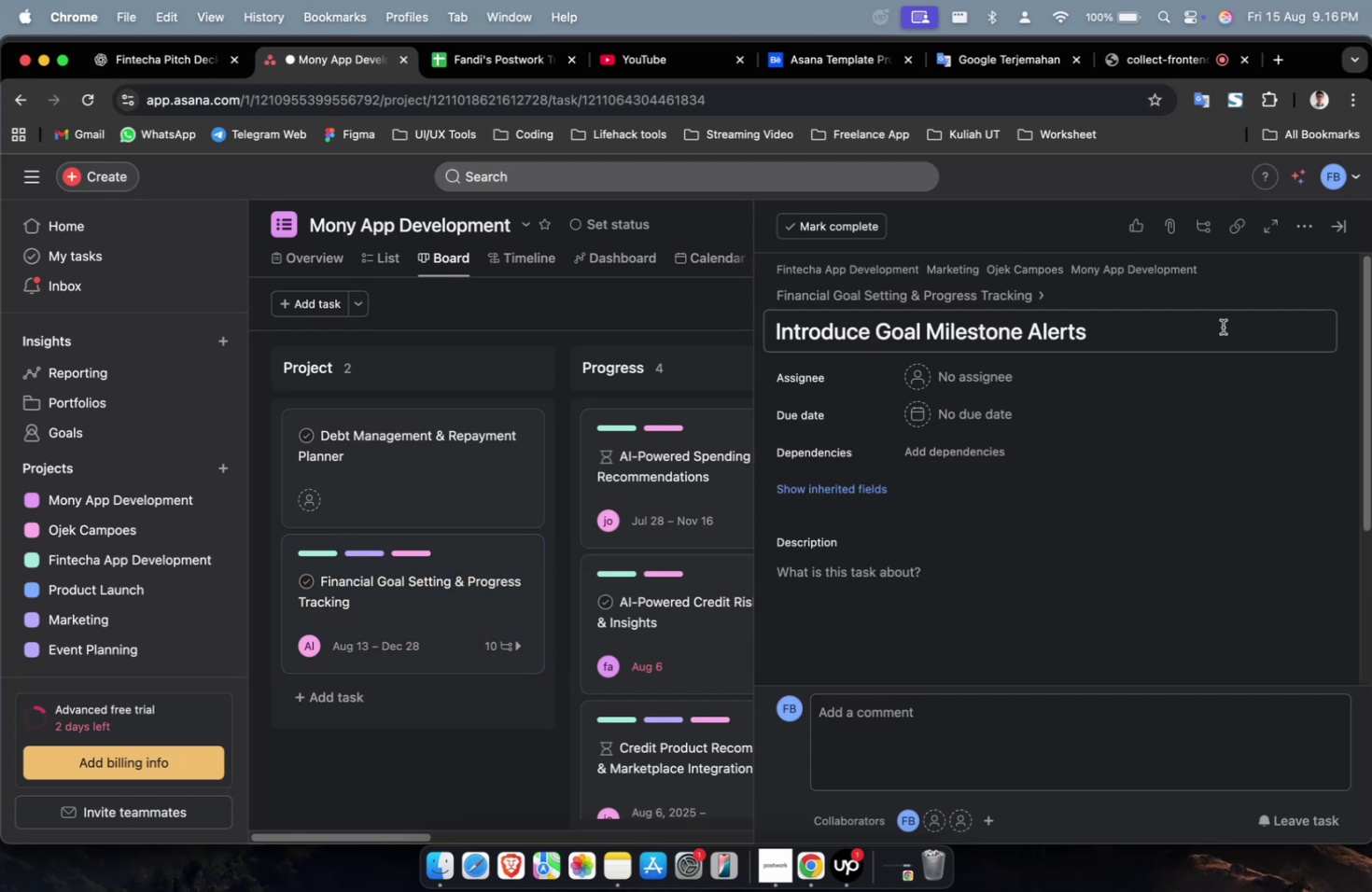 
left_click([973, 386])
 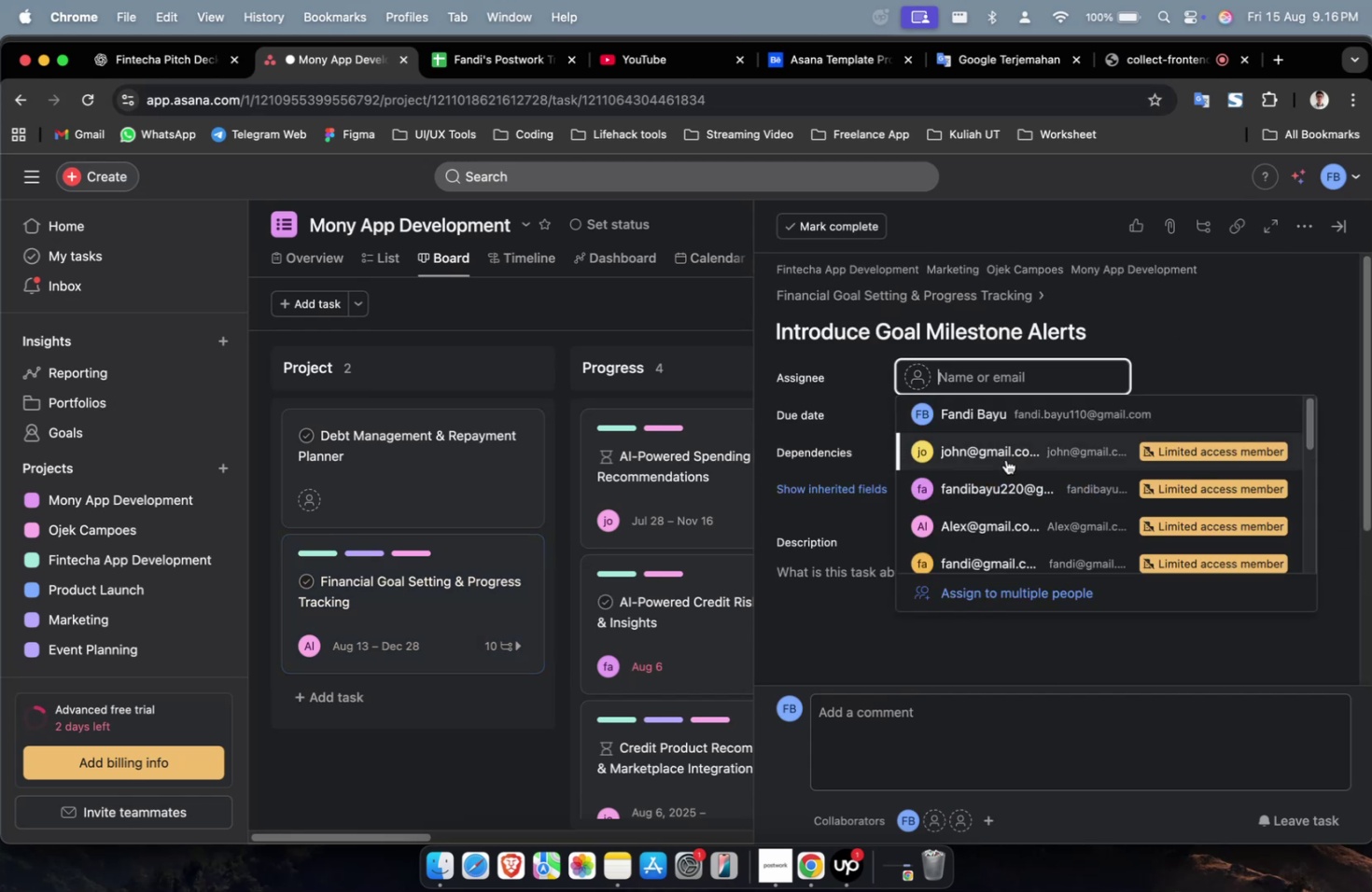 
left_click([1005, 462])
 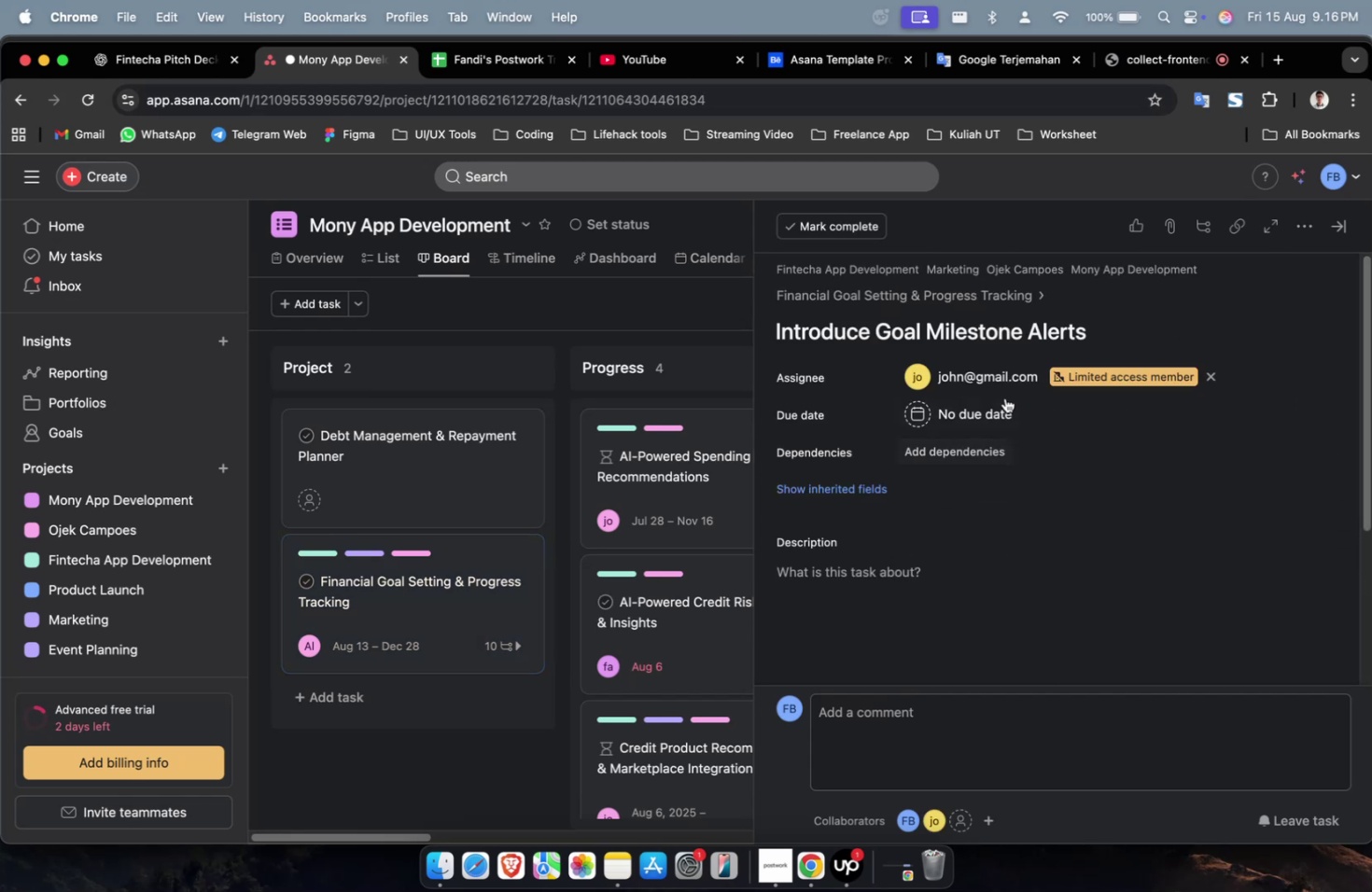 
double_click([1000, 388])
 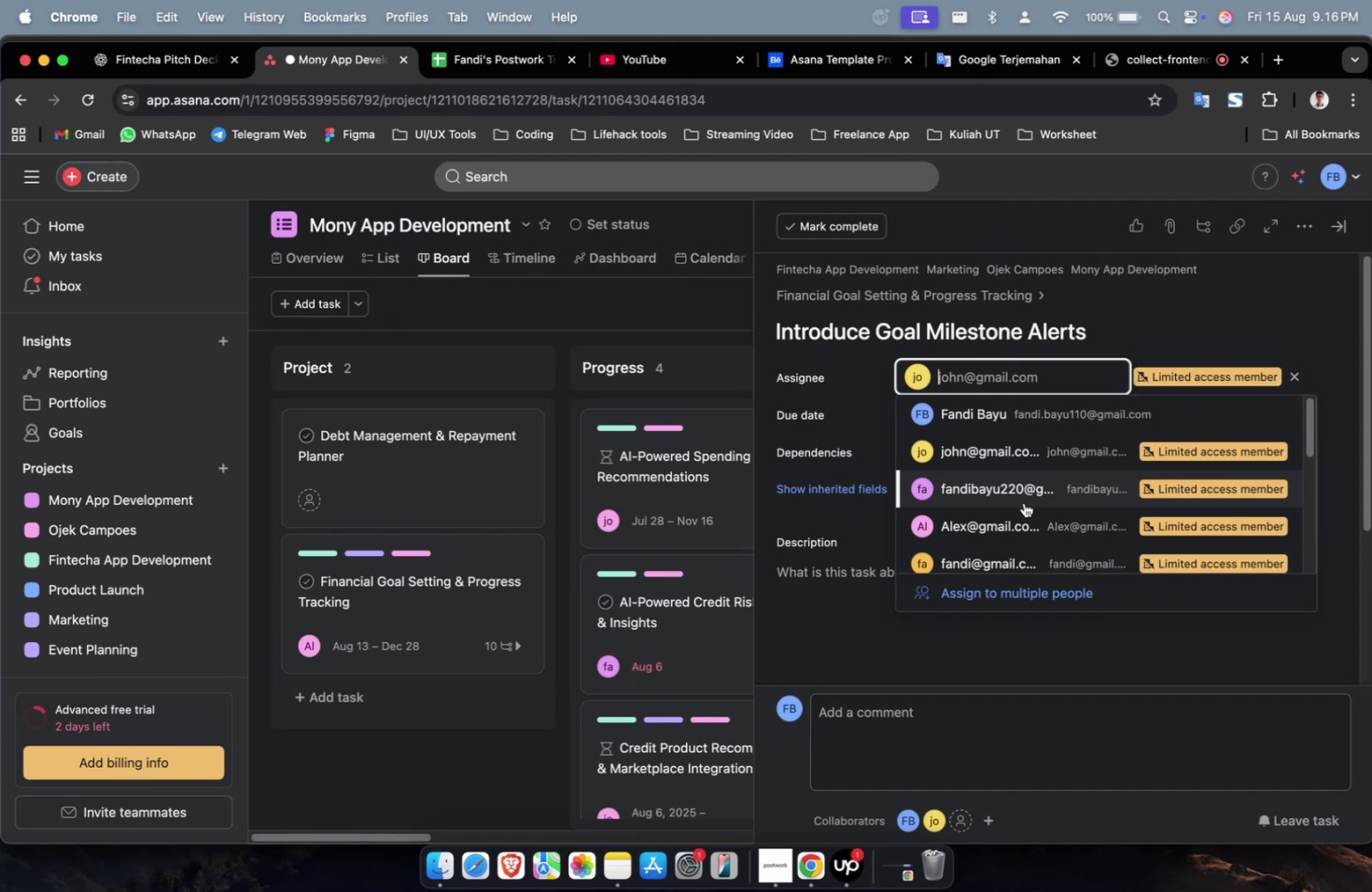 
left_click([1013, 512])
 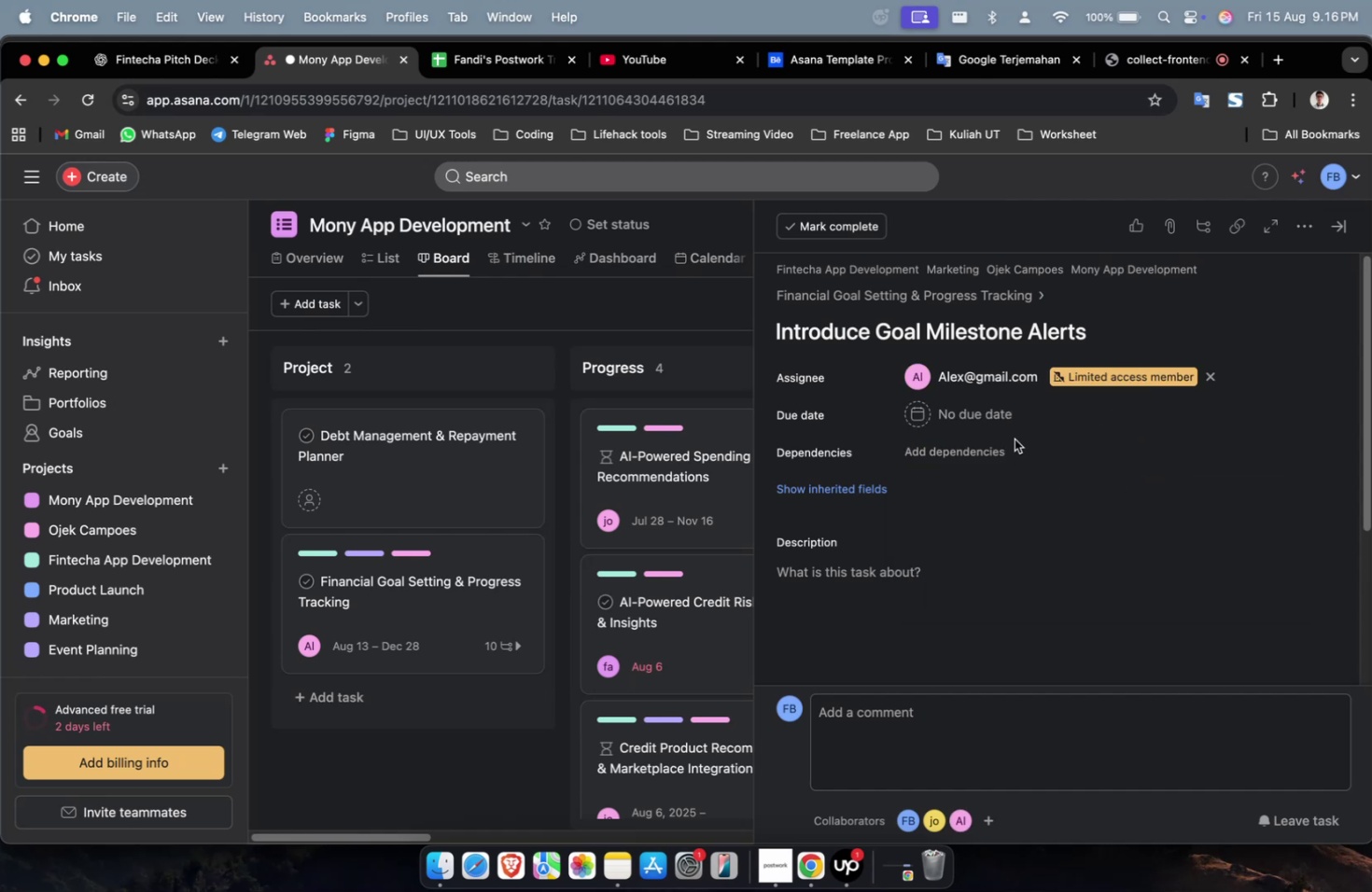 
double_click([991, 461])
 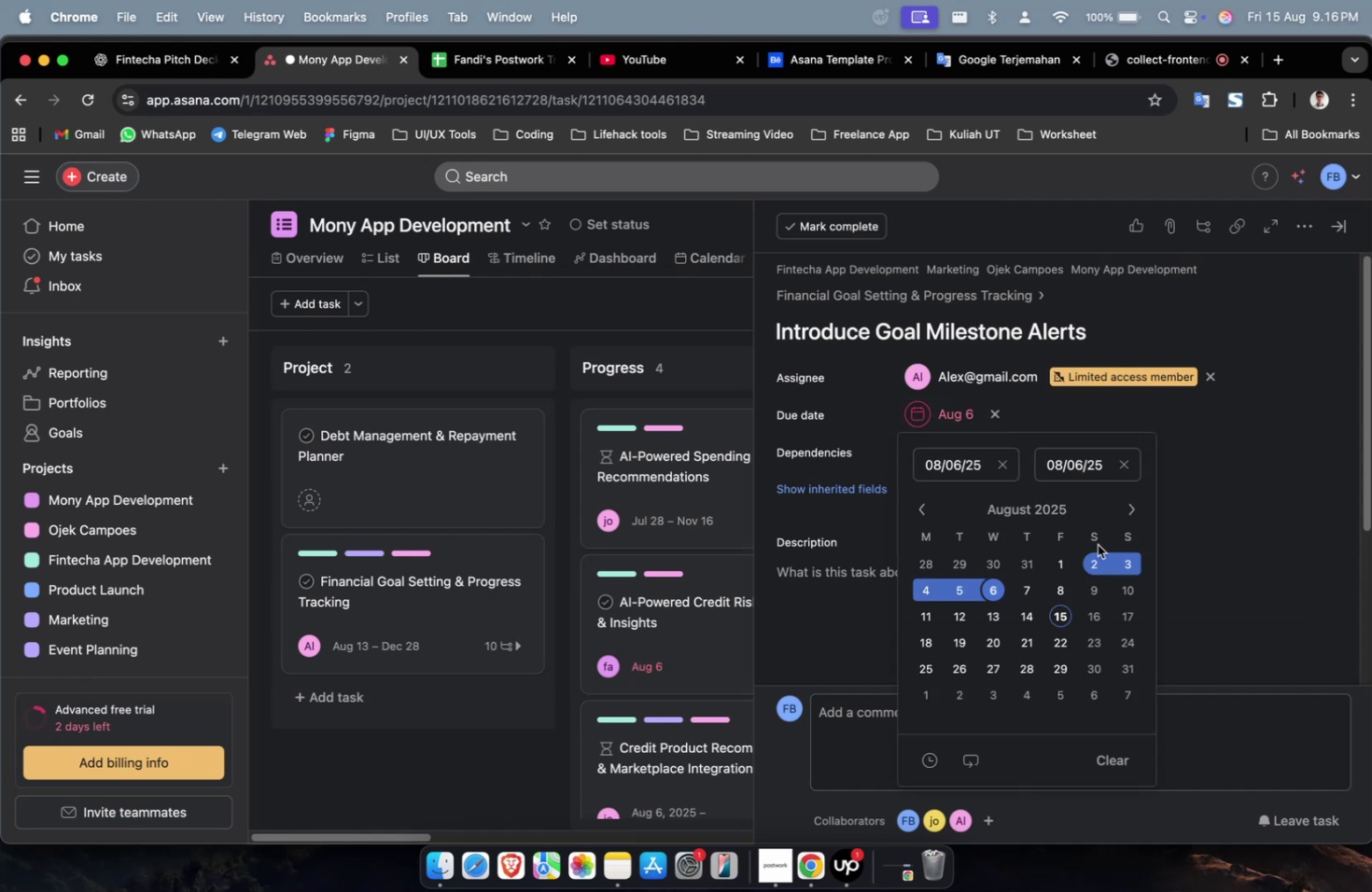 
triple_click([1123, 509])
 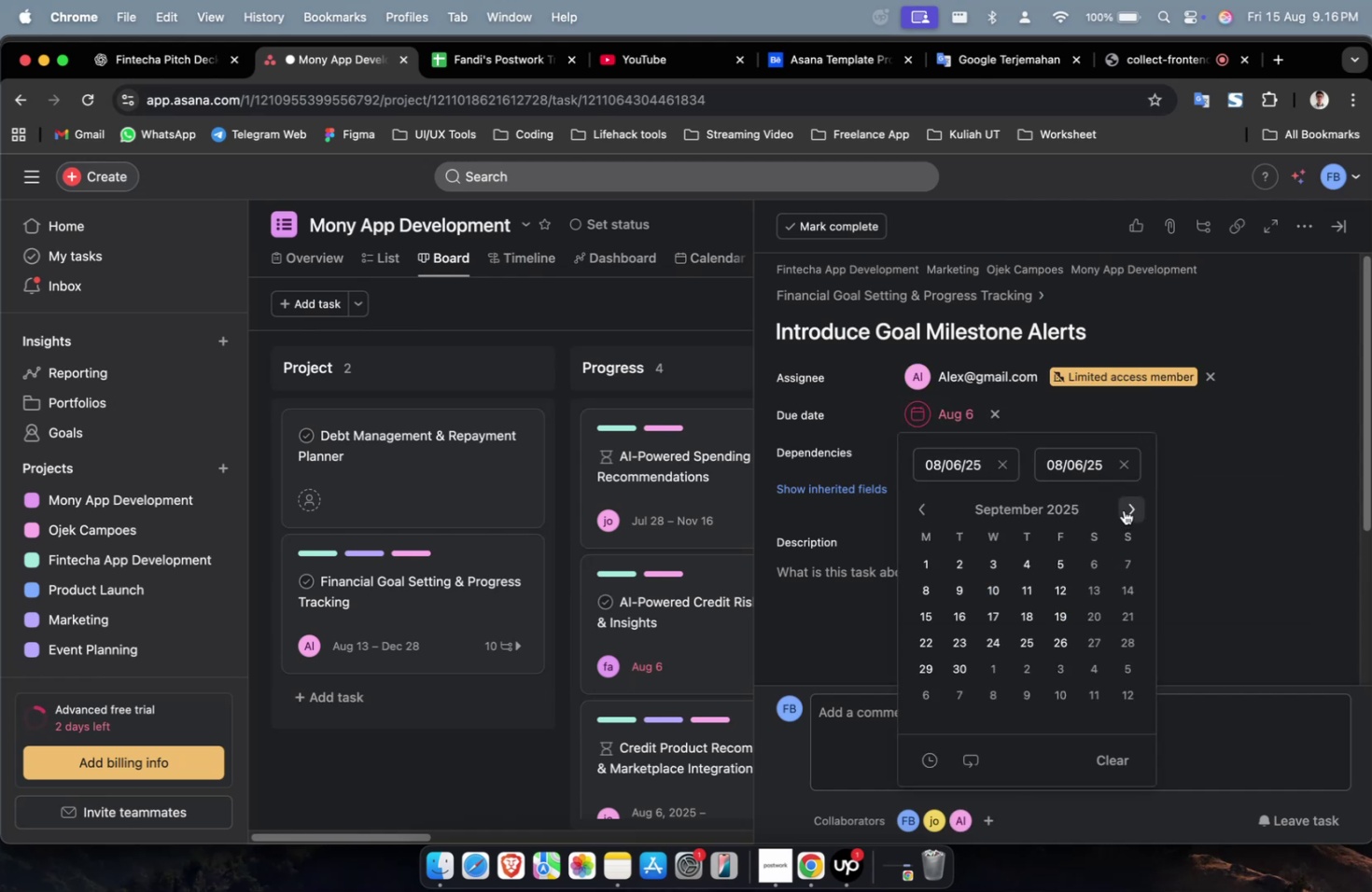 
triple_click([1123, 509])
 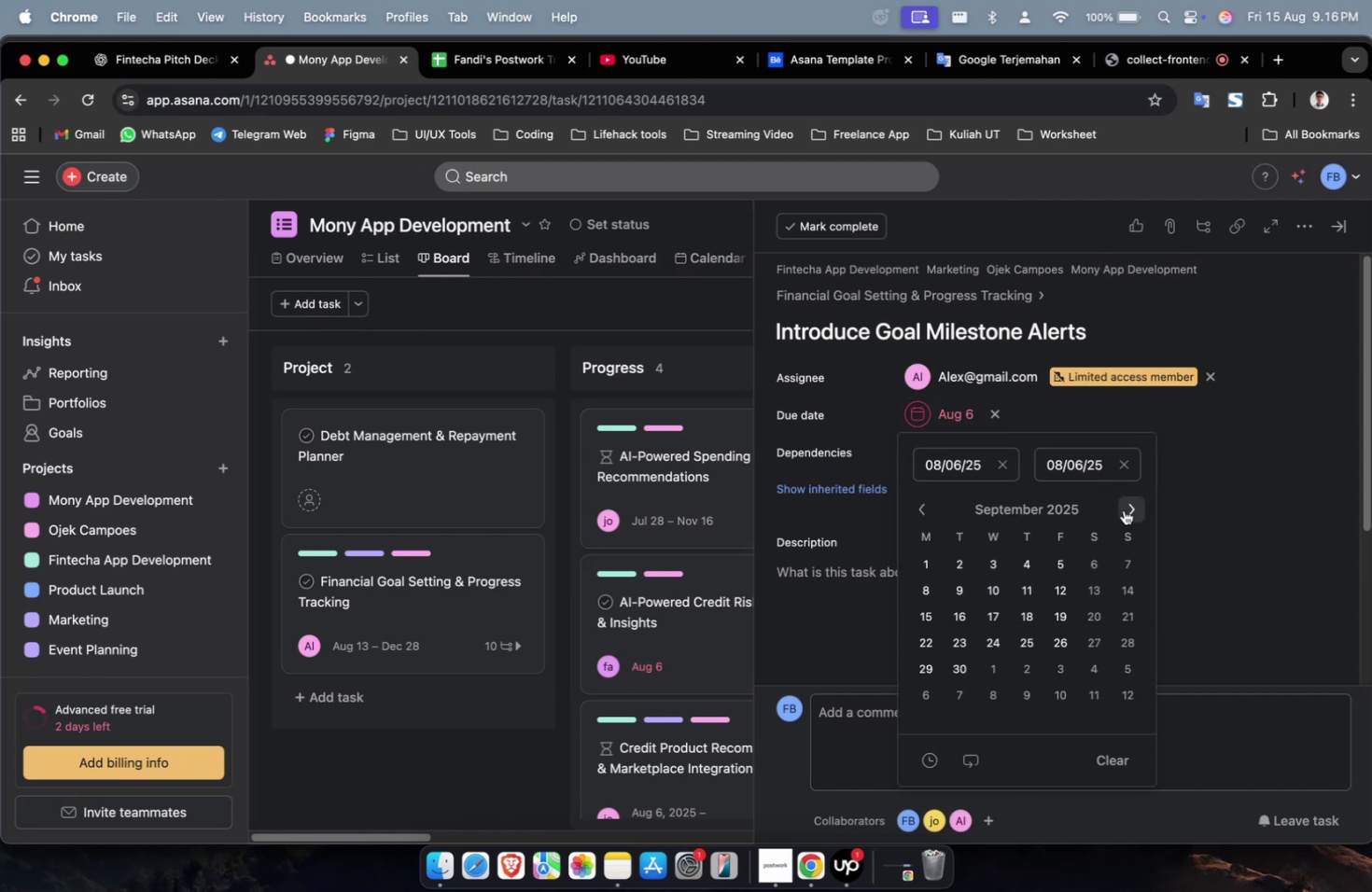 
triple_click([1123, 509])
 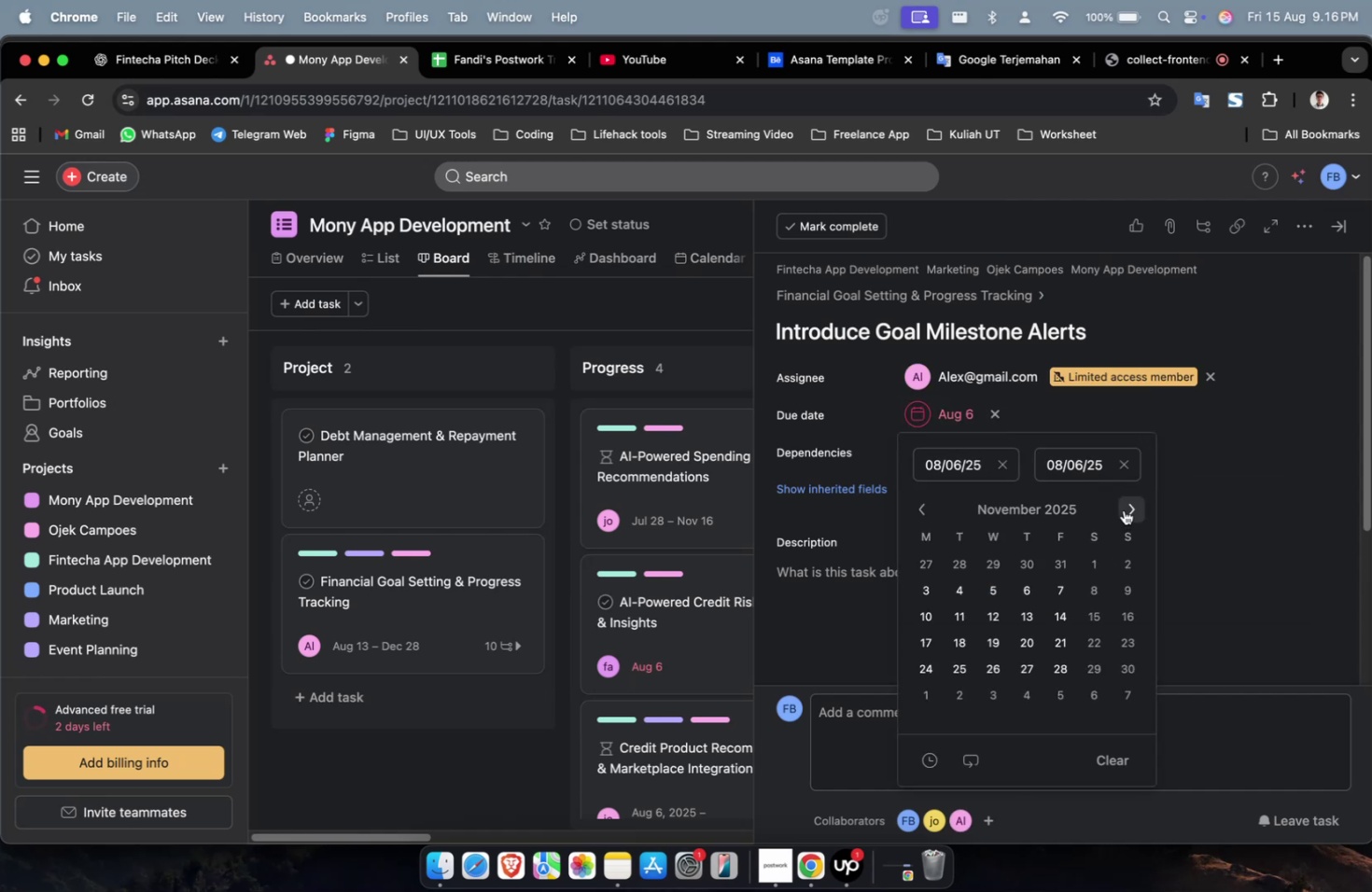 
triple_click([1124, 510])
 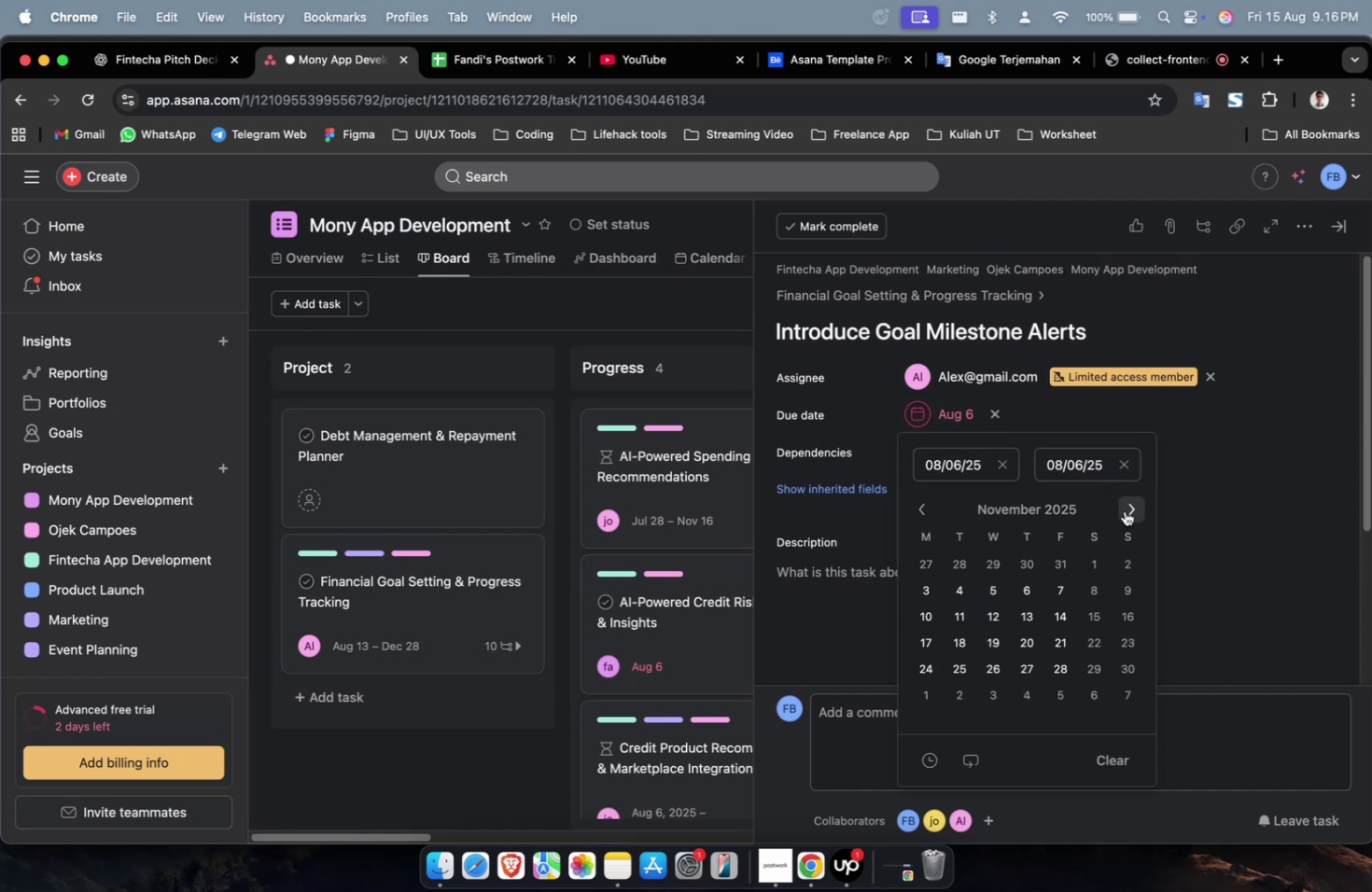 
triple_click([1124, 510])
 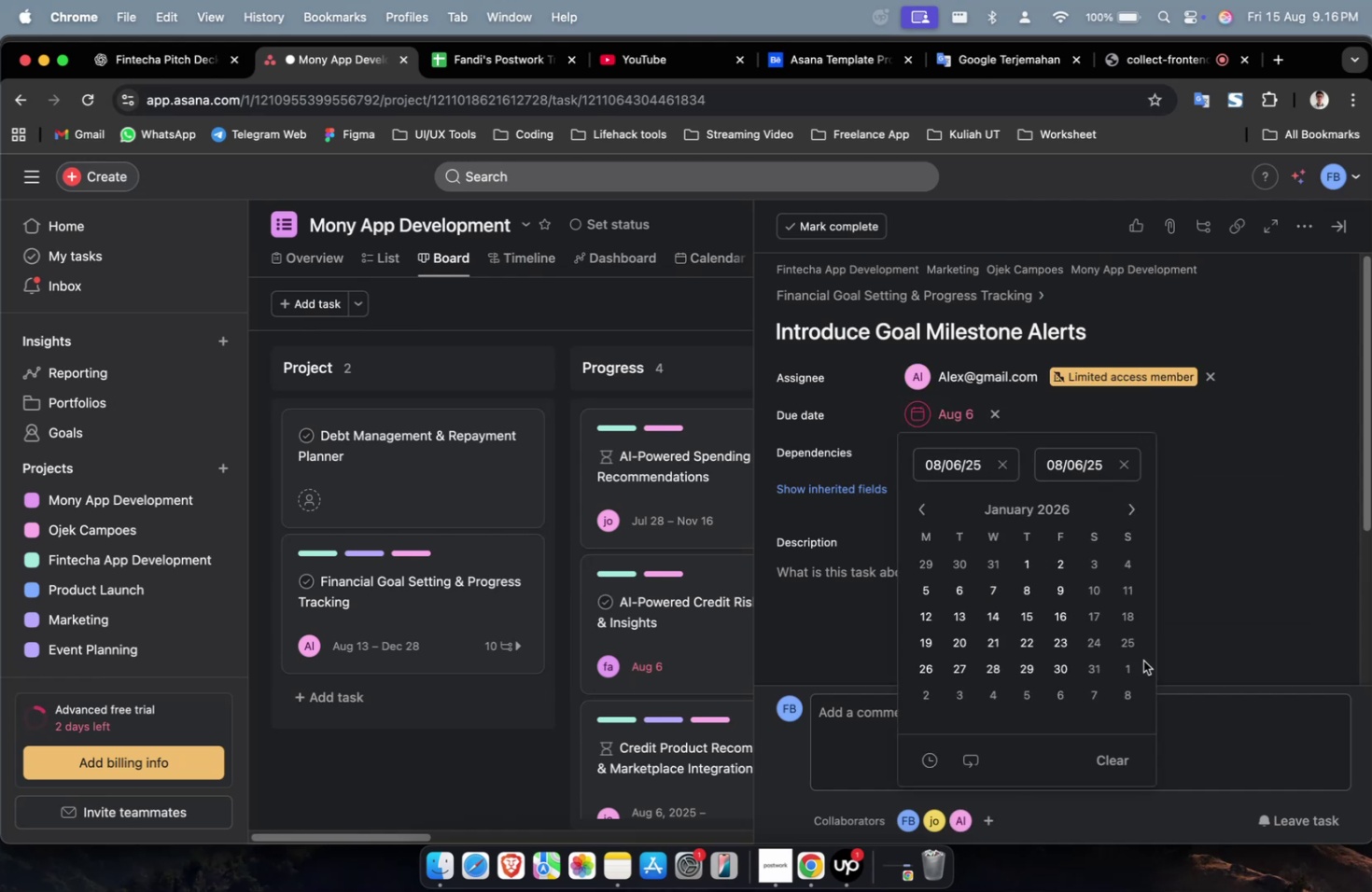 
triple_click([1131, 663])
 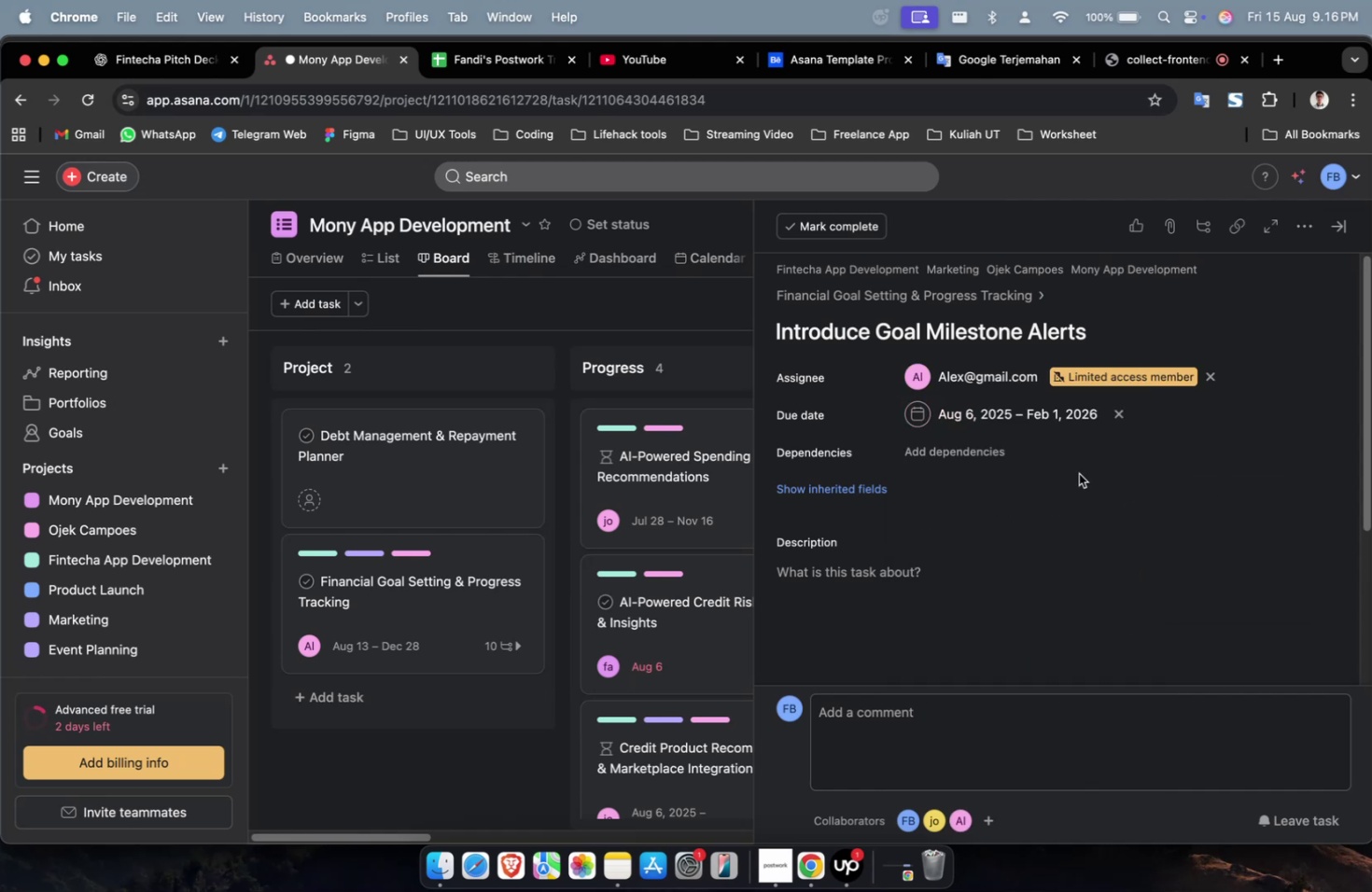 
triple_click([1015, 458])
 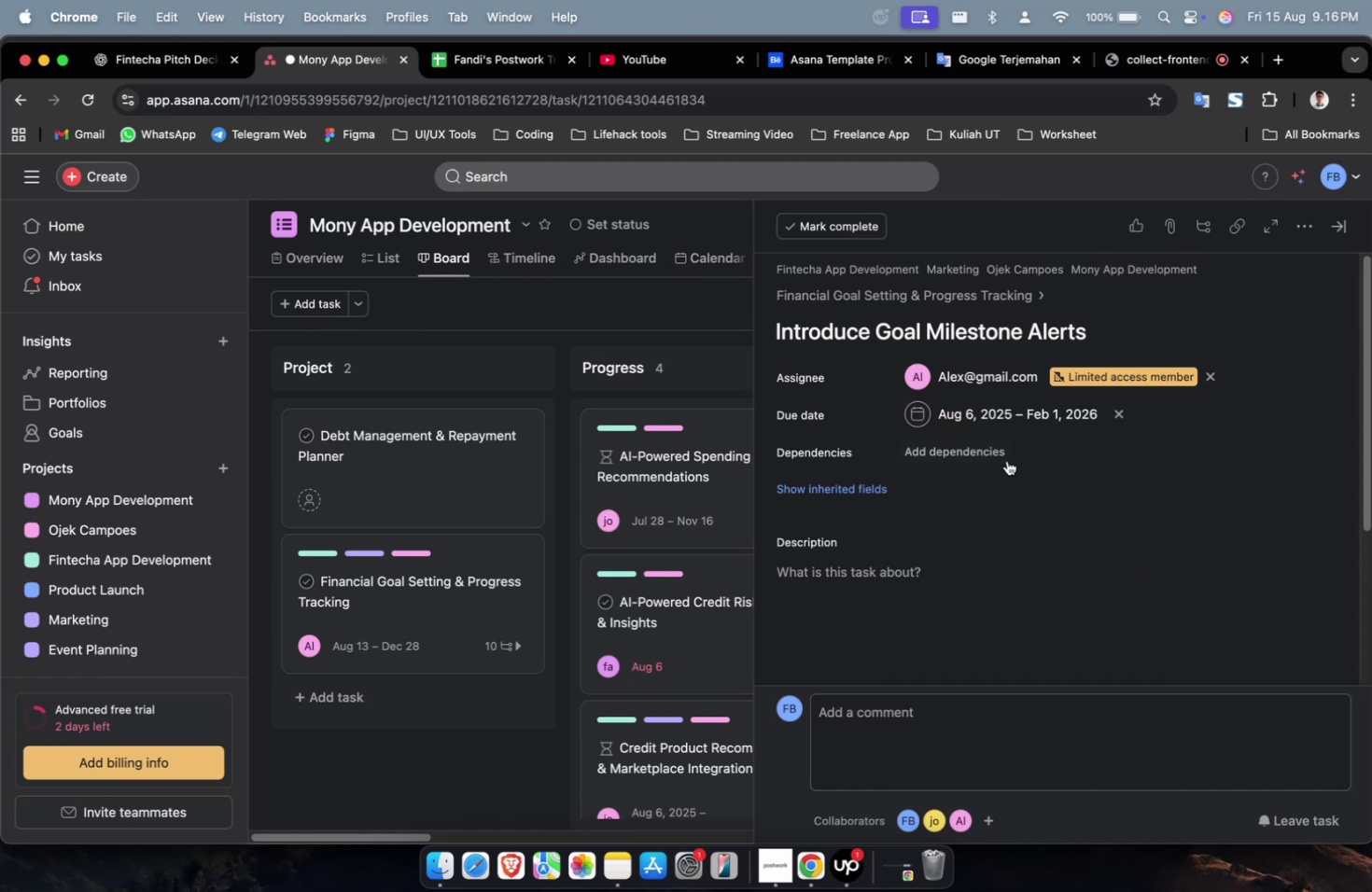 
triple_click([988, 460])
 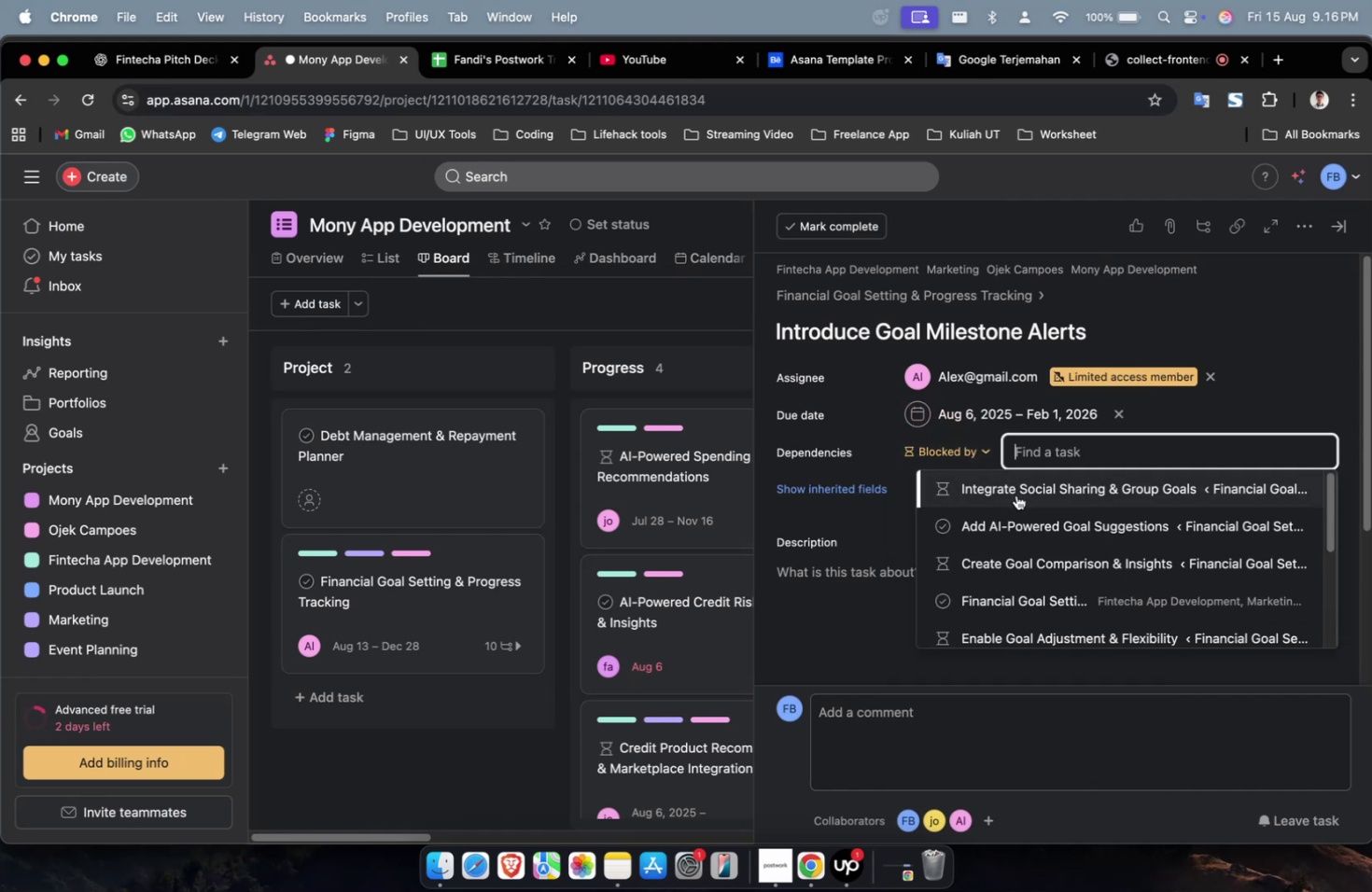 
triple_click([1016, 495])
 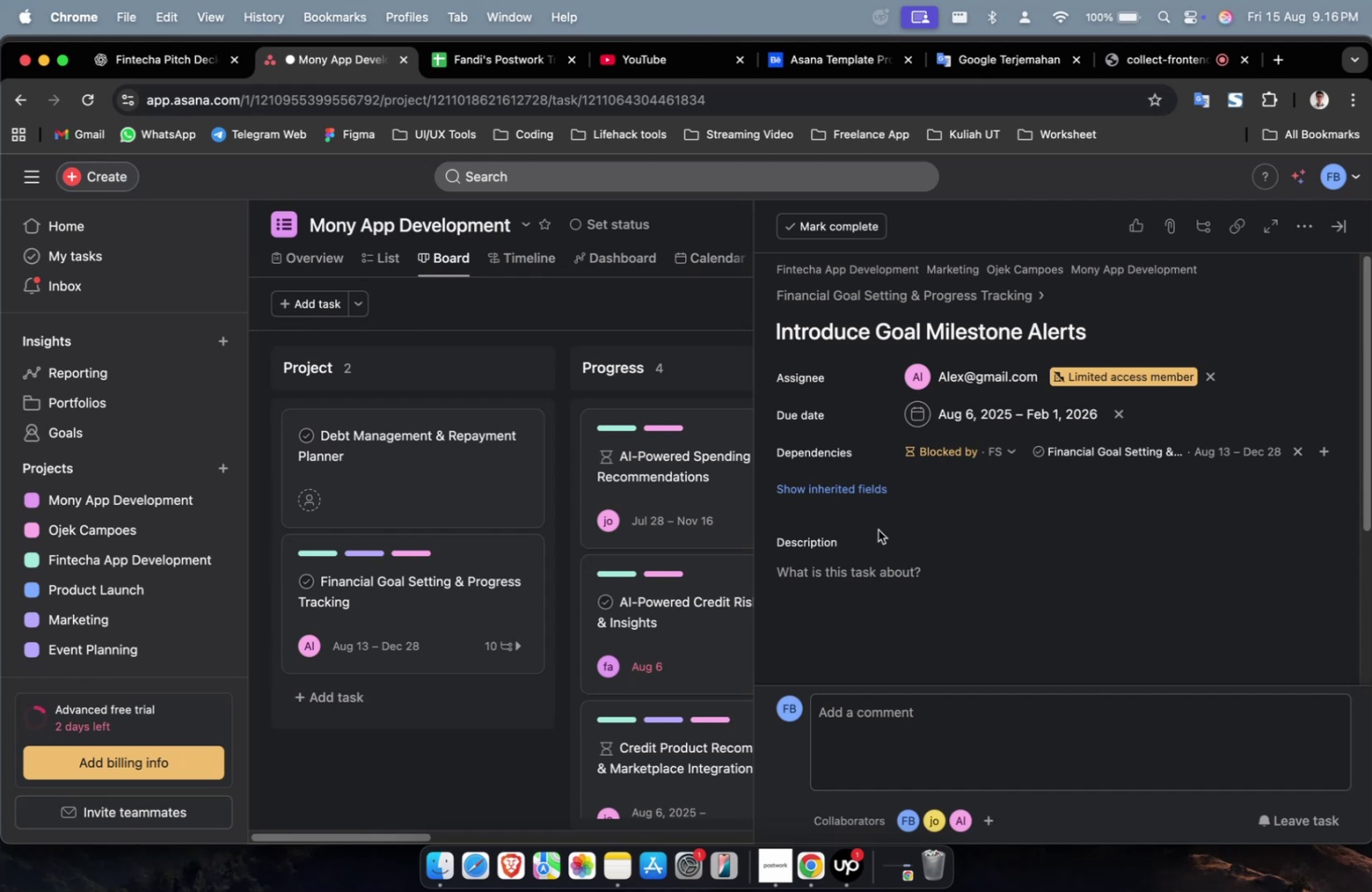 
left_click([859, 477])
 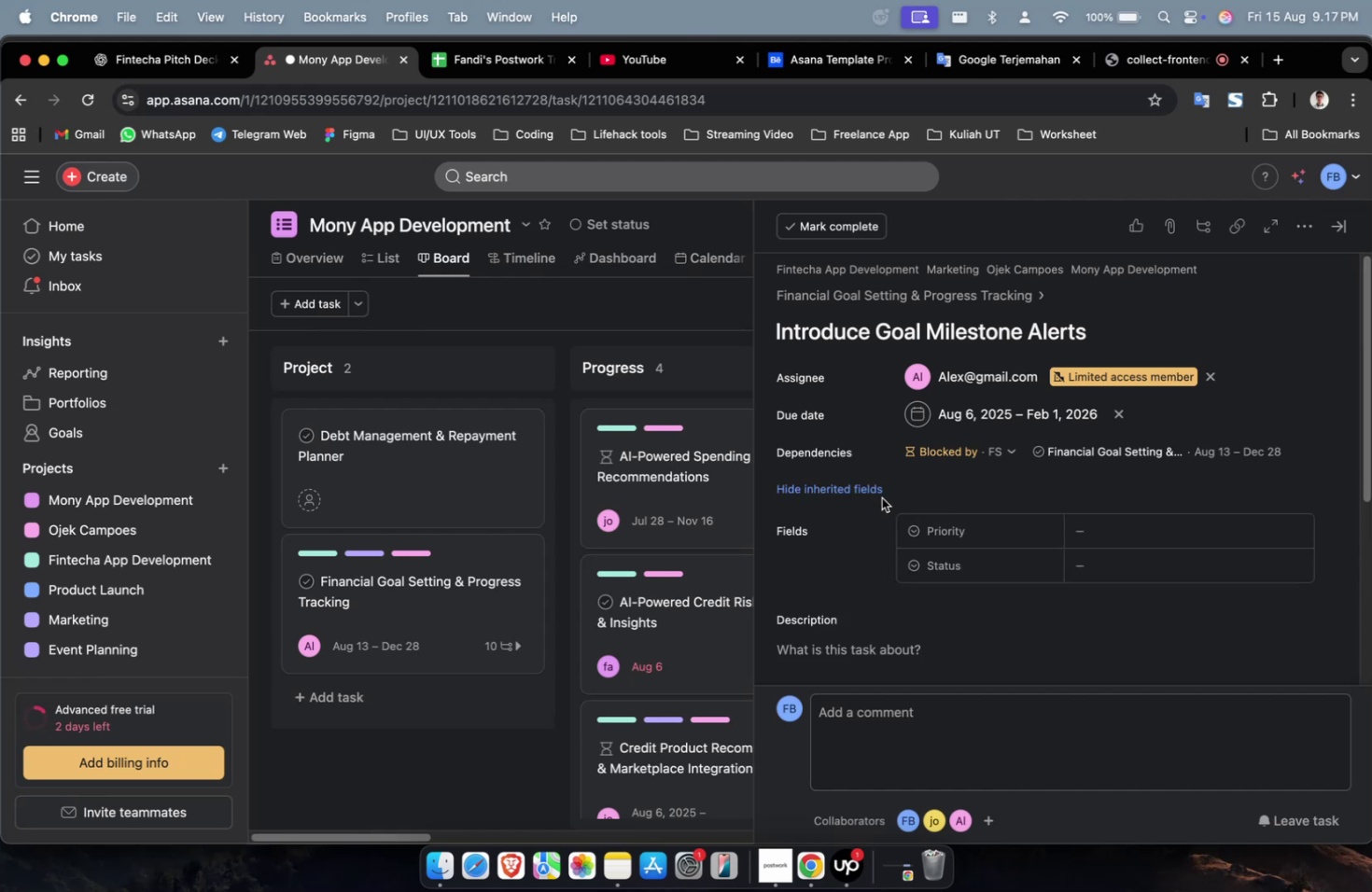 
left_click([1125, 520])
 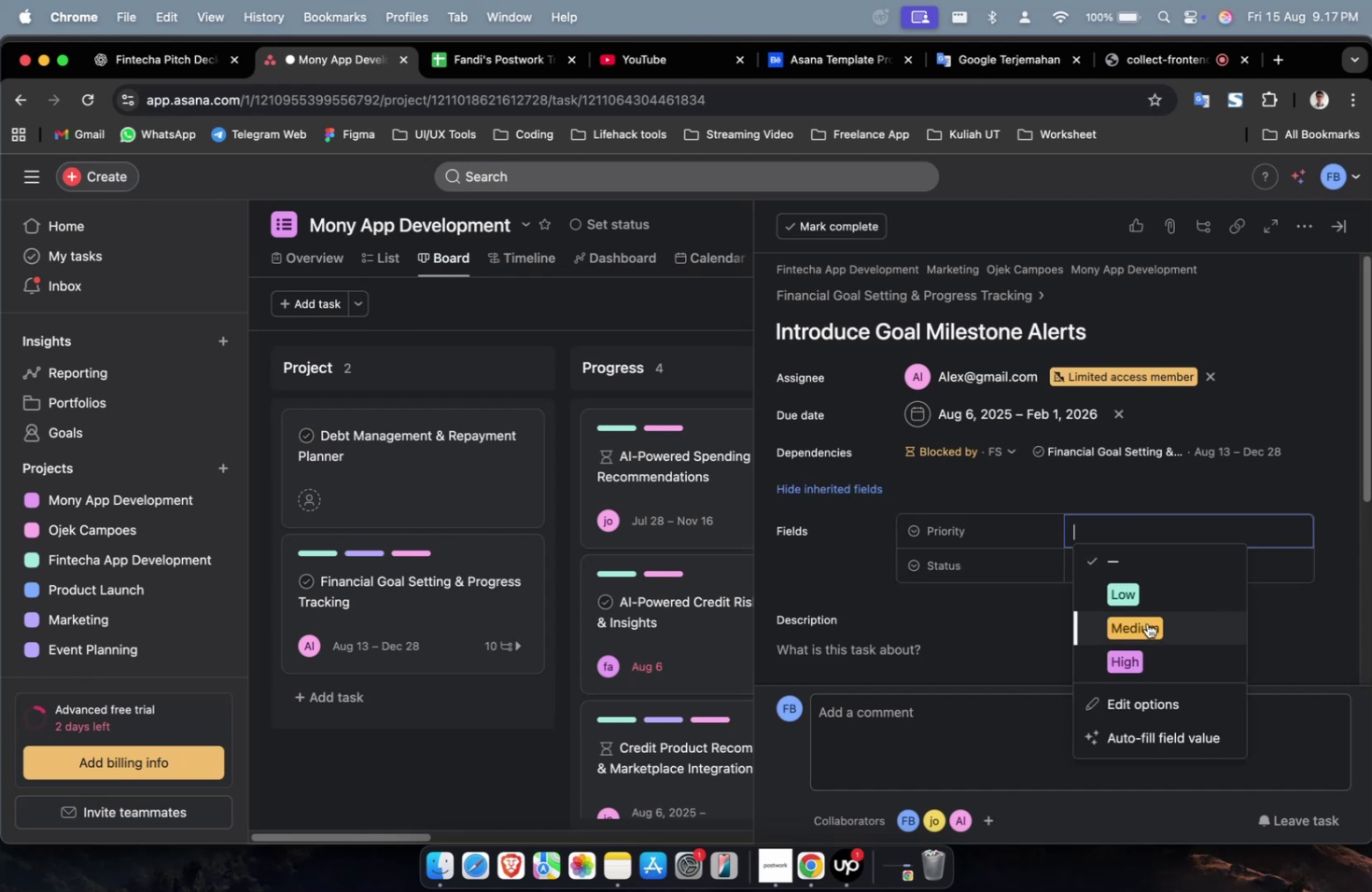 
double_click([1146, 622])
 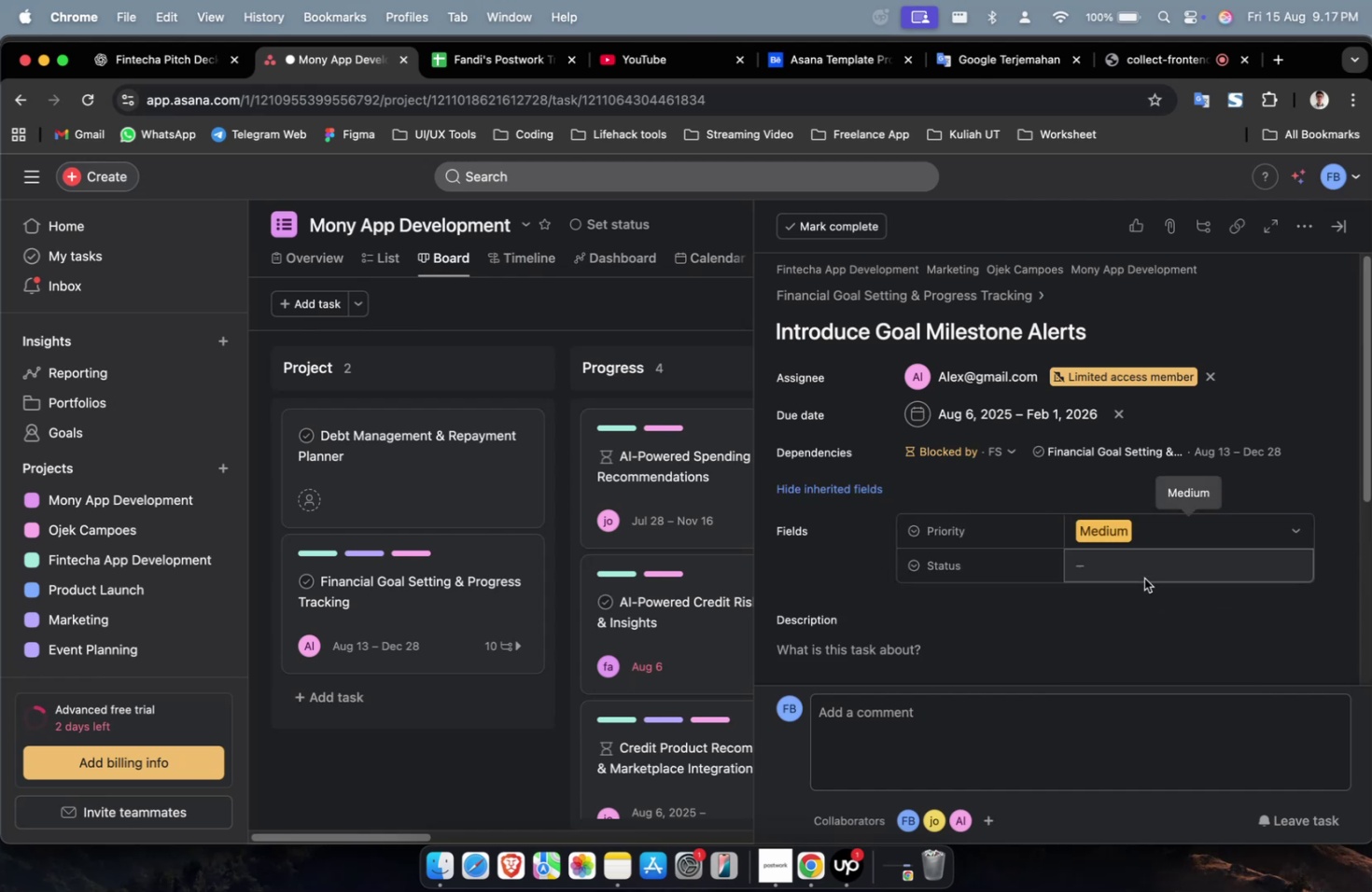 
triple_click([1148, 568])
 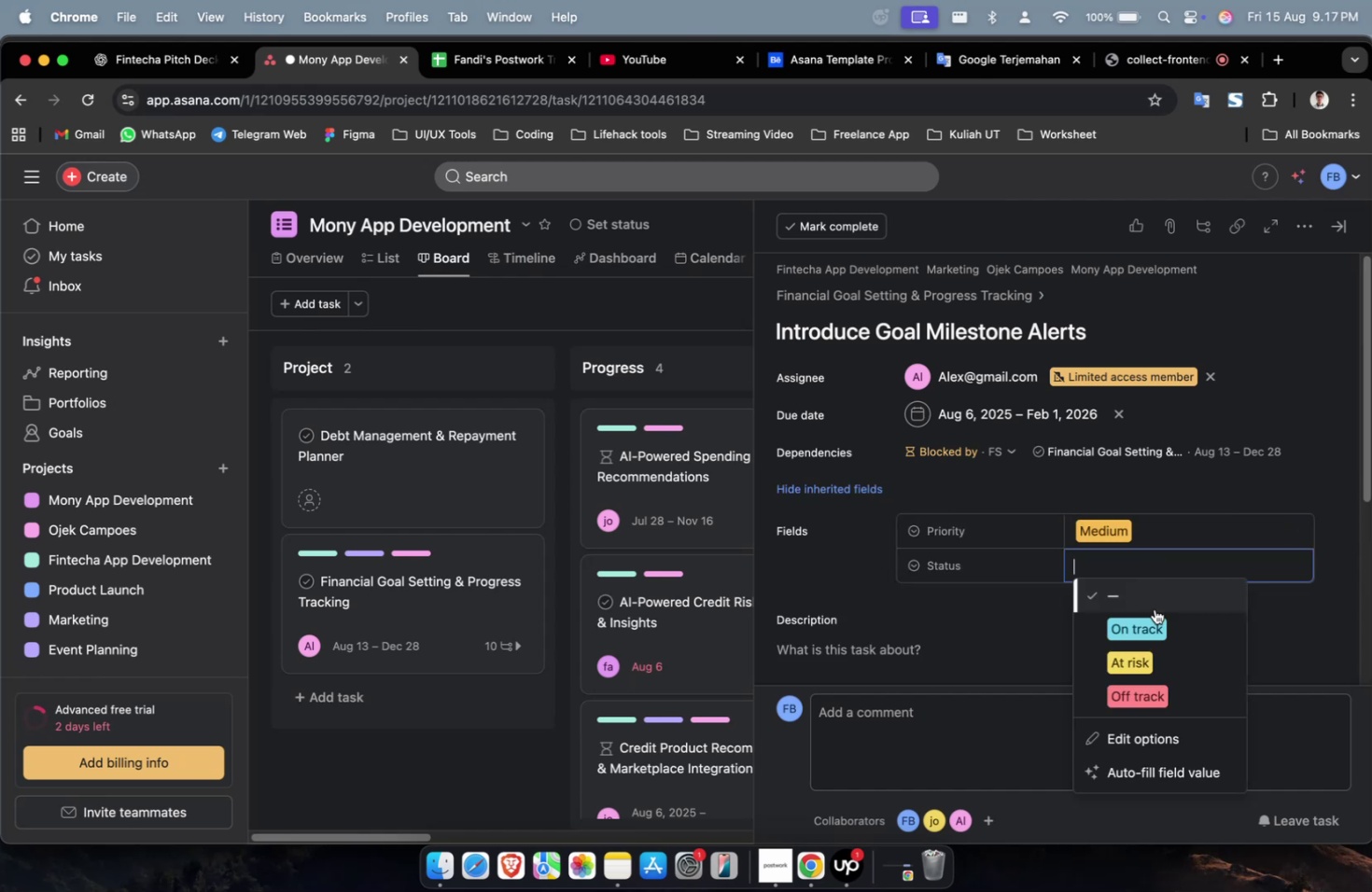 
triple_click([1155, 611])
 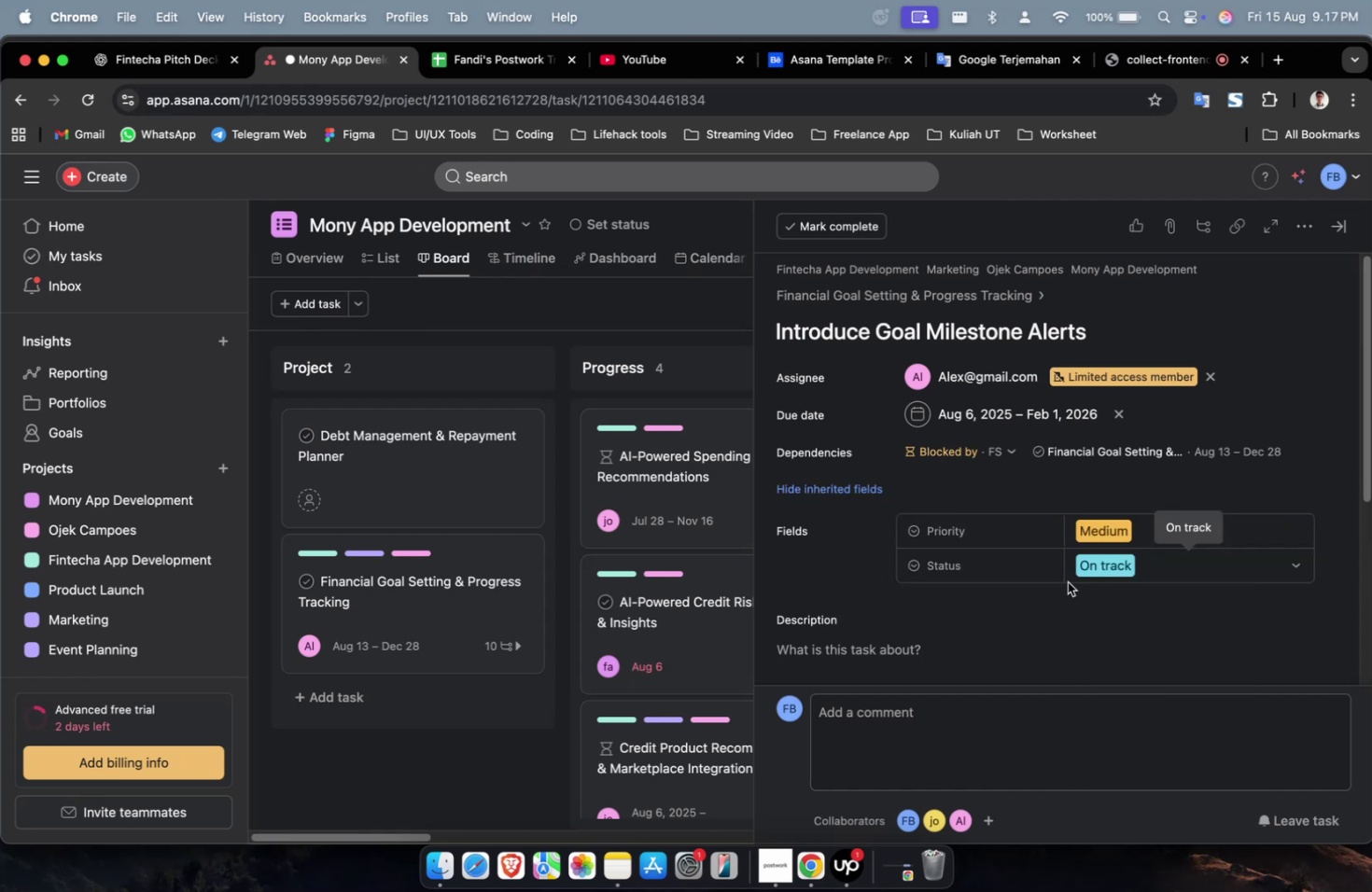 
scroll: coordinate [1041, 575], scroll_direction: down, amount: 8.0
 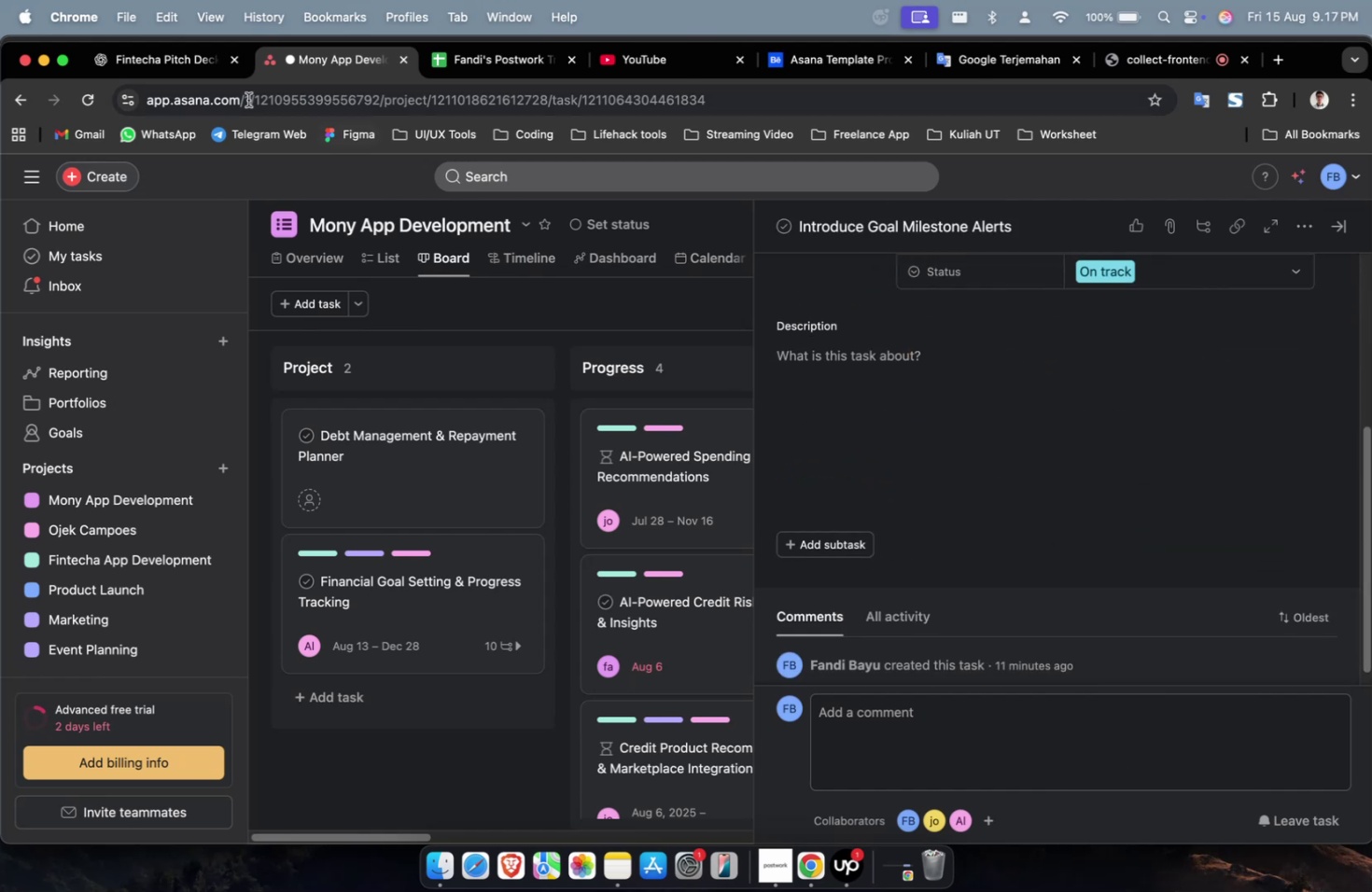 
left_click([149, 67])
 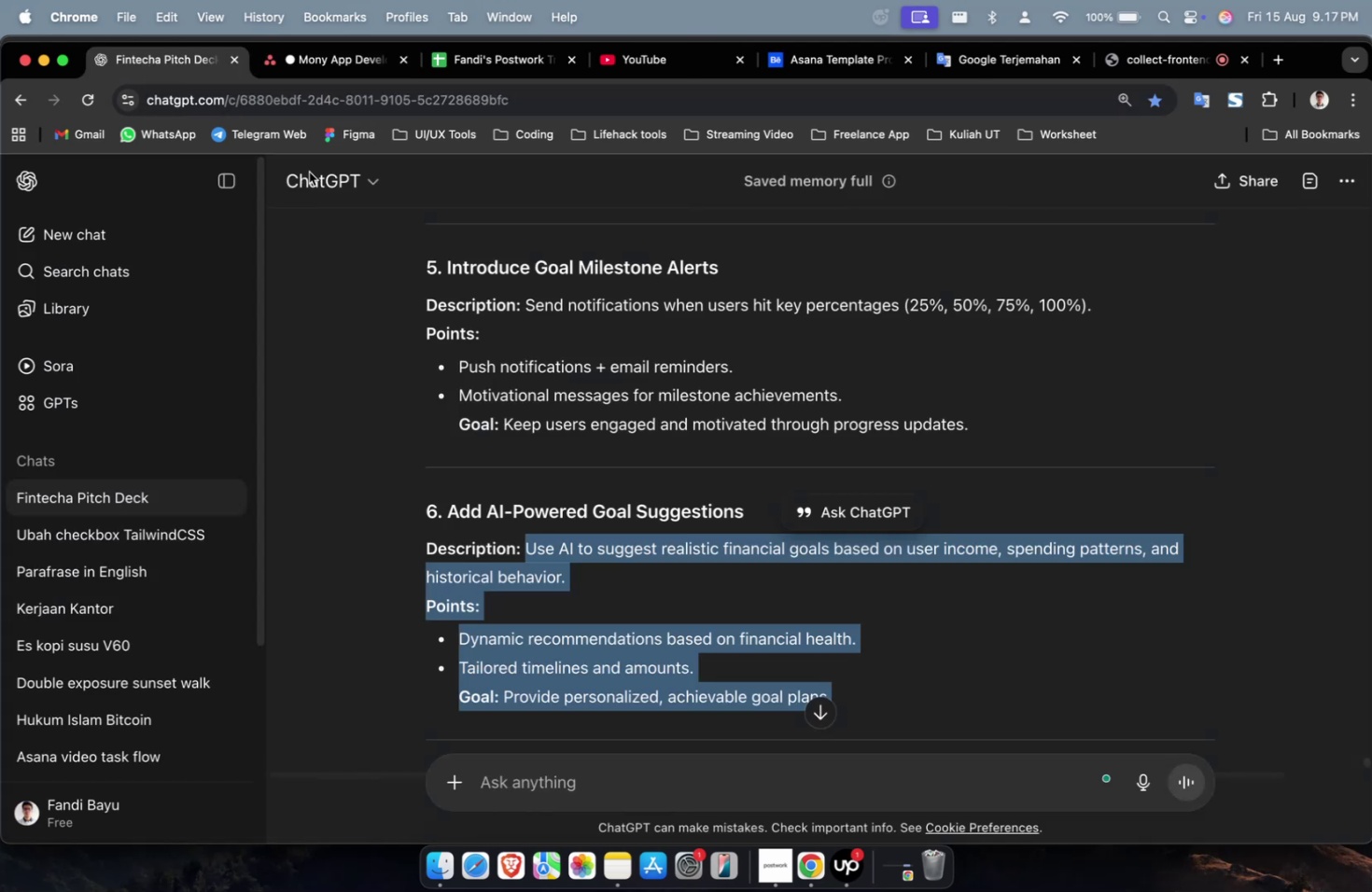 
scroll: coordinate [512, 340], scroll_direction: up, amount: 4.0
 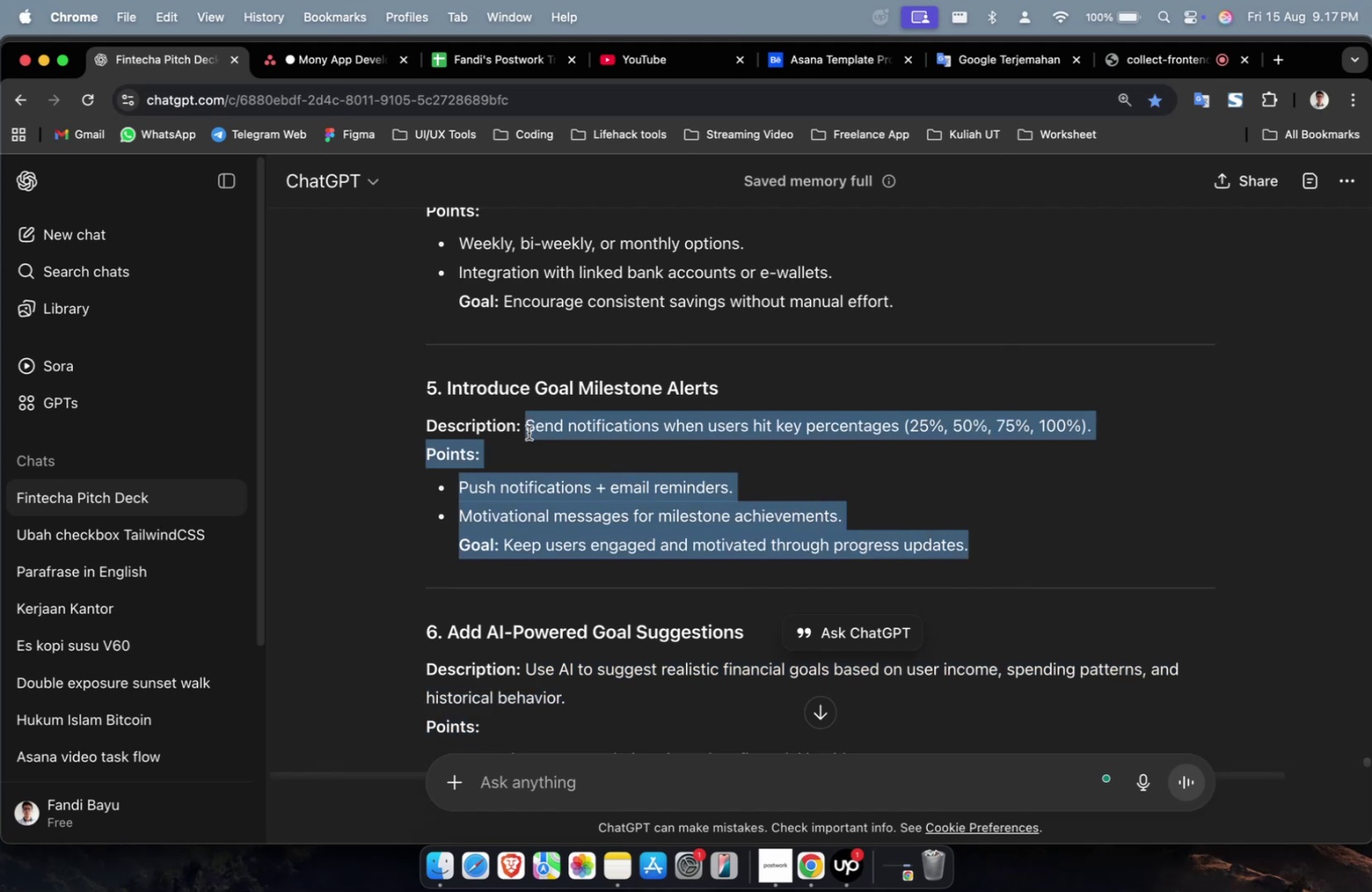 
left_click([584, 467])
 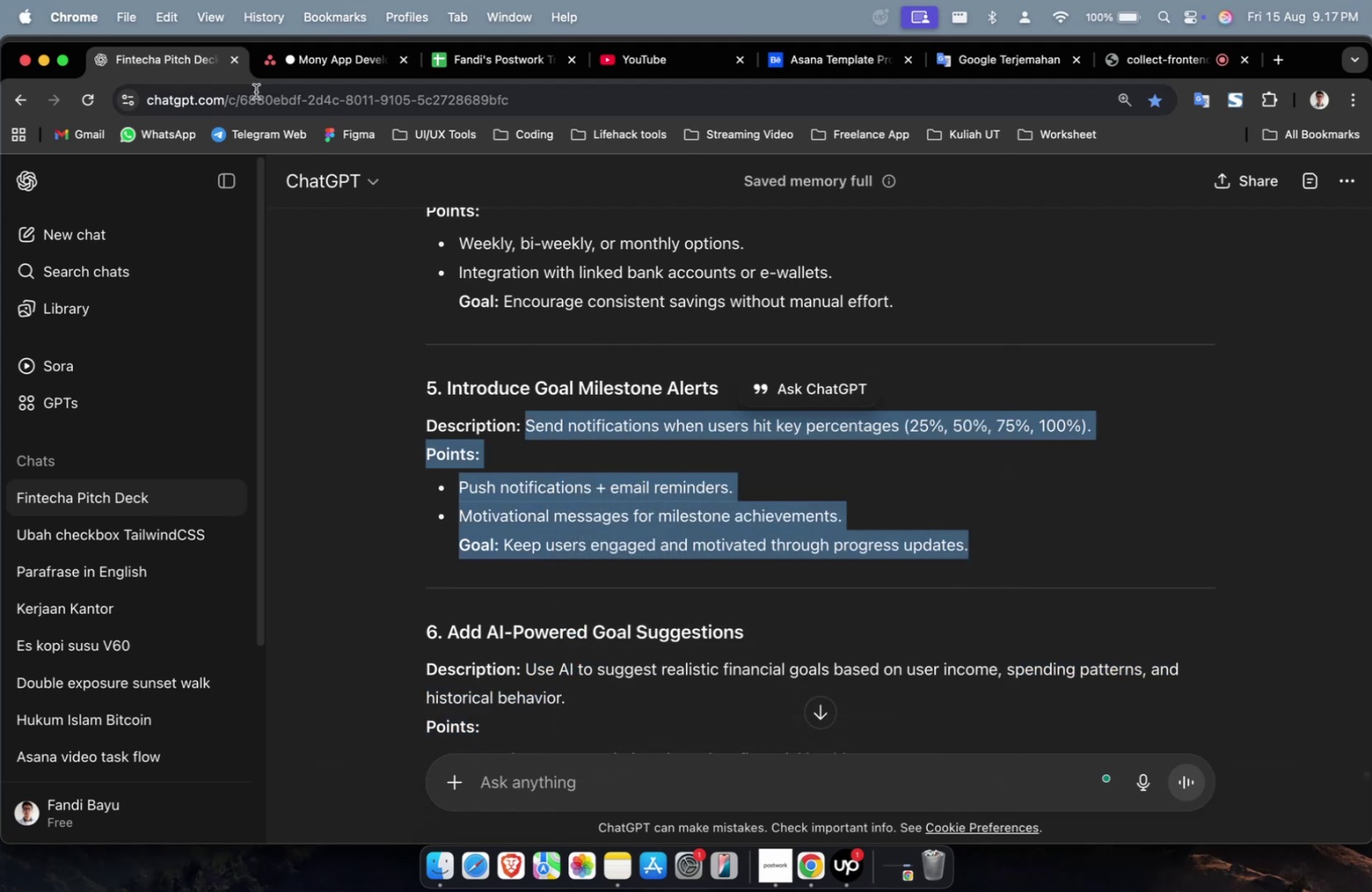 
double_click([282, 75])
 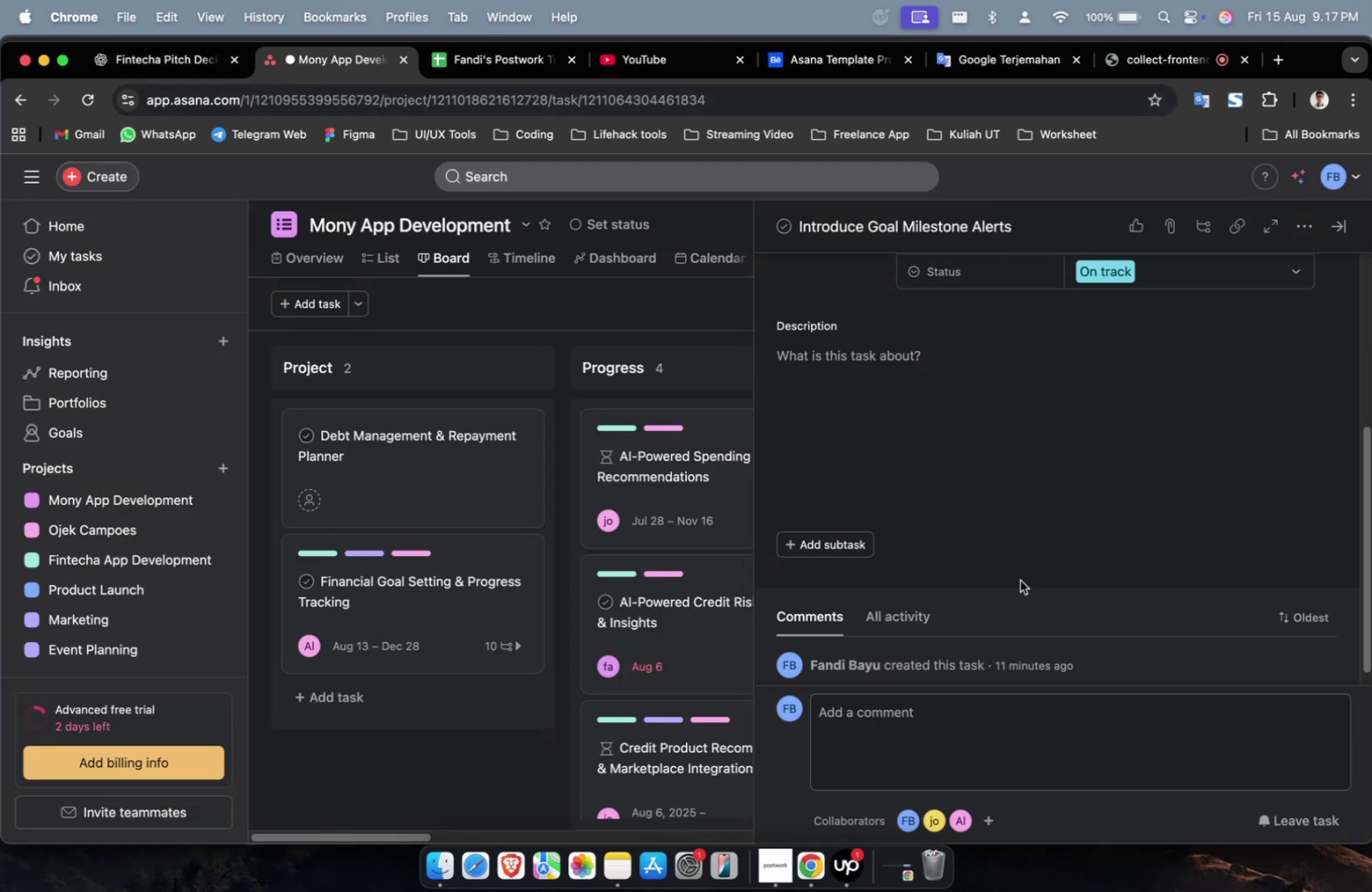 
triple_click([921, 428])
 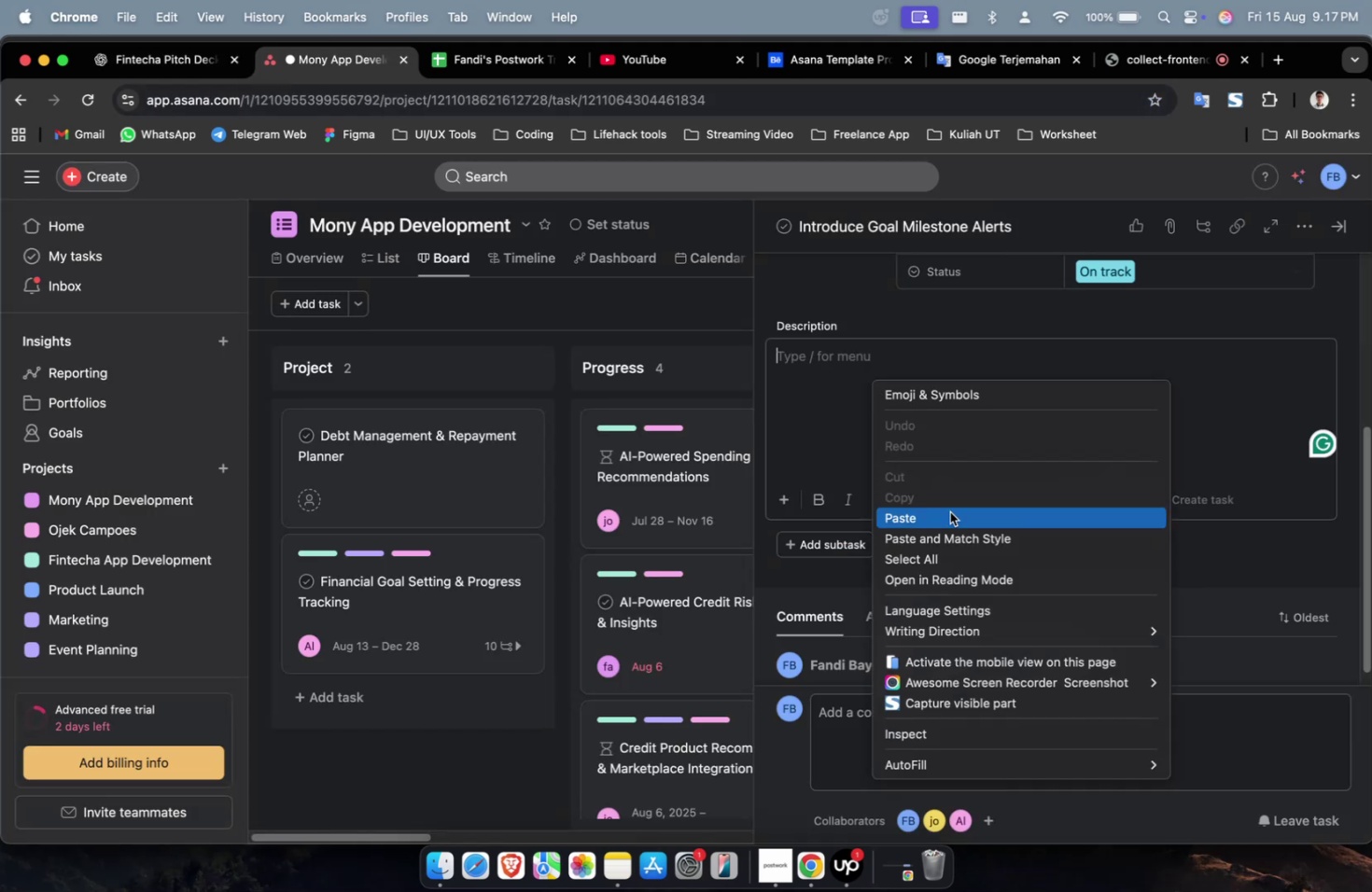 
left_click([956, 523])
 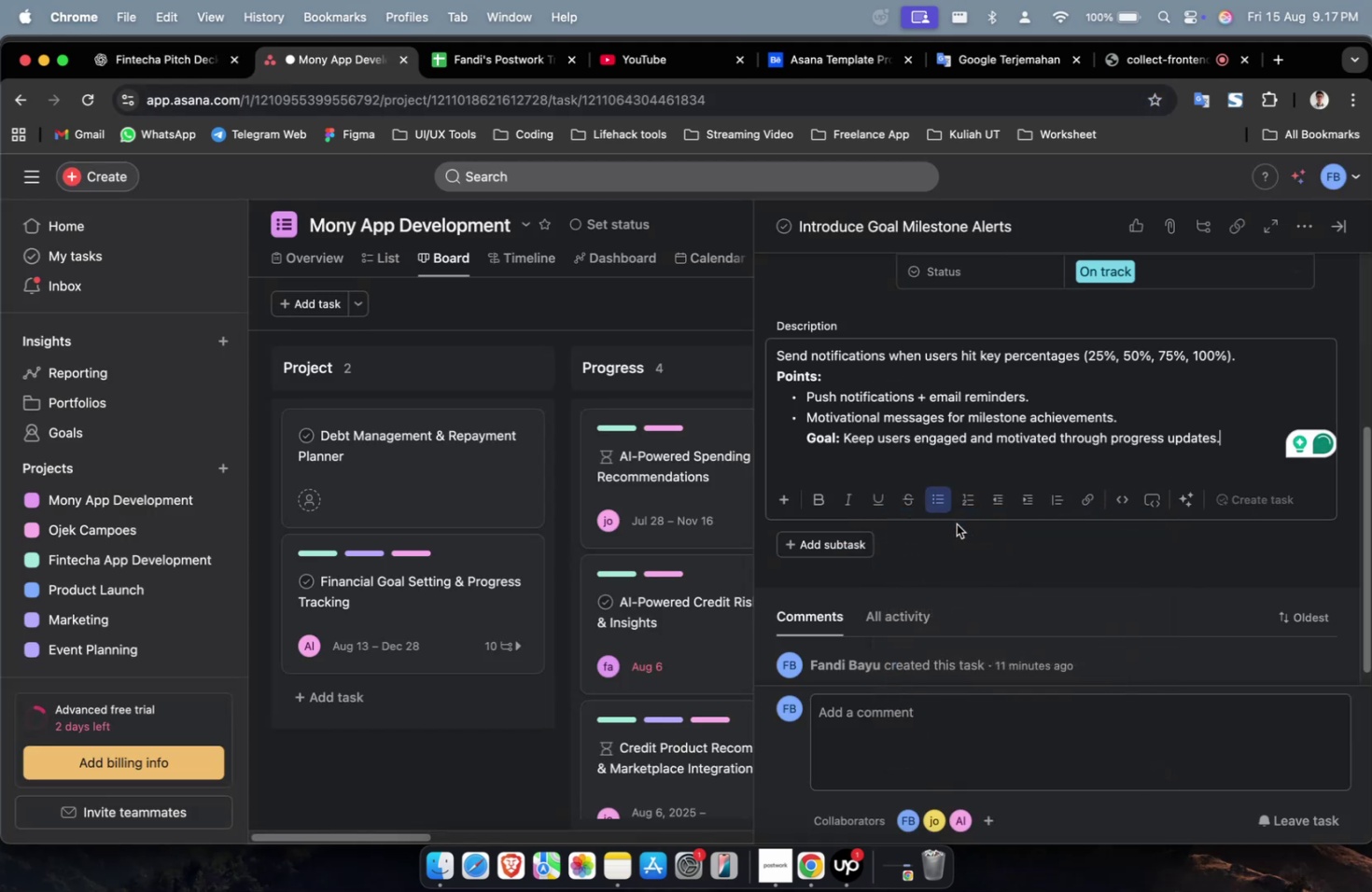 
scroll: coordinate [956, 523], scroll_direction: up, amount: 7.0
 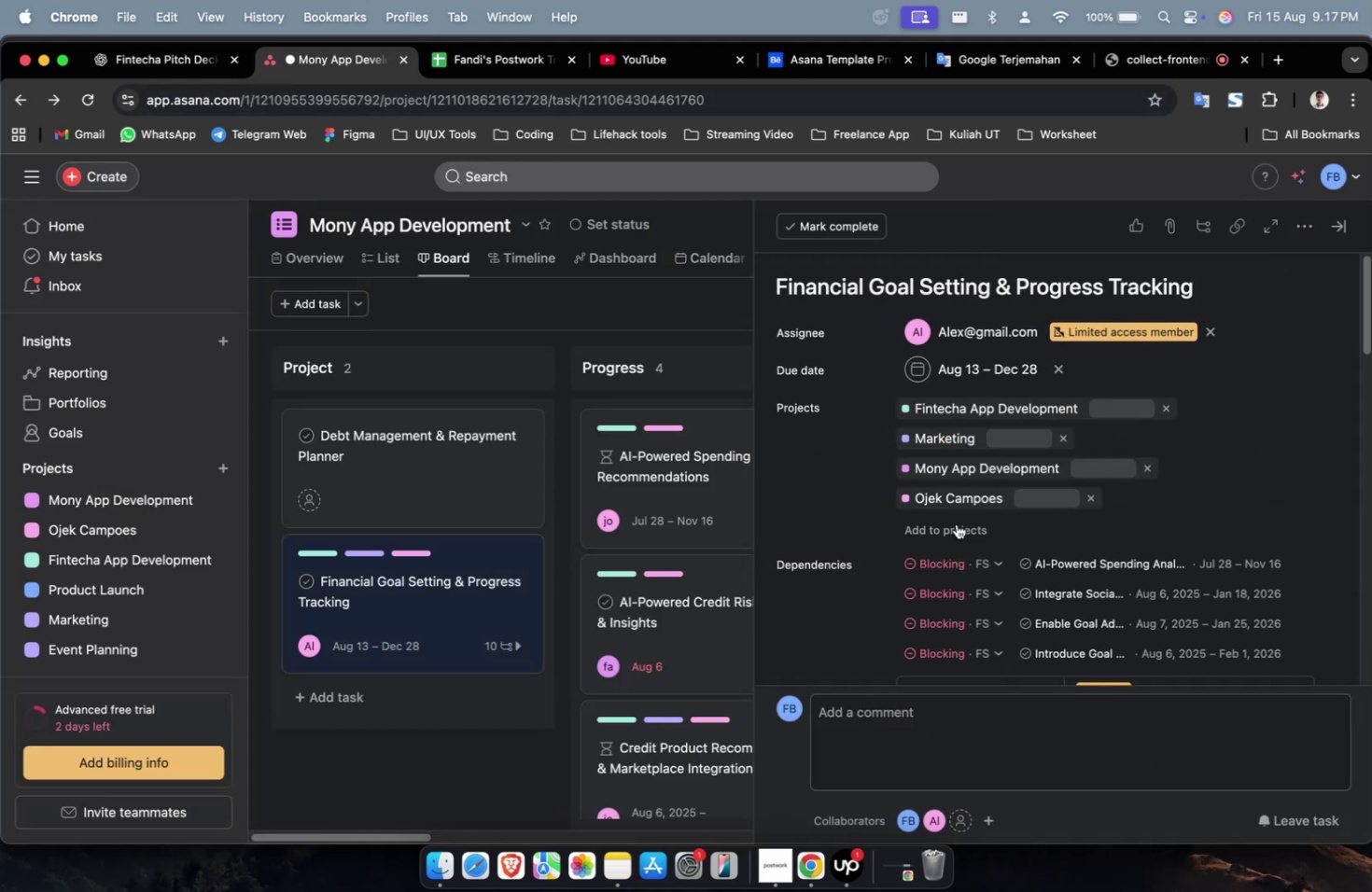 
scroll: coordinate [956, 523], scroll_direction: down, amount: 18.0
 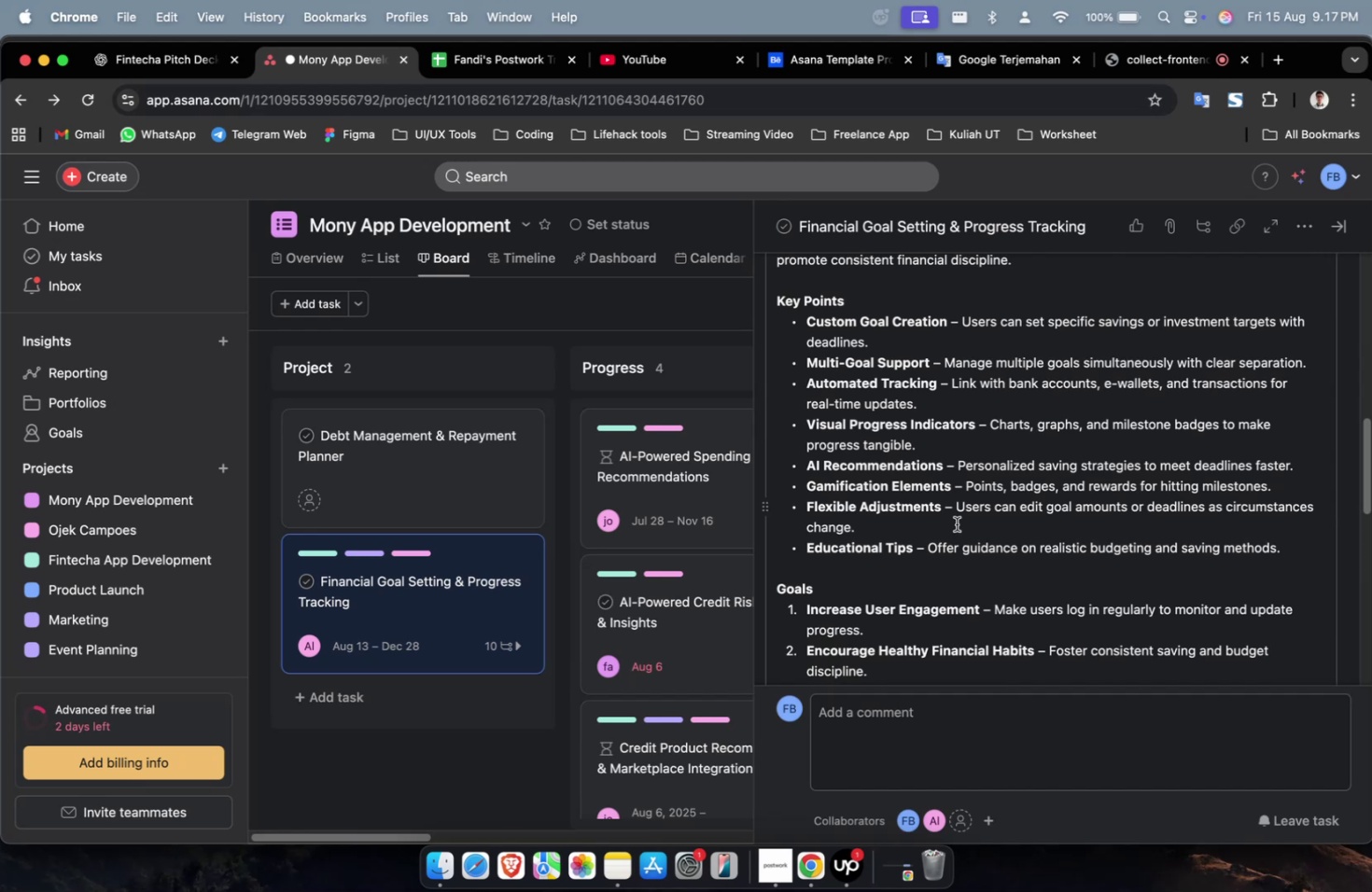 
wait(8.4)
 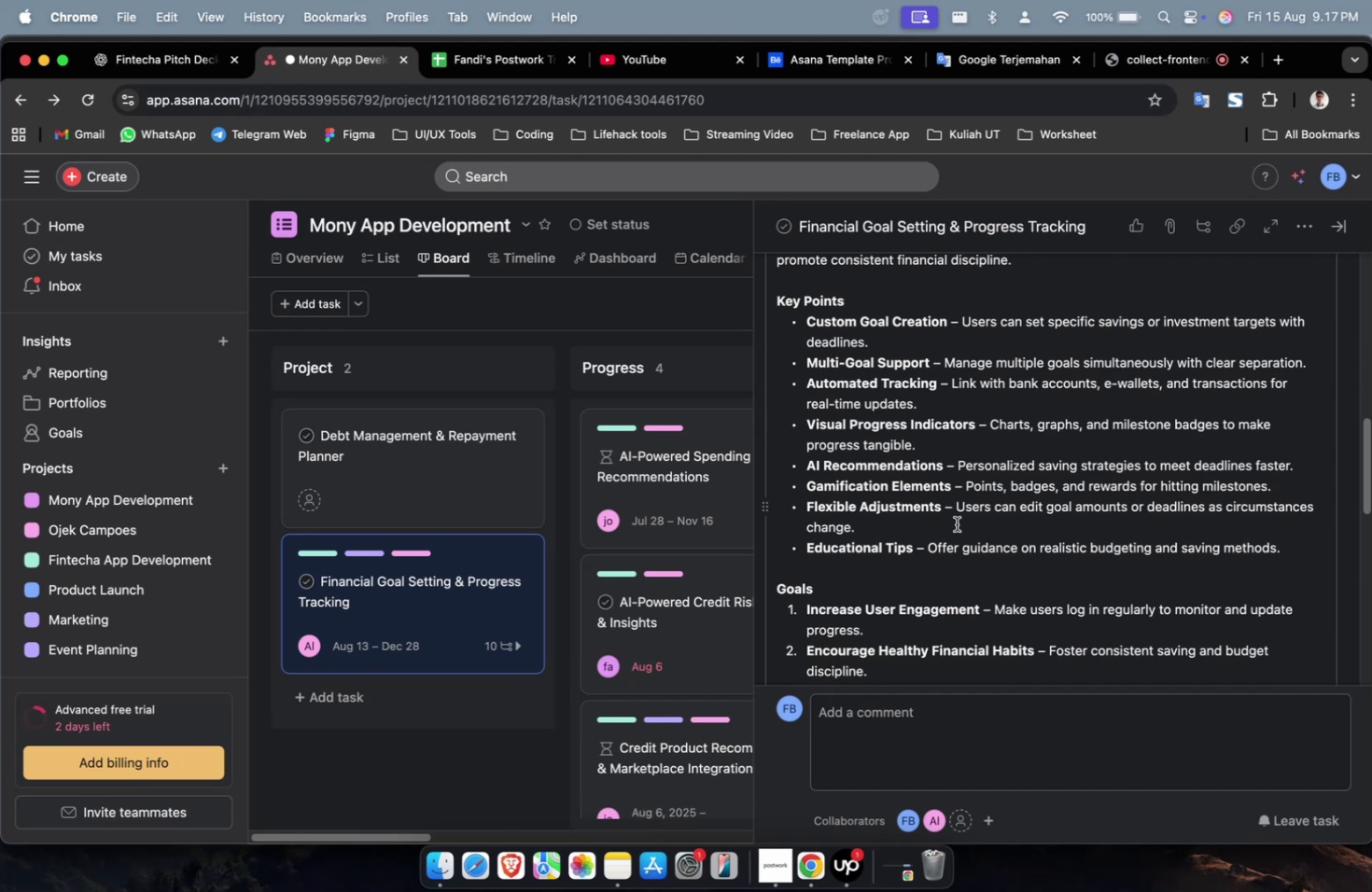 
scroll: coordinate [956, 523], scroll_direction: down, amount: 26.0
 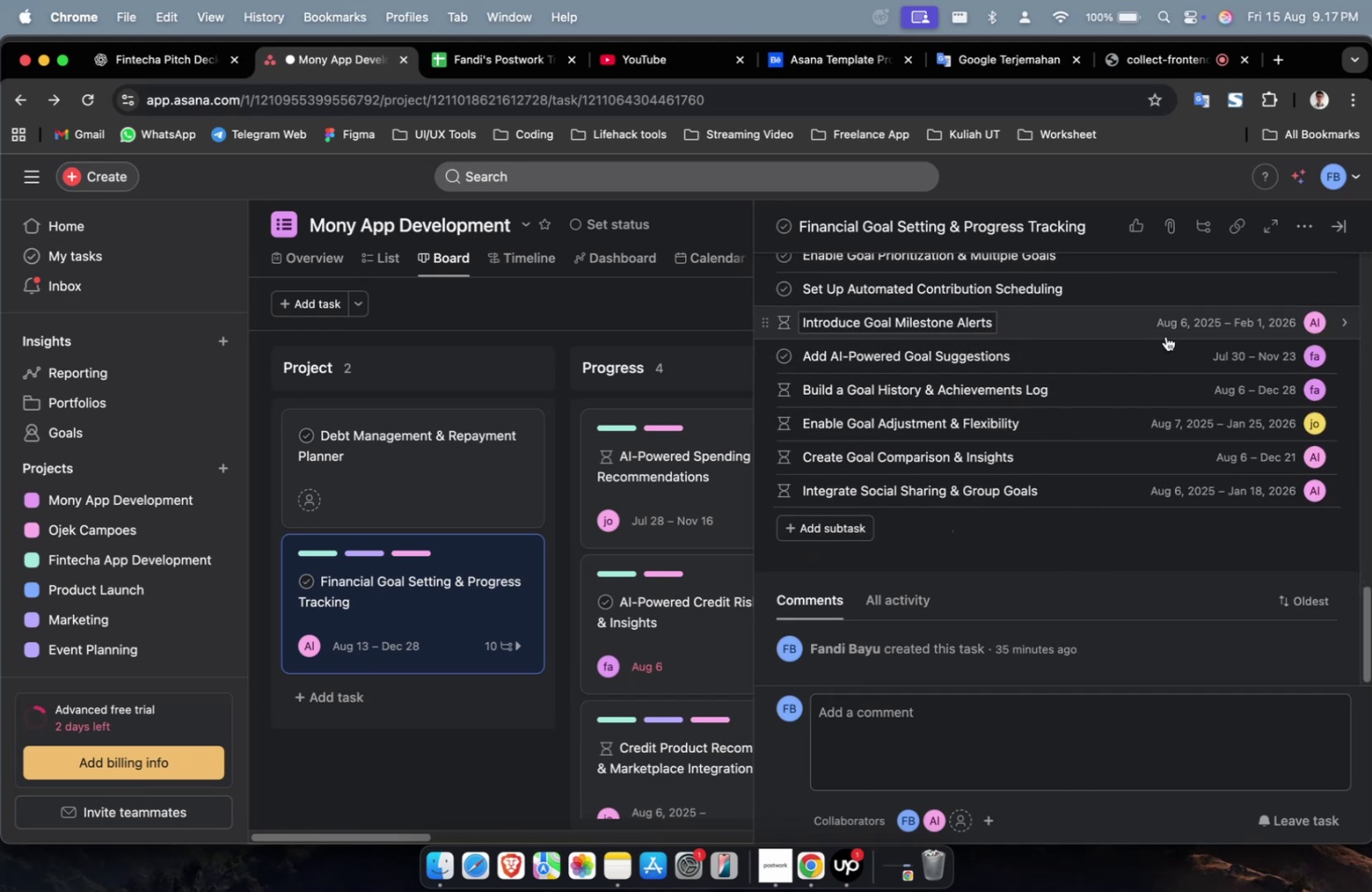 
mouse_move([1128, 295])
 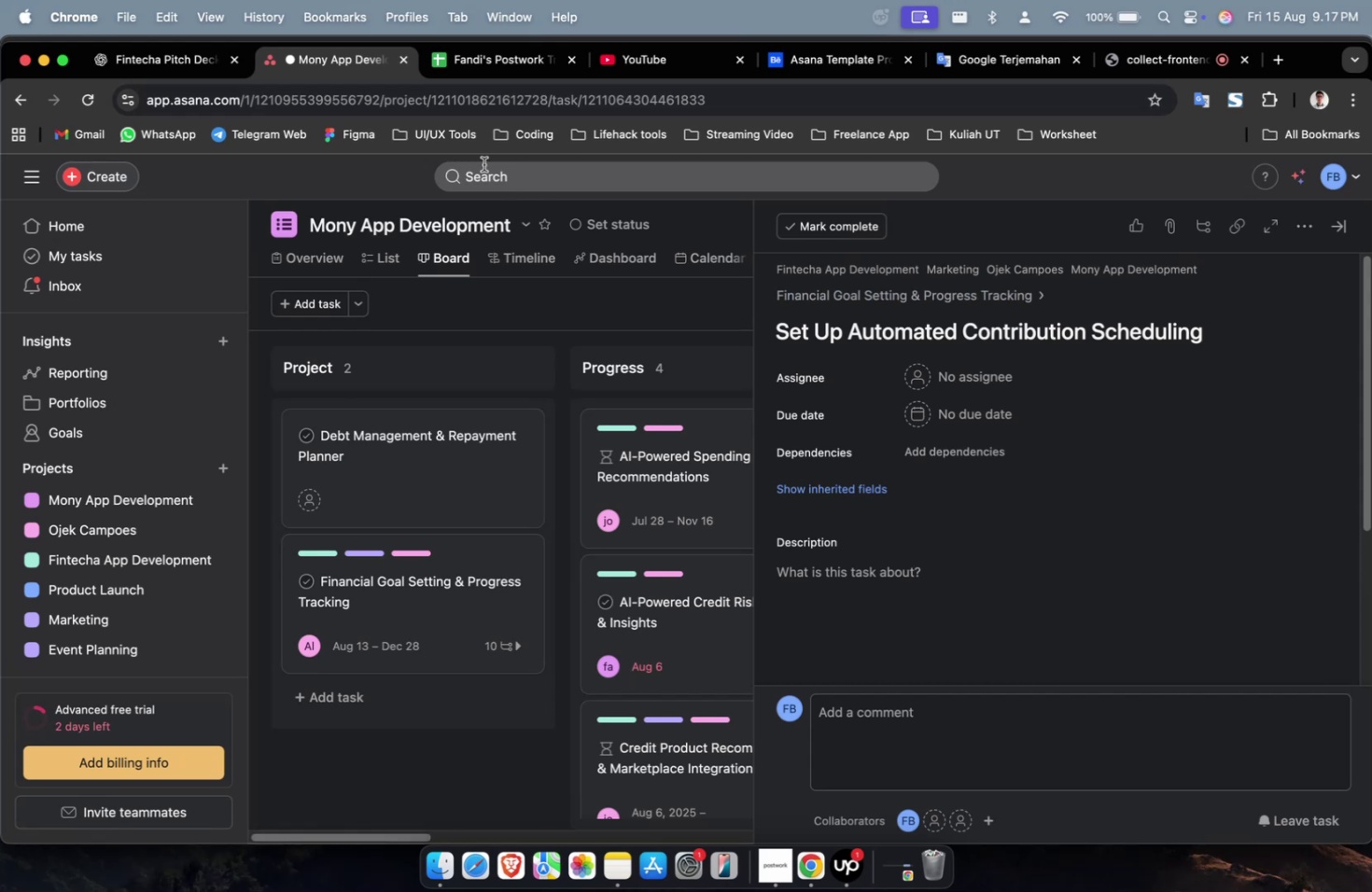 
left_click([174, 82])
 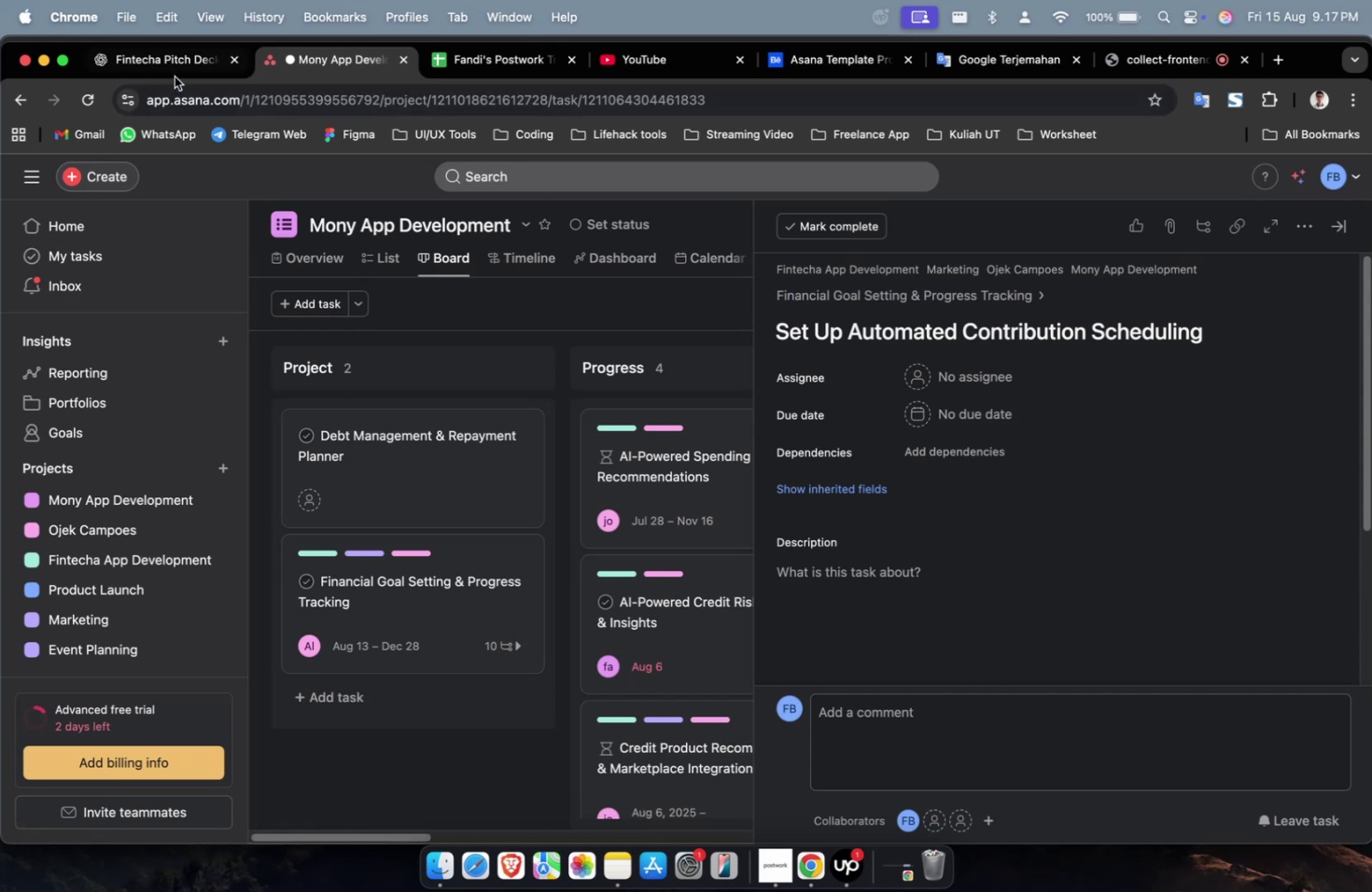 
double_click([175, 74])
 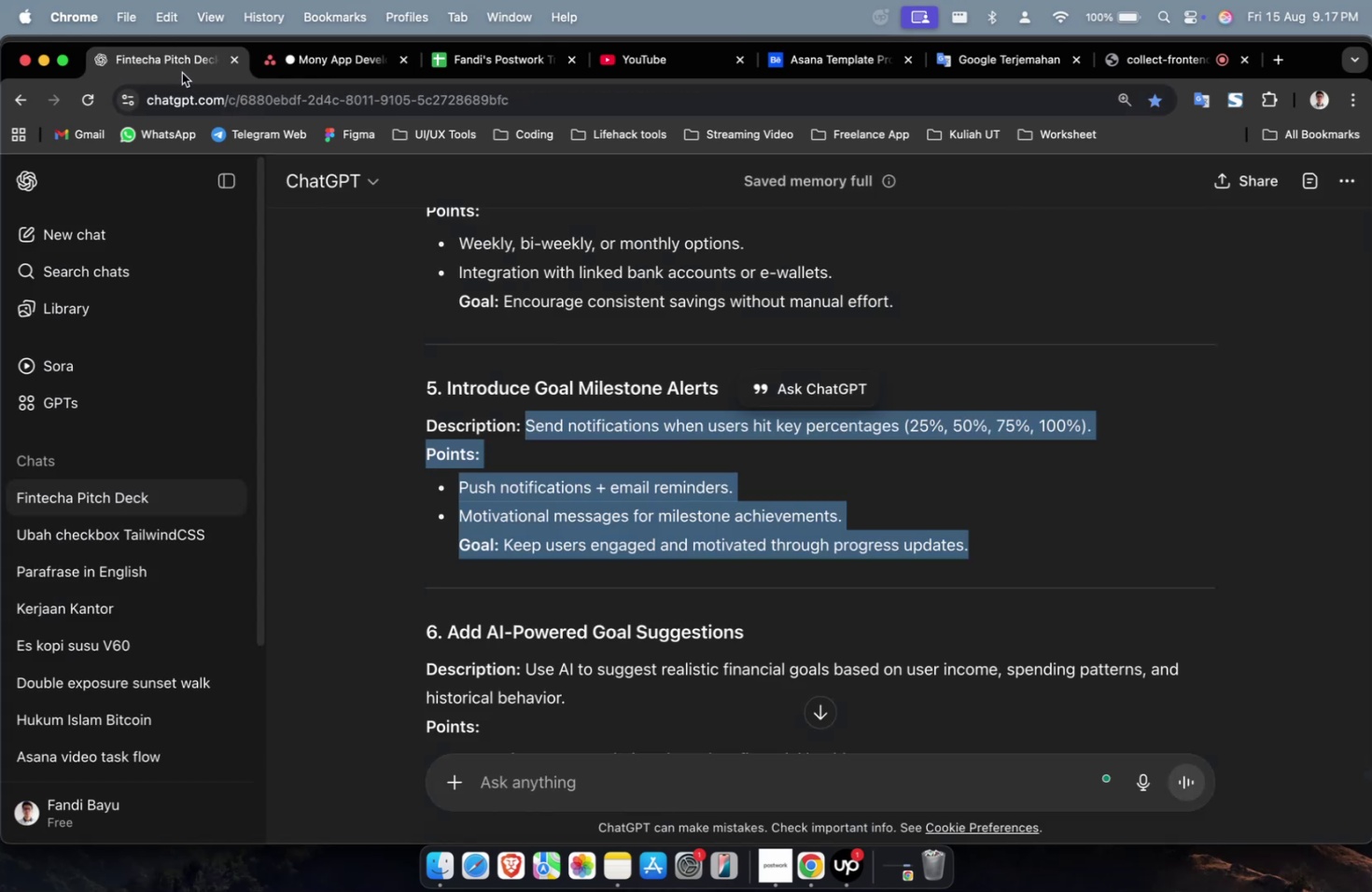 
scroll: coordinate [553, 296], scroll_direction: up, amount: 6.0
 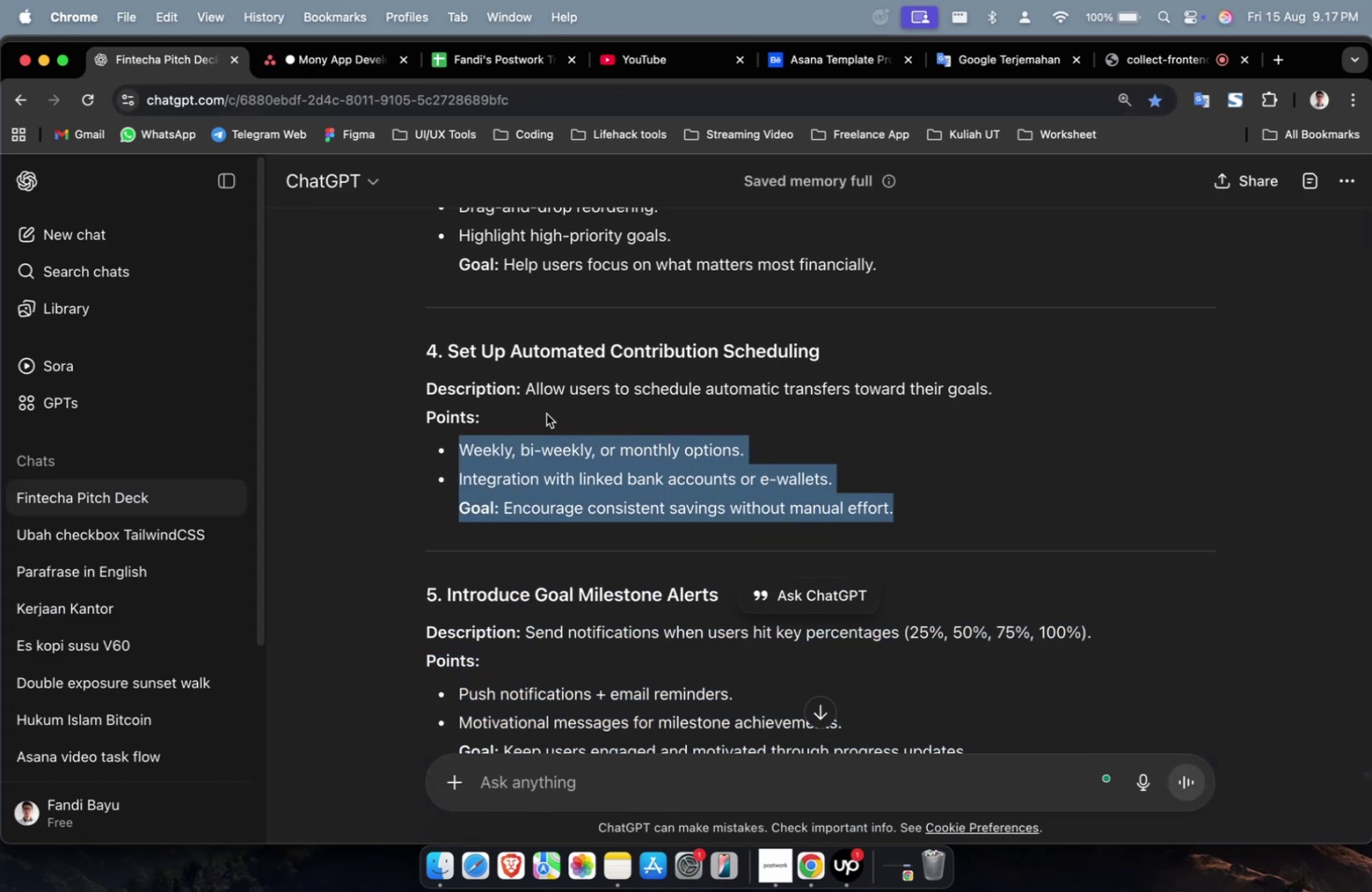 
right_click([544, 391])
 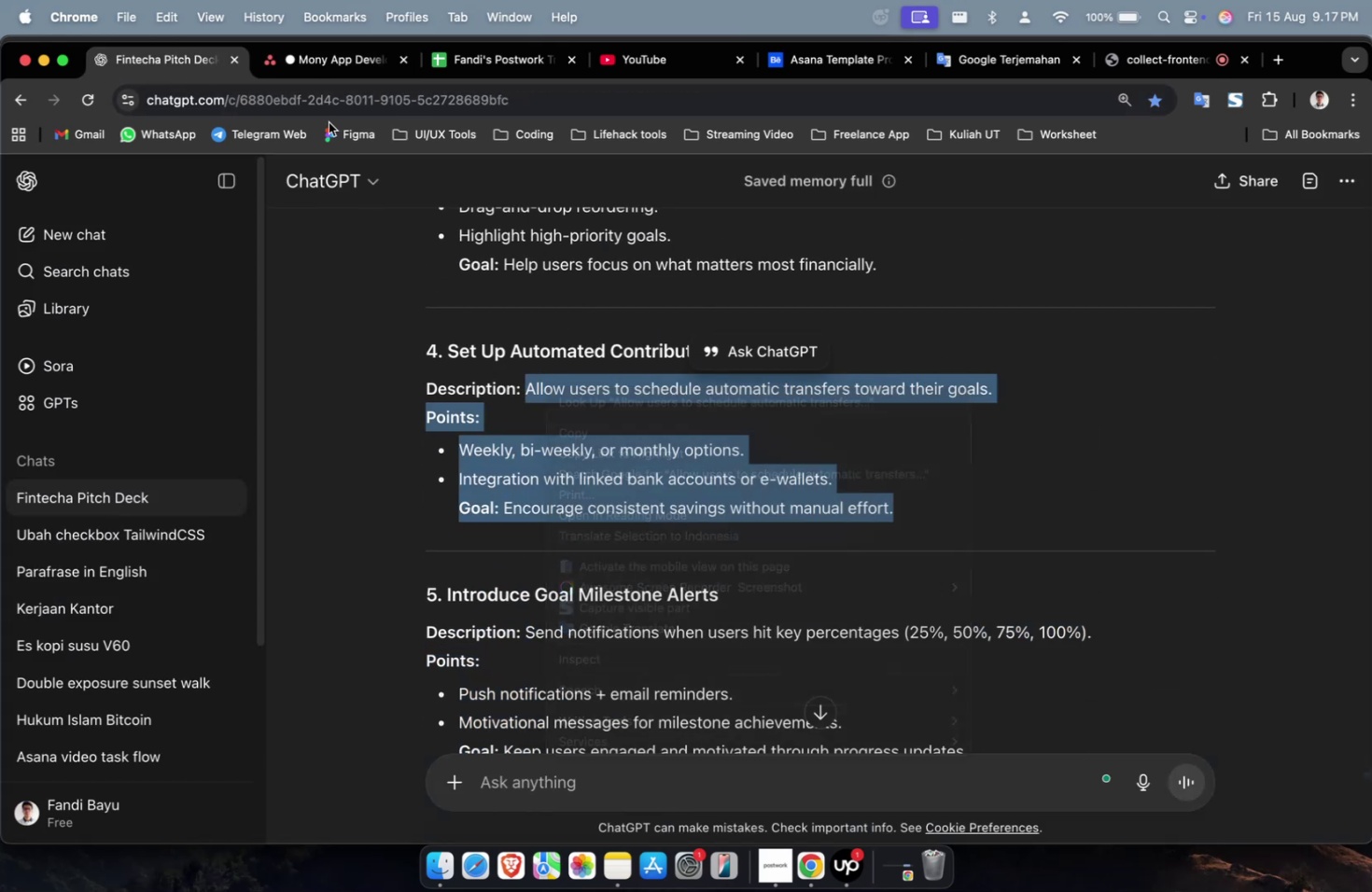 
double_click([327, 76])
 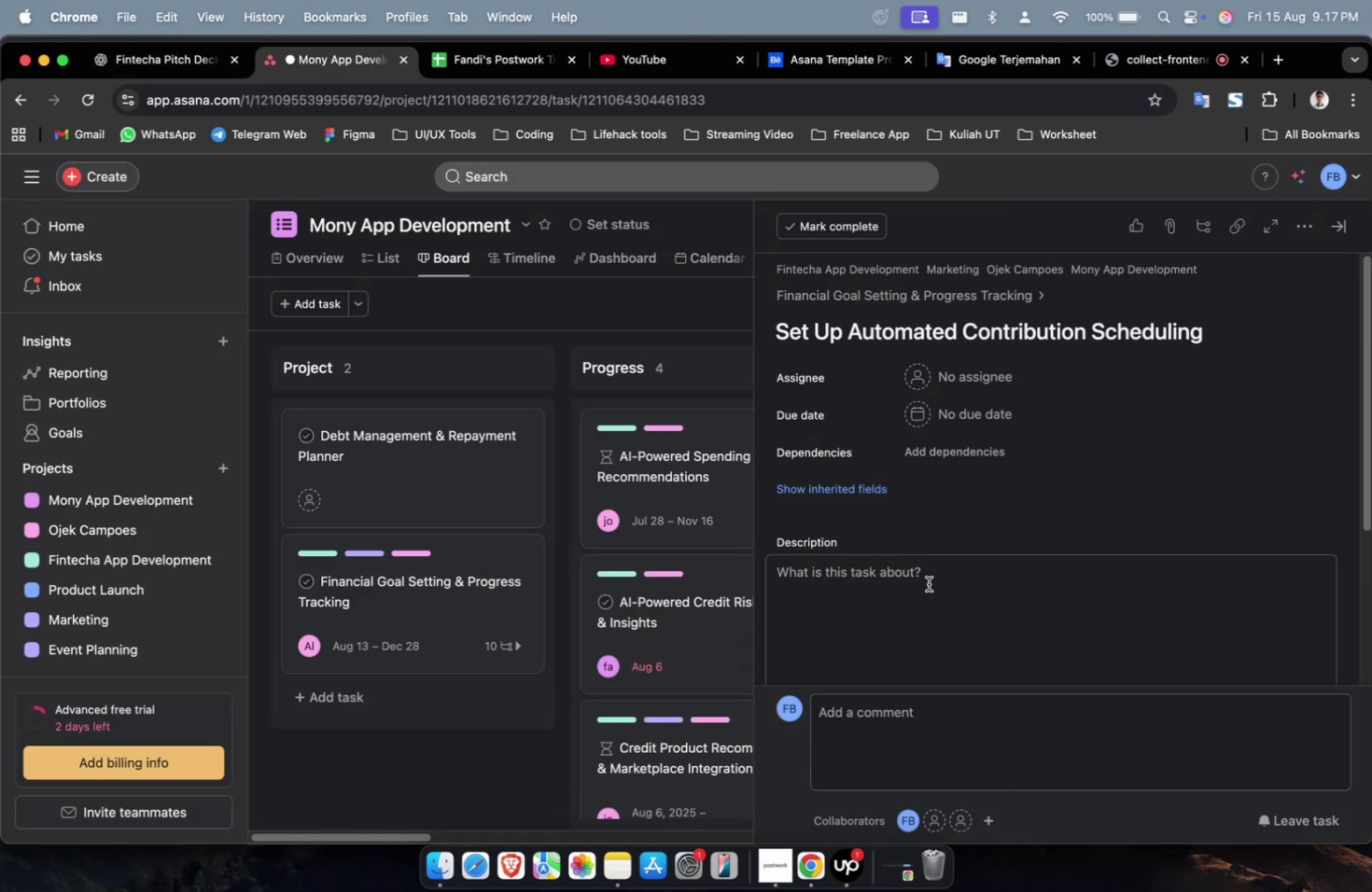 
right_click([889, 573])
 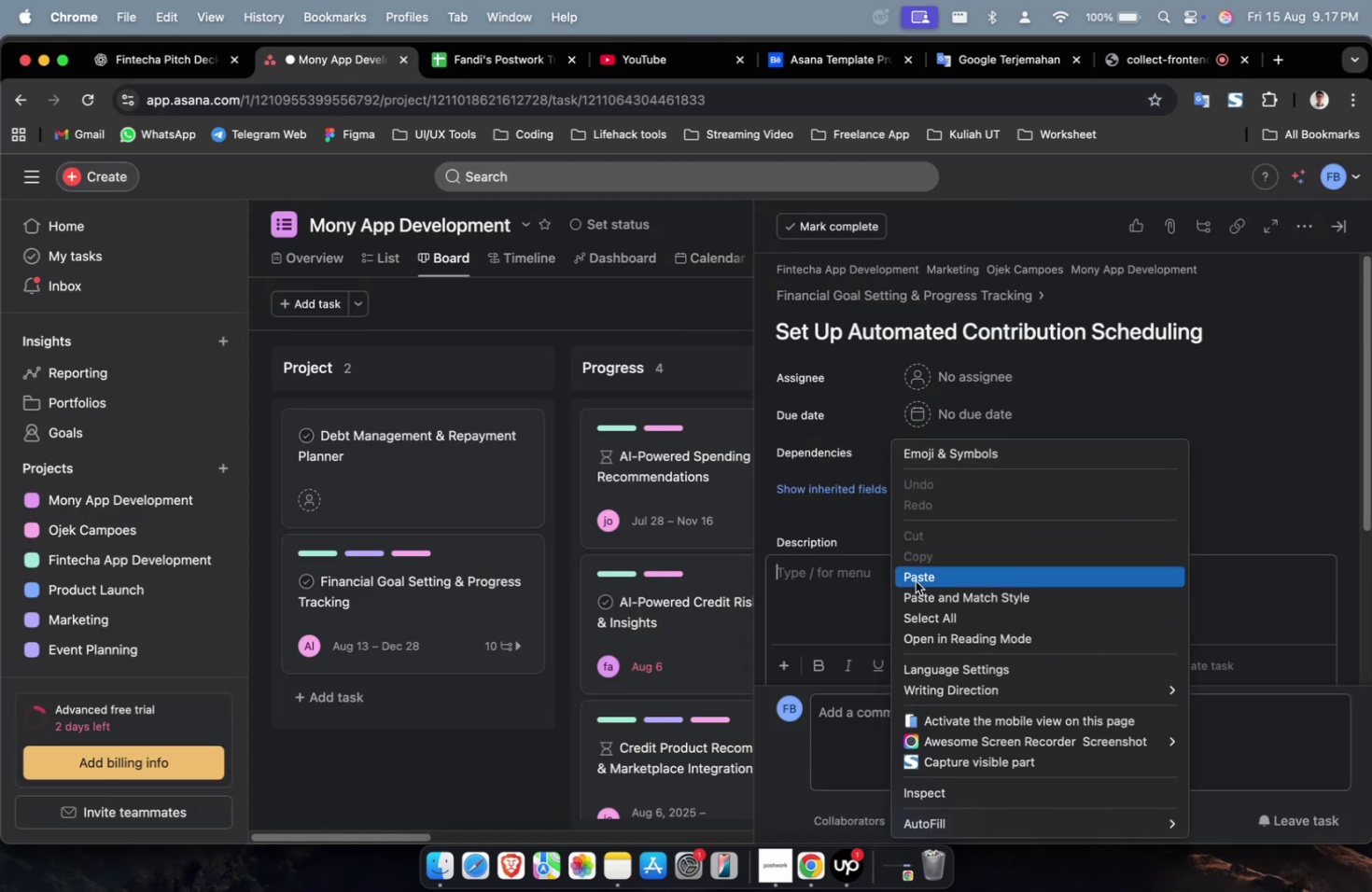 
left_click([919, 578])
 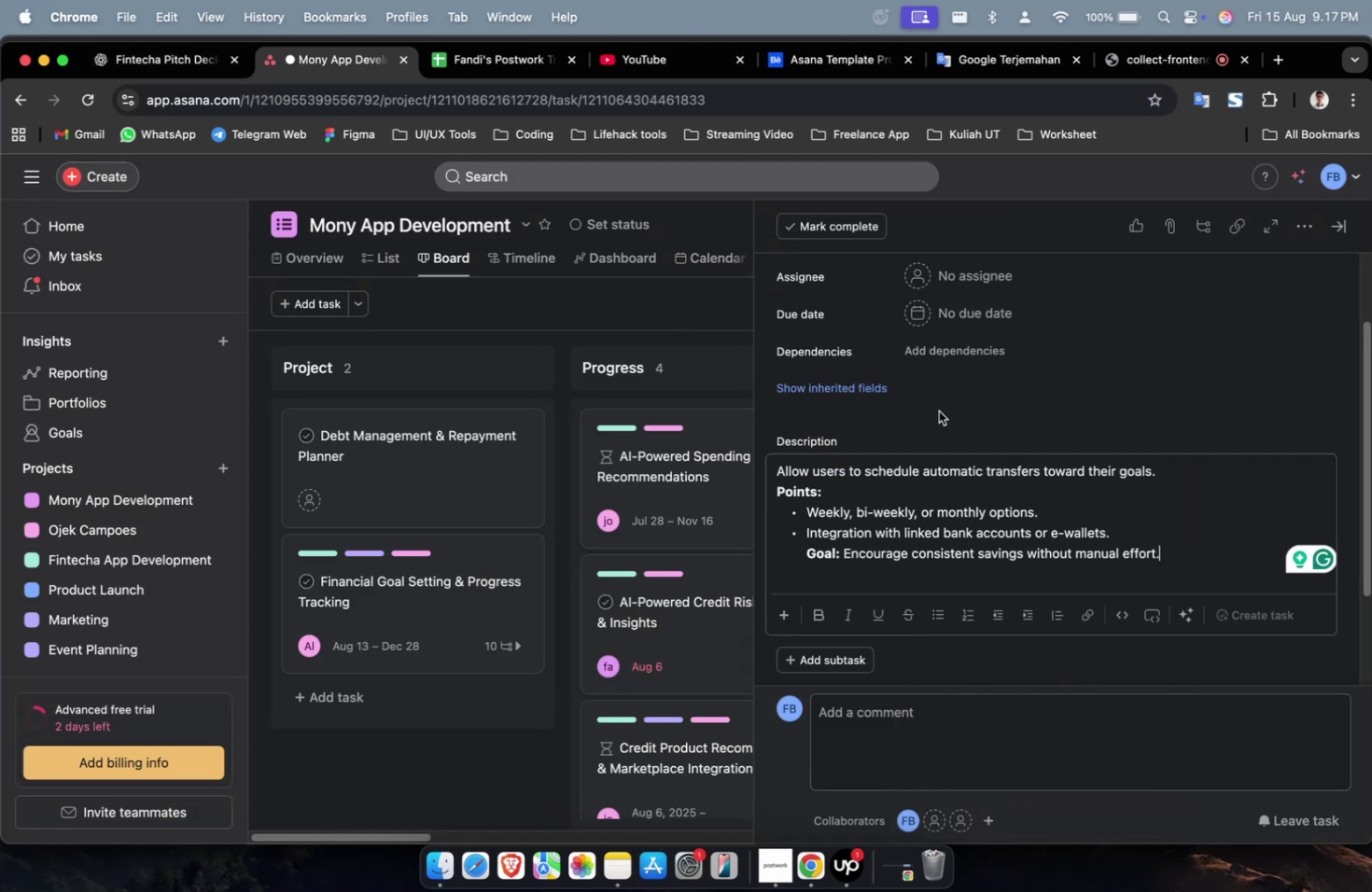 
scroll: coordinate [973, 376], scroll_direction: up, amount: 4.0
 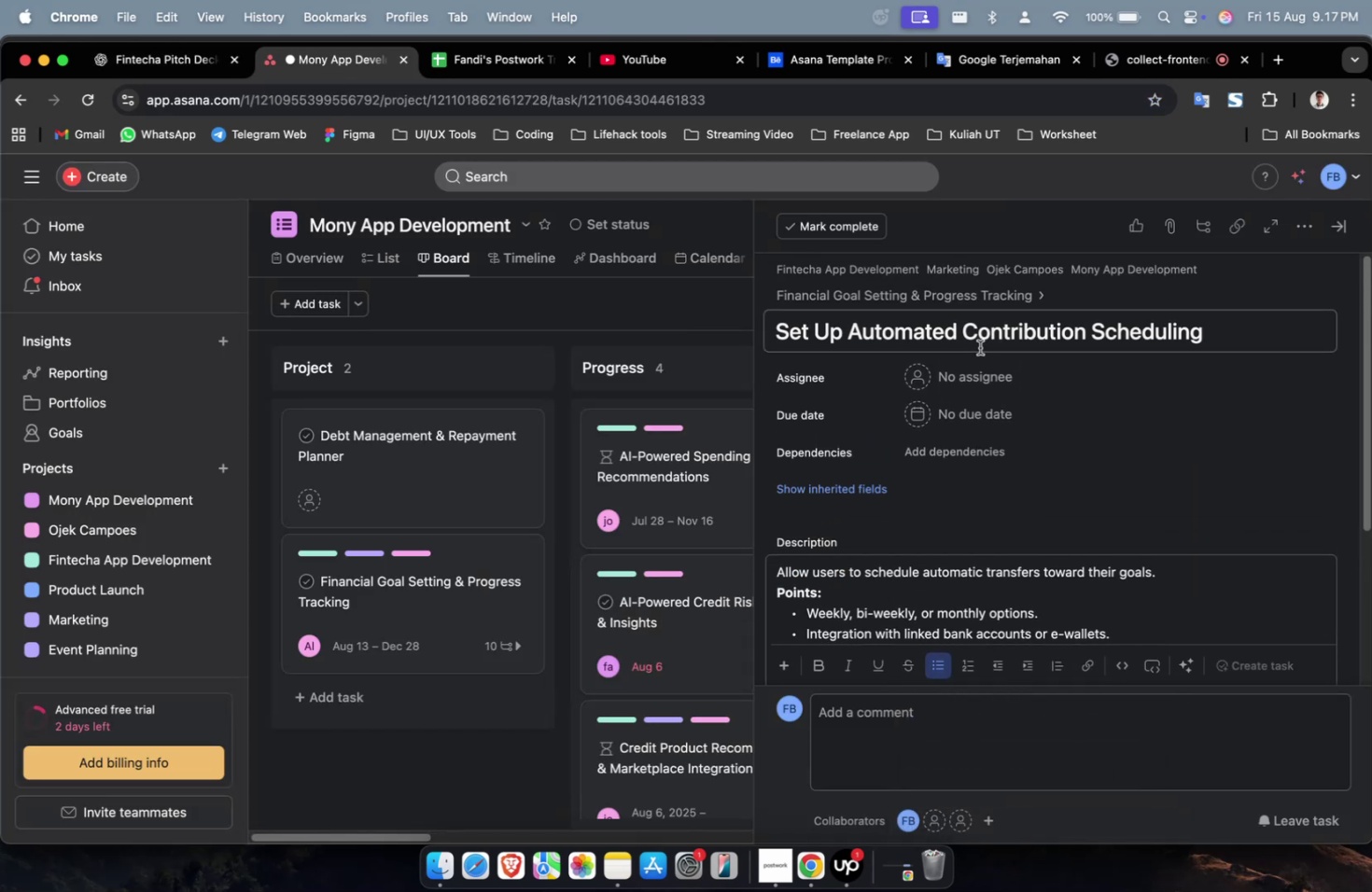 
left_click([973, 382])
 